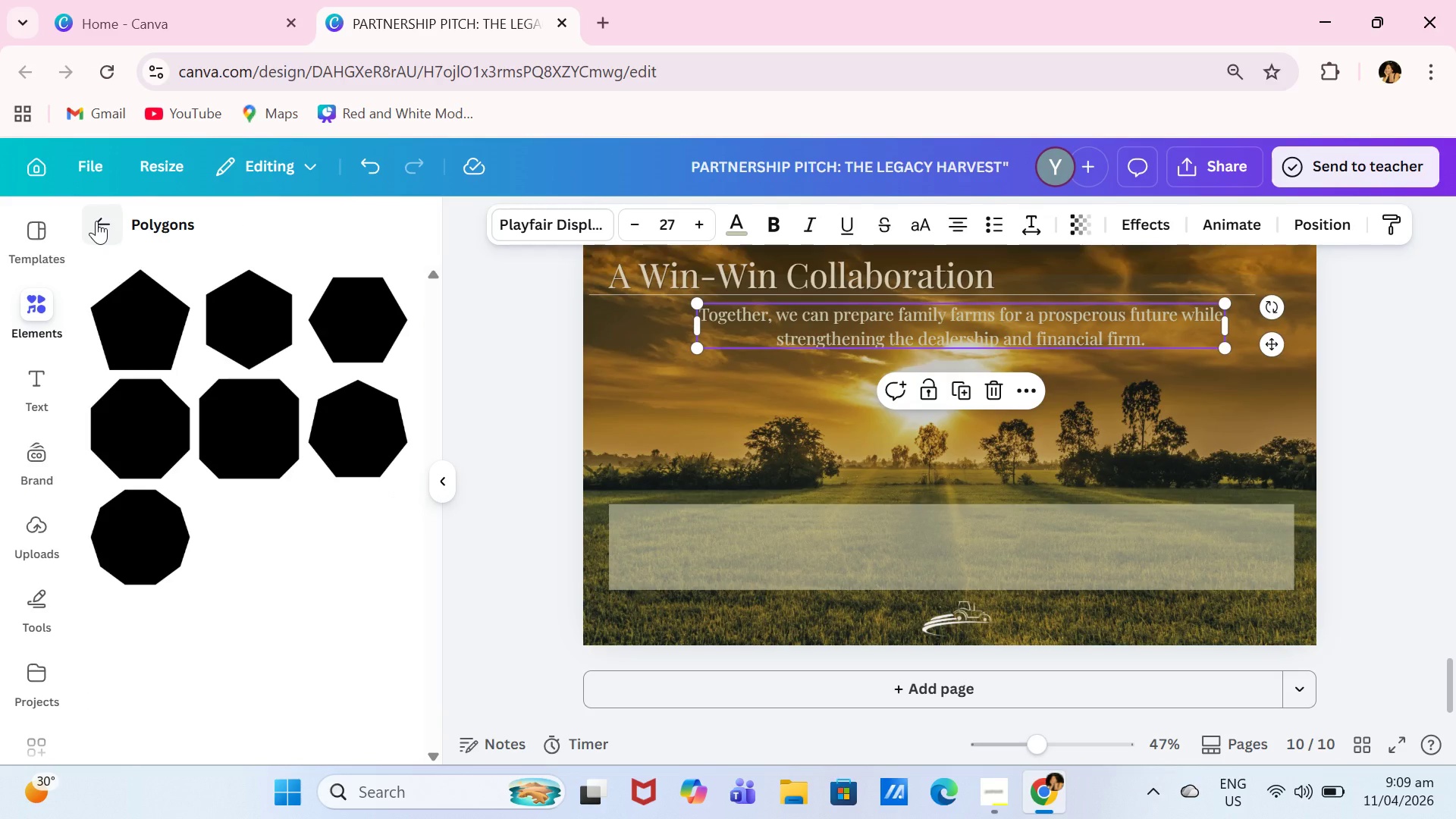 
left_click([96, 221])
 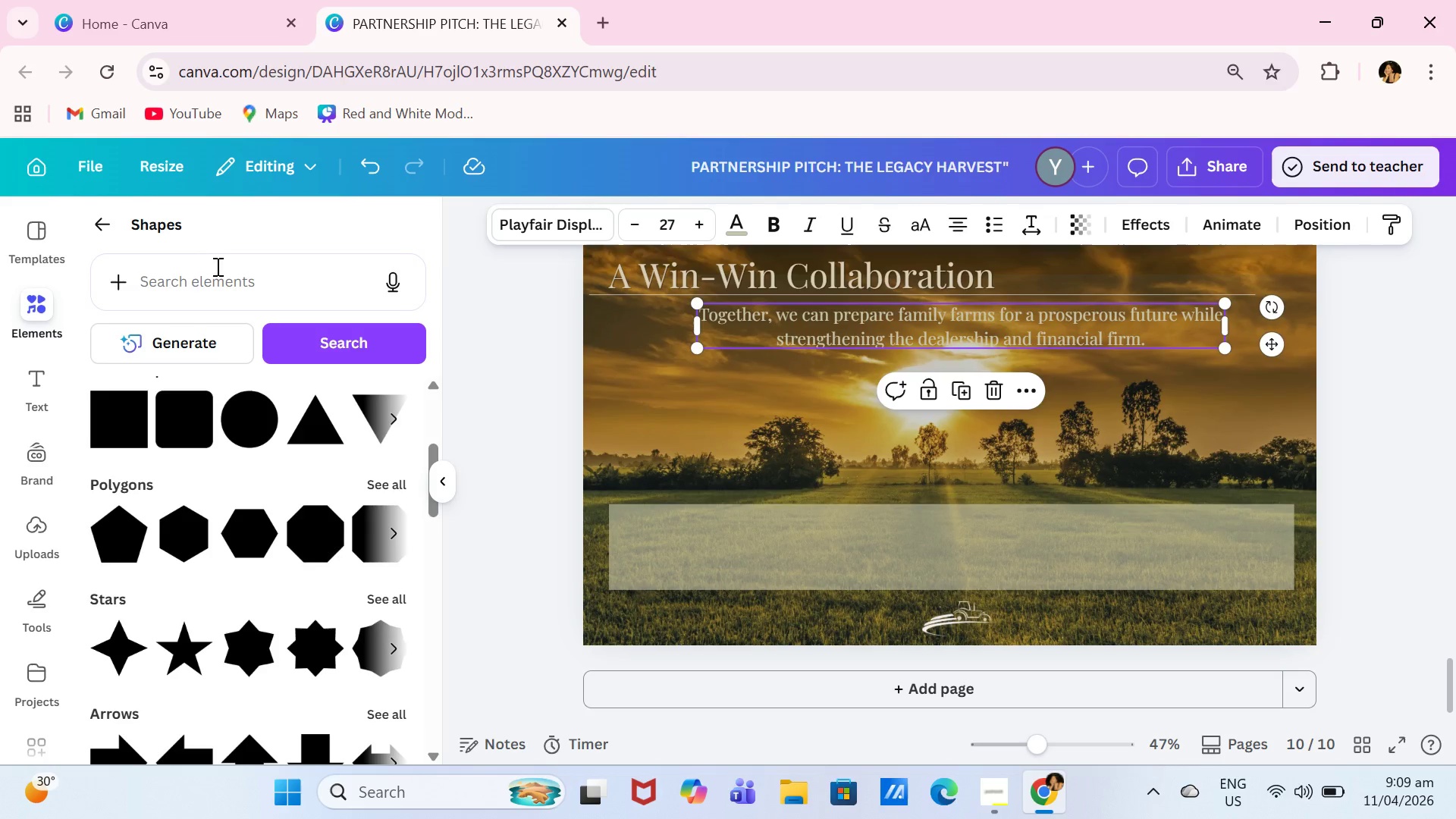 
left_click([218, 281])
 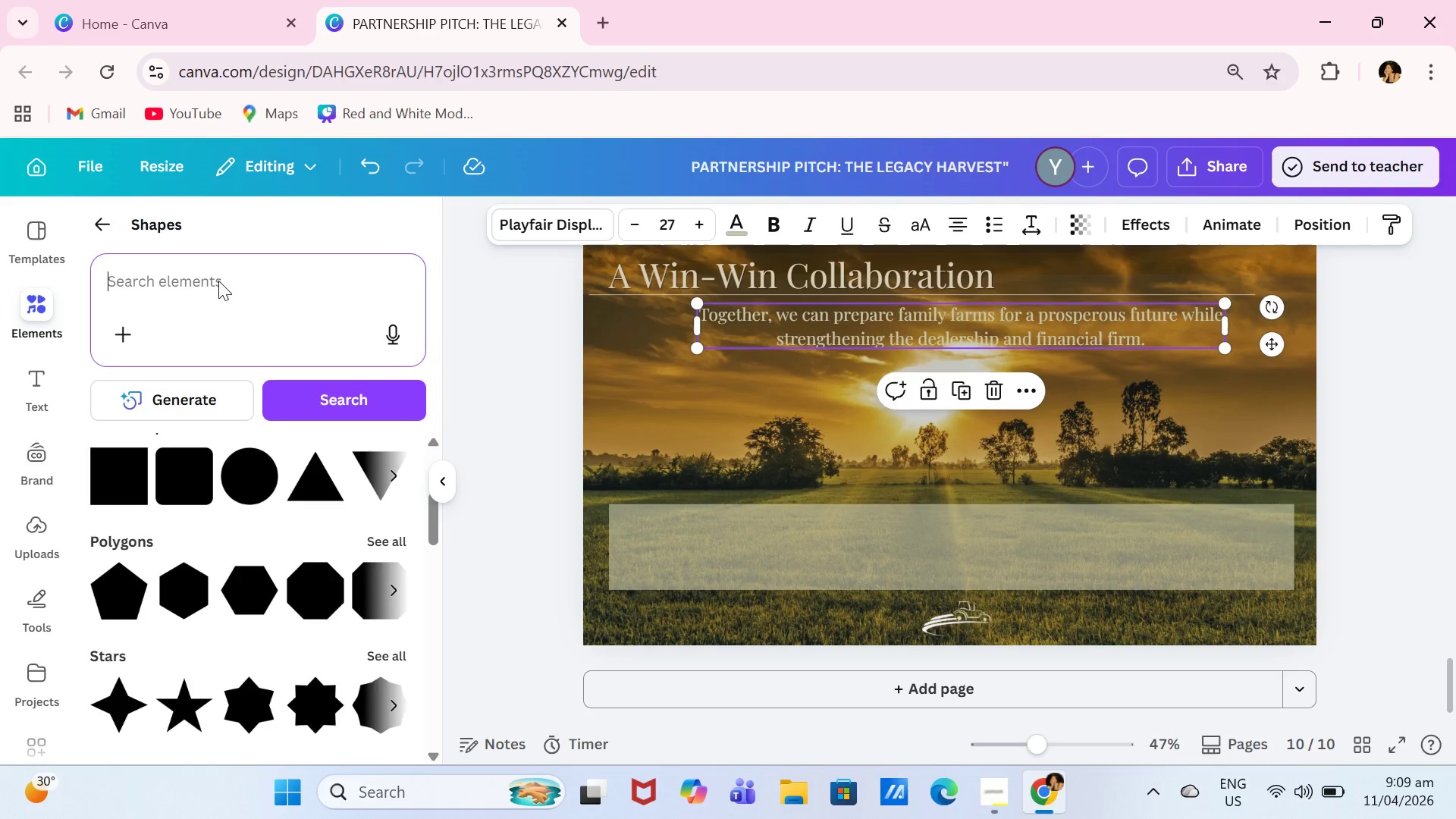 
type(she)
key(Backspace)
type(ield)
 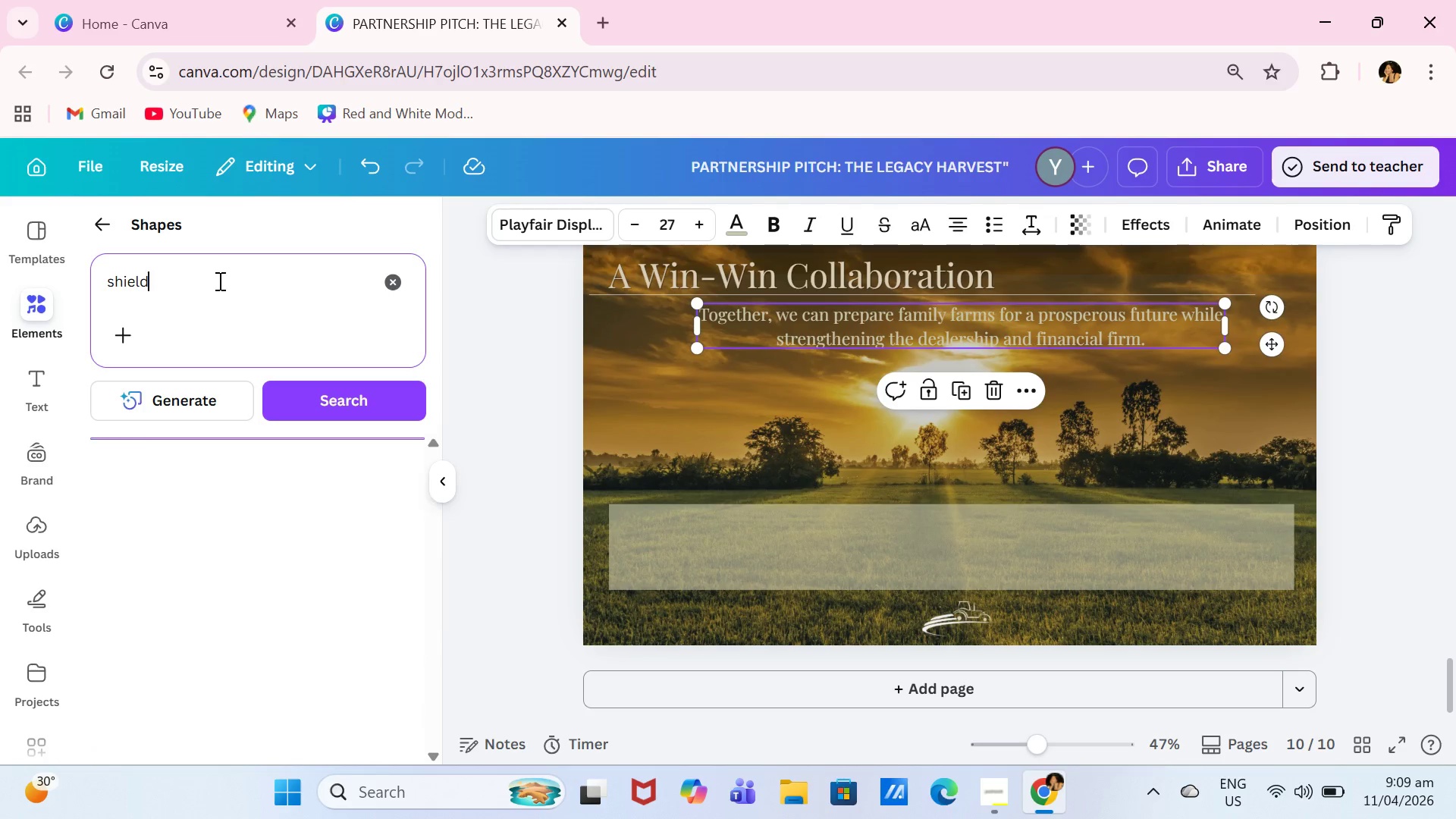 
key(Enter)
 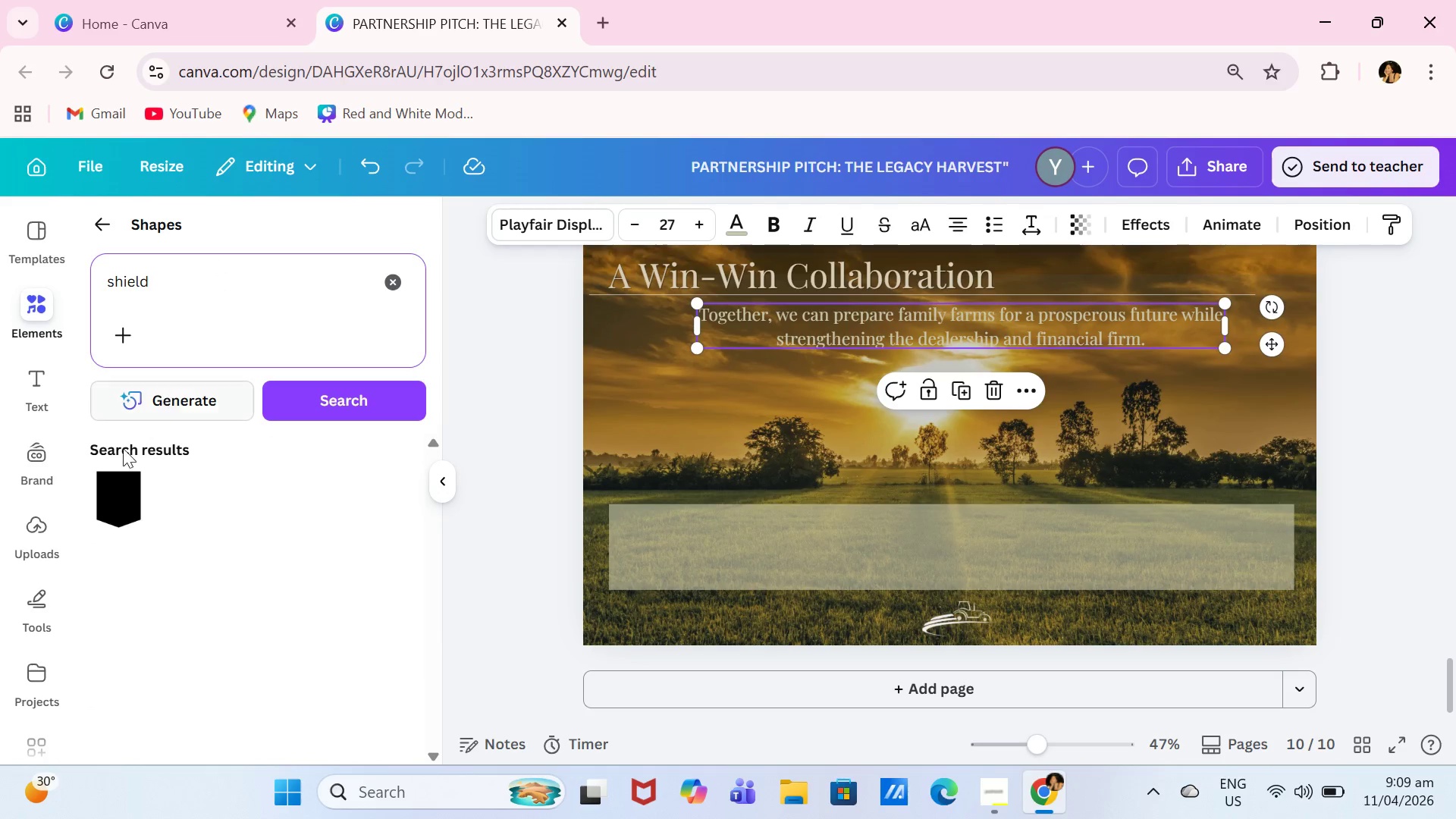 
left_click([117, 474])
 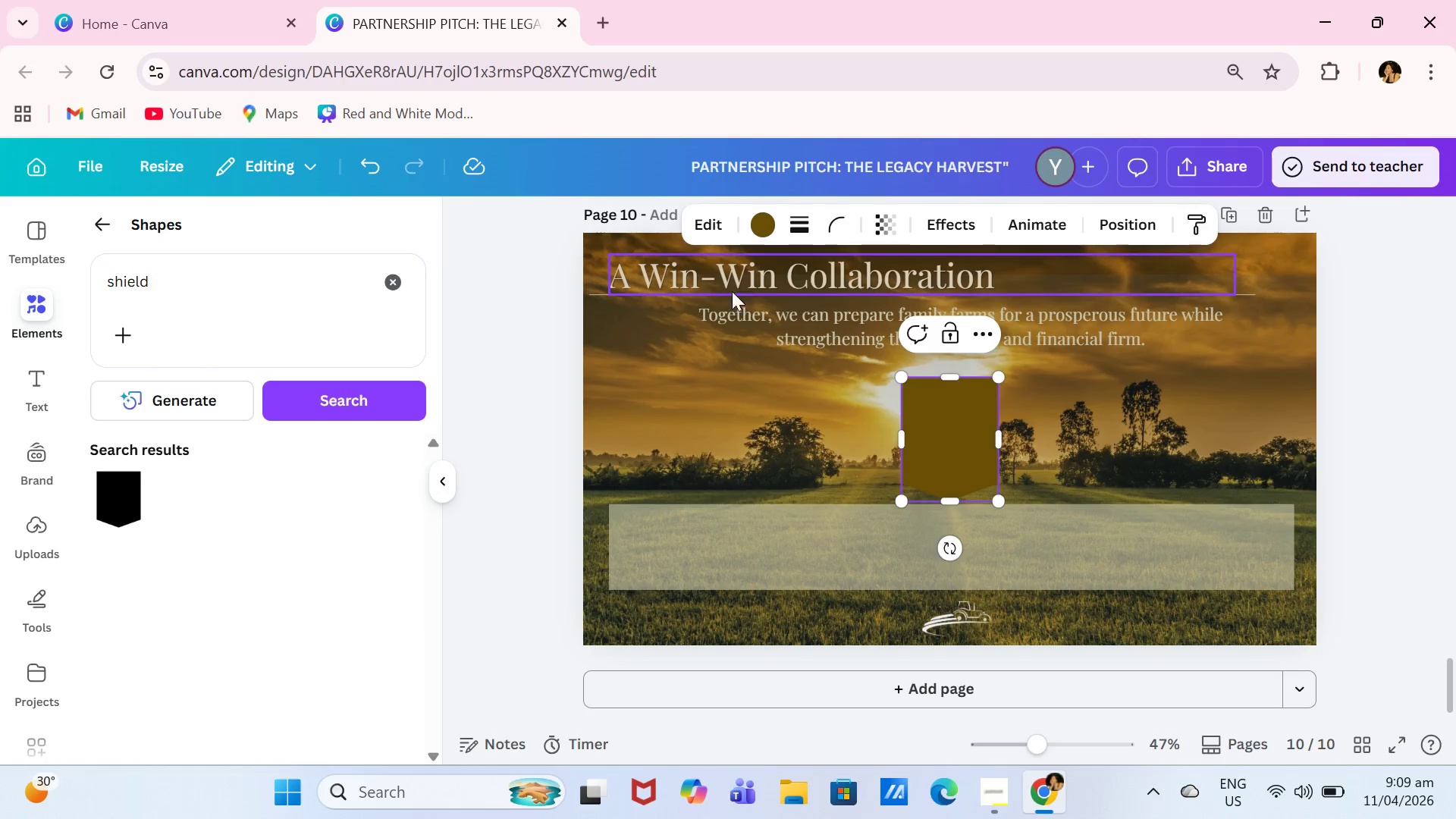 
left_click([773, 236])
 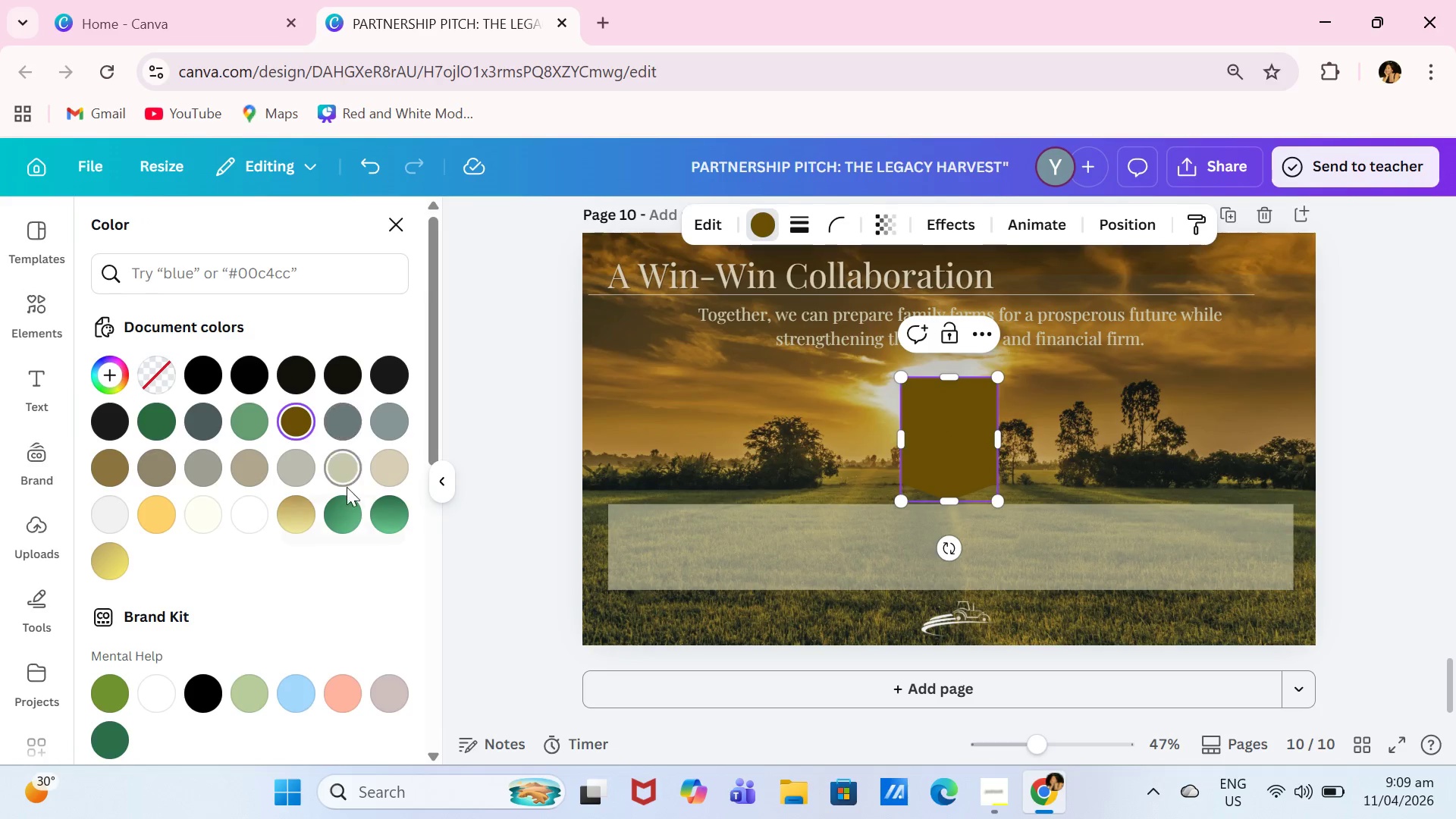 
double_click([342, 498])
 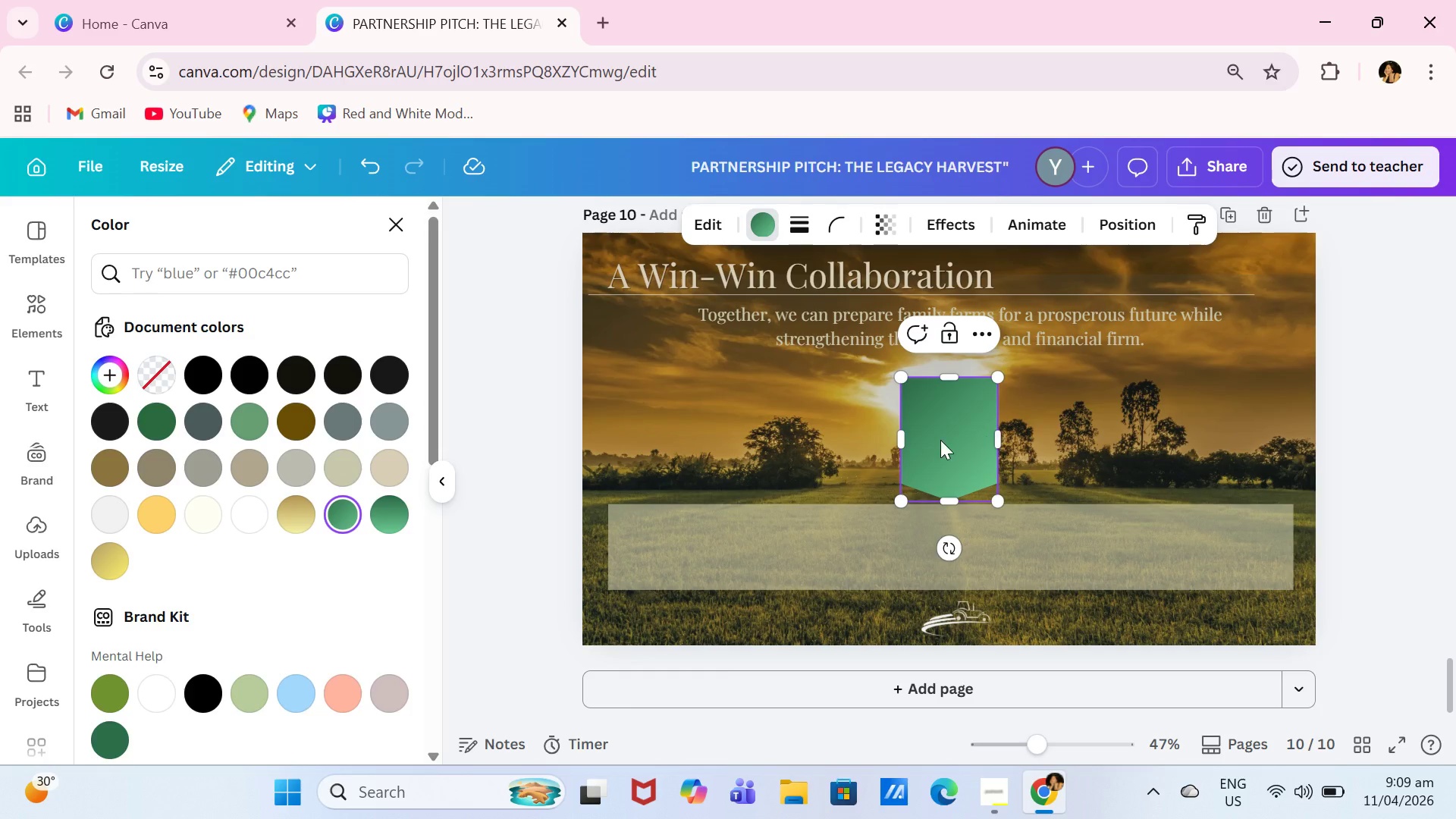 
left_click_drag(start_coordinate=[940, 441], to_coordinate=[835, 439])
 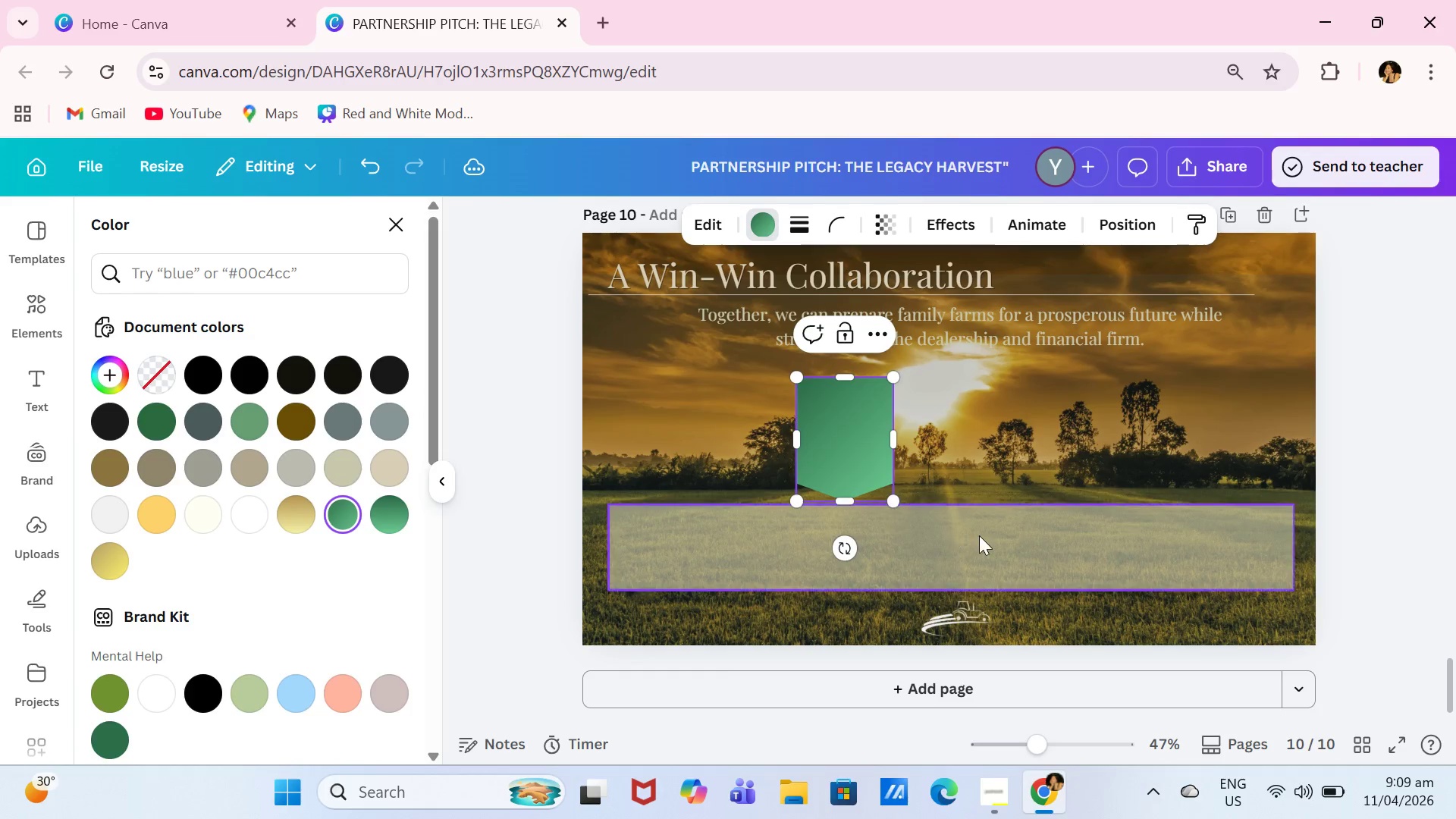 
left_click([979, 535])
 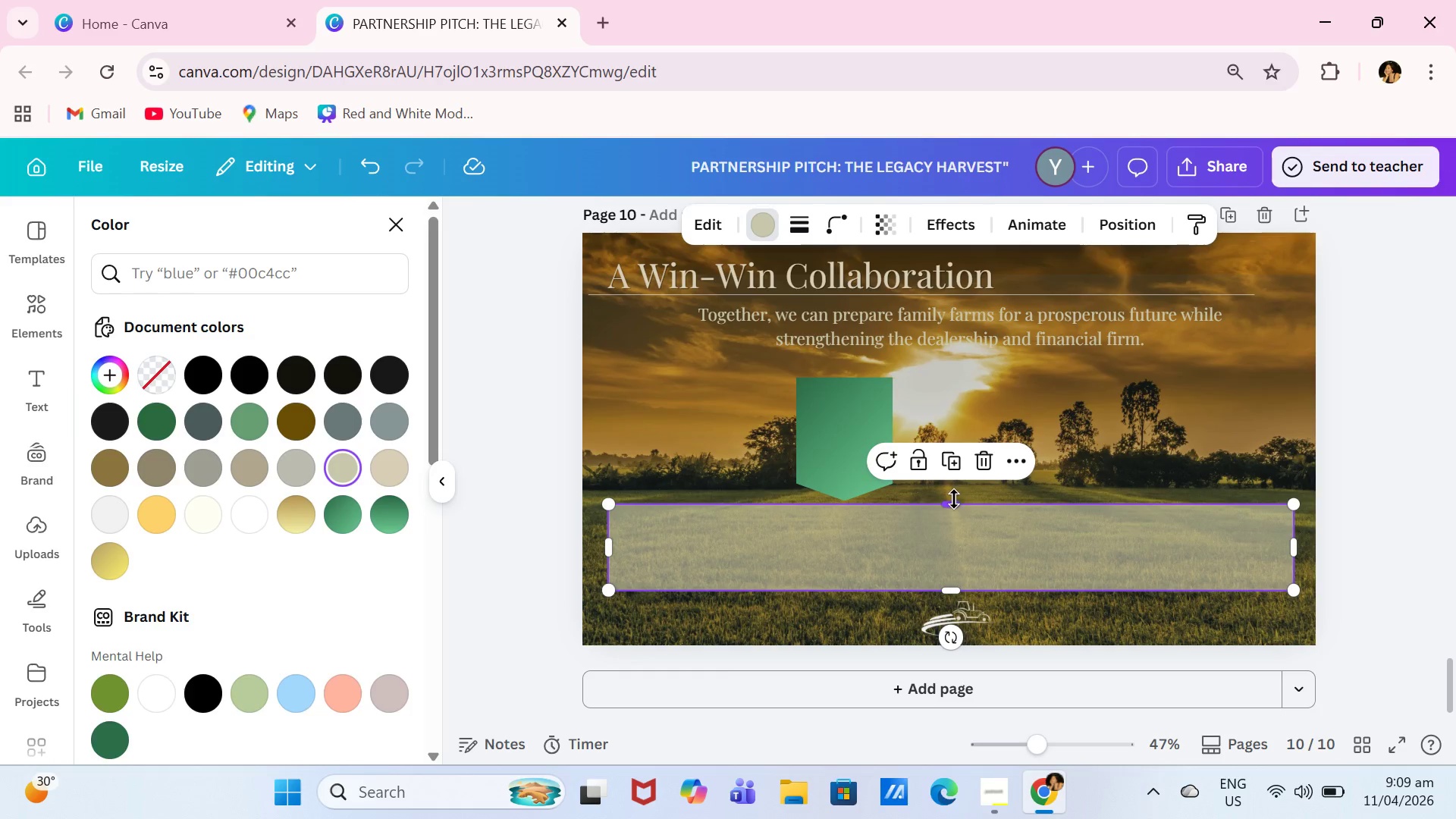 
left_click_drag(start_coordinate=[954, 499], to_coordinate=[950, 518])
 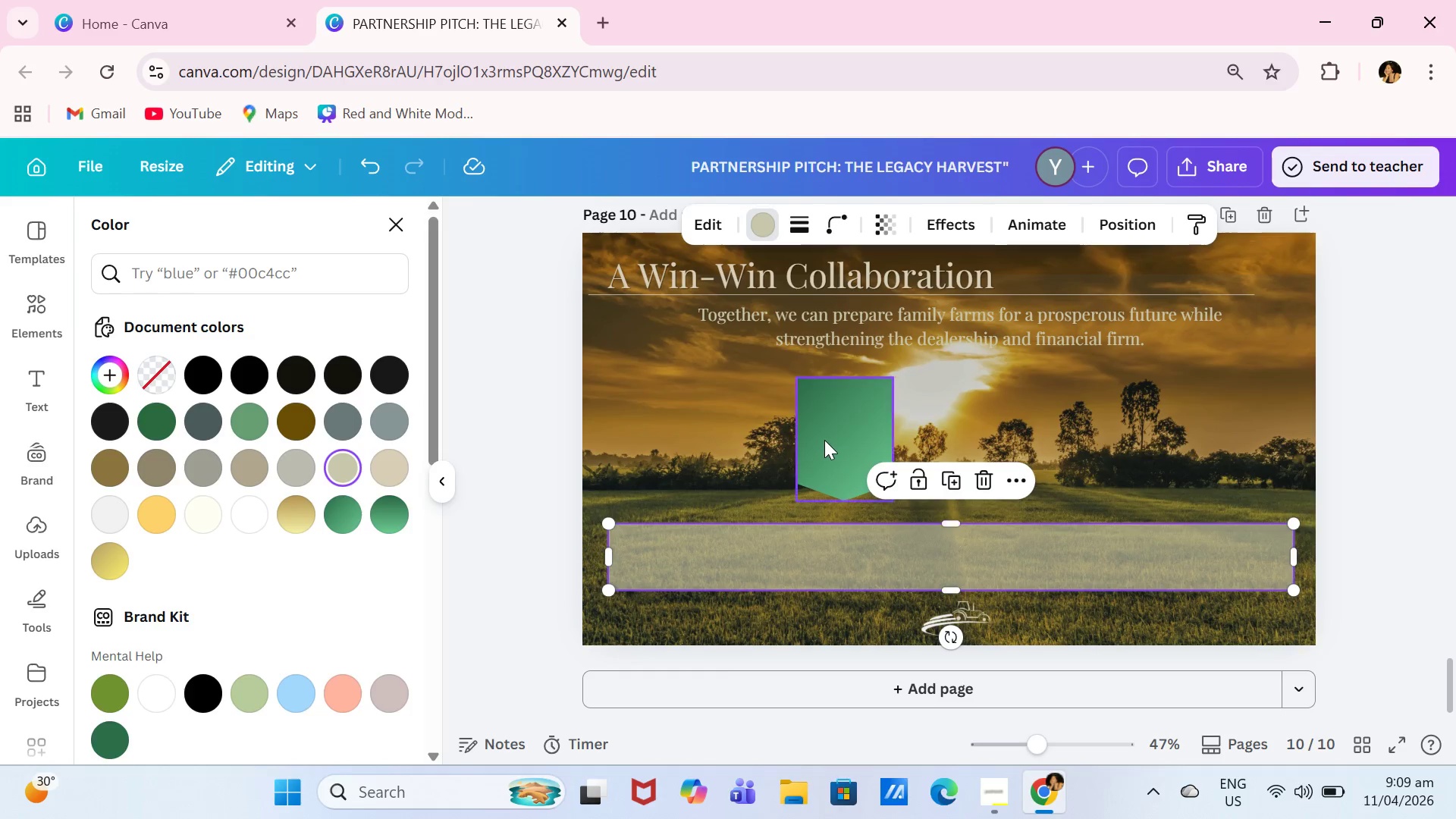 
left_click([824, 440])
 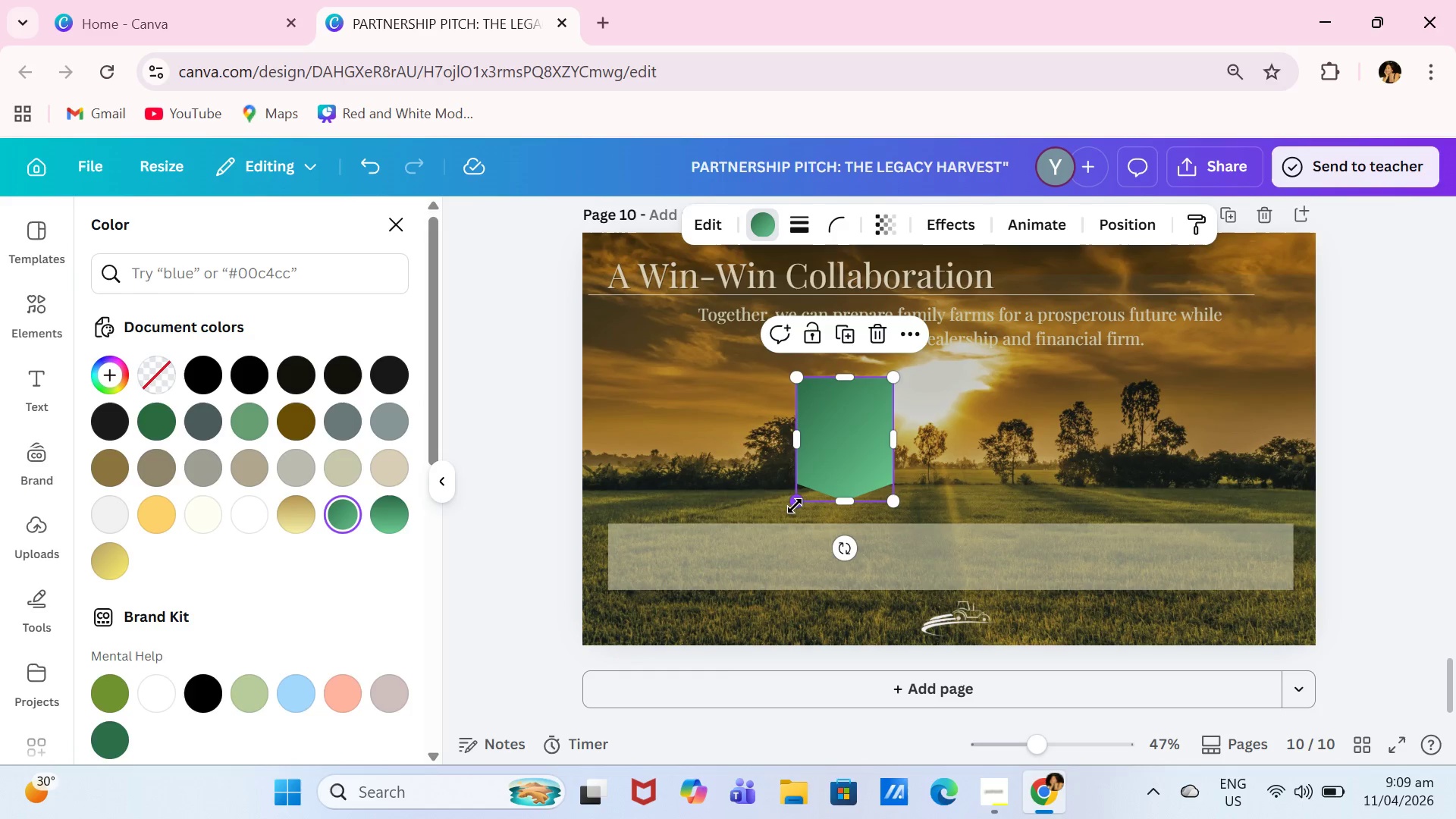 
left_click_drag(start_coordinate=[795, 506], to_coordinate=[778, 518])
 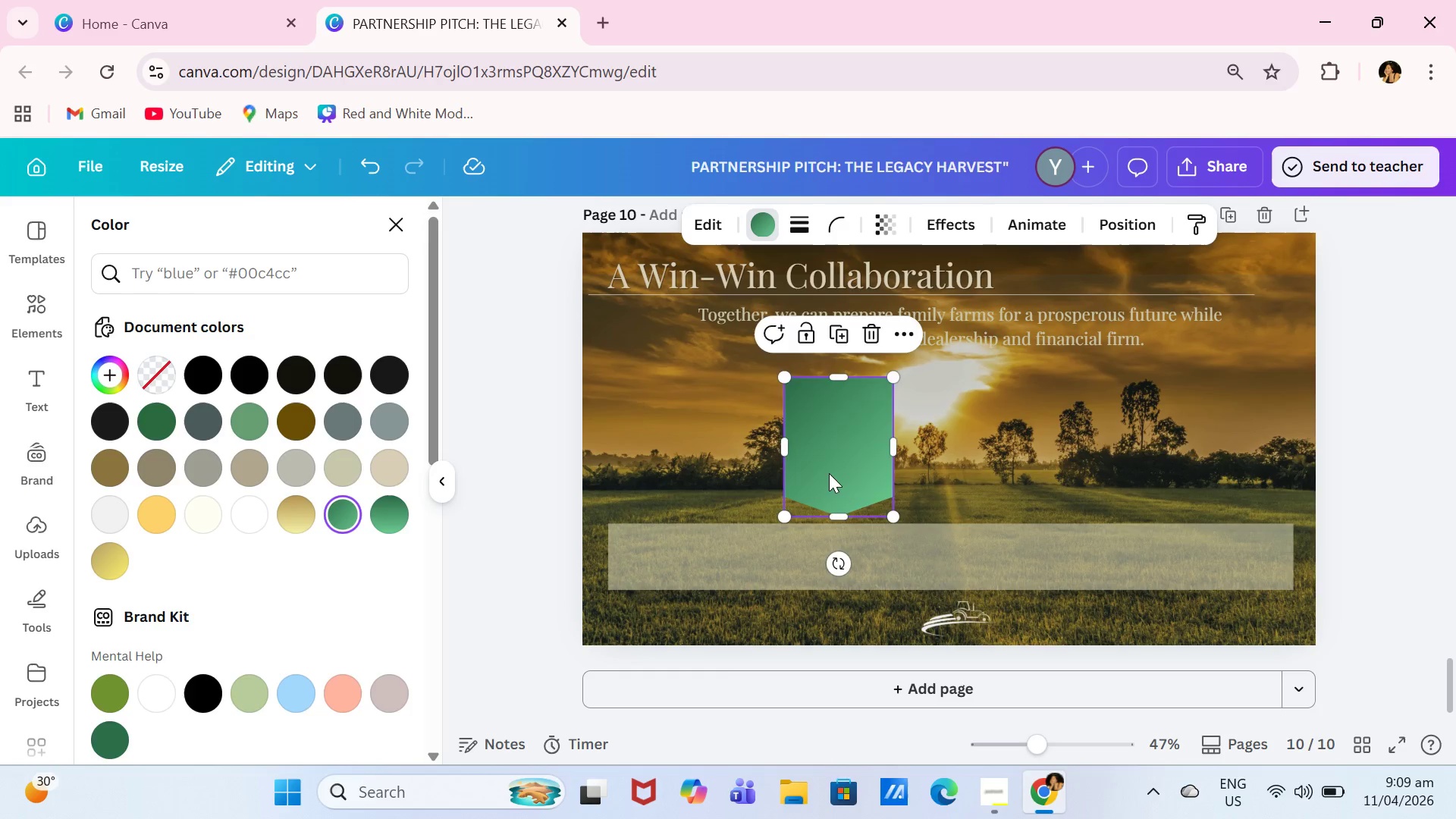 
left_click_drag(start_coordinate=[829, 474], to_coordinate=[829, 465])
 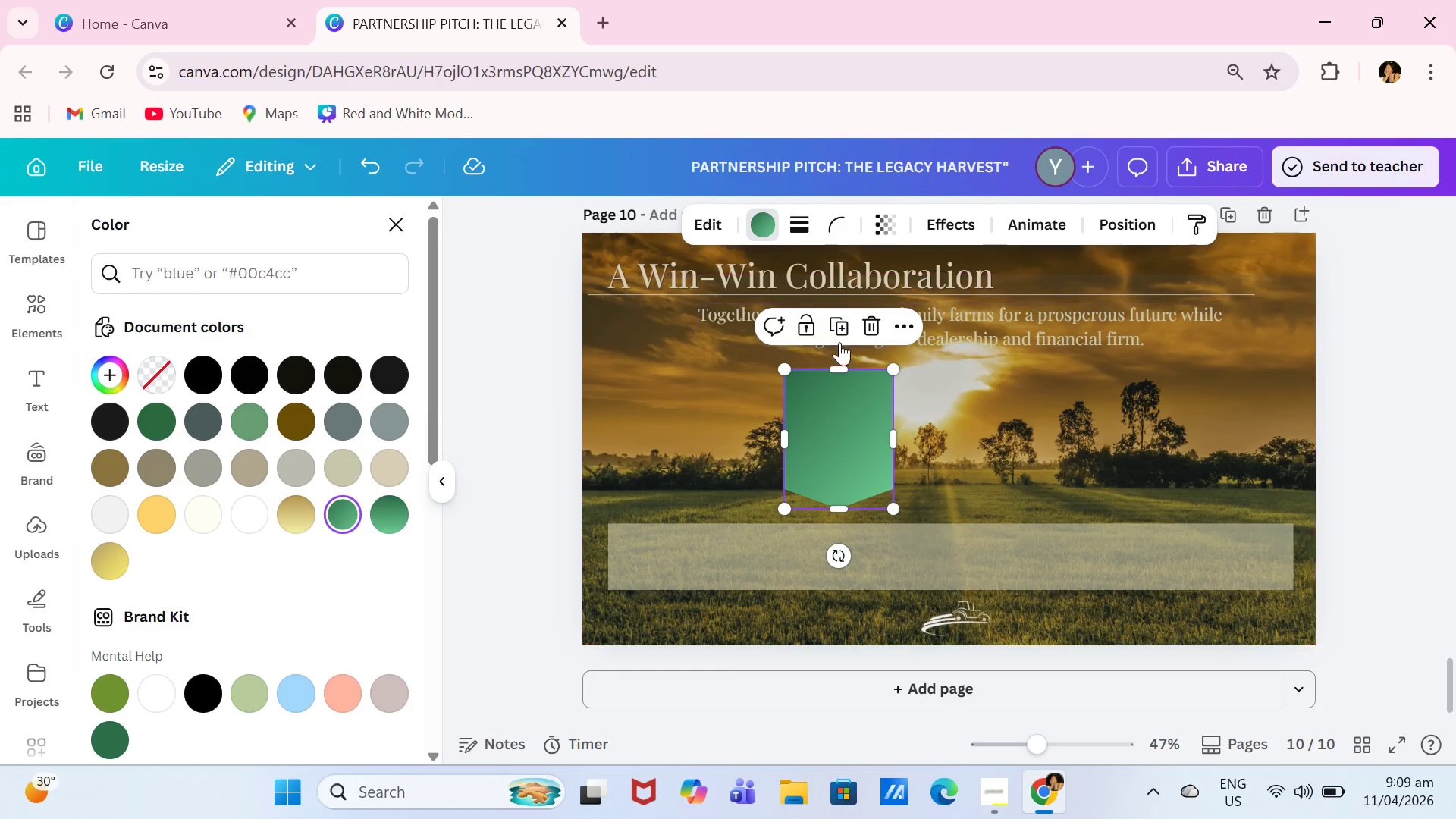 
left_click([843, 329])
 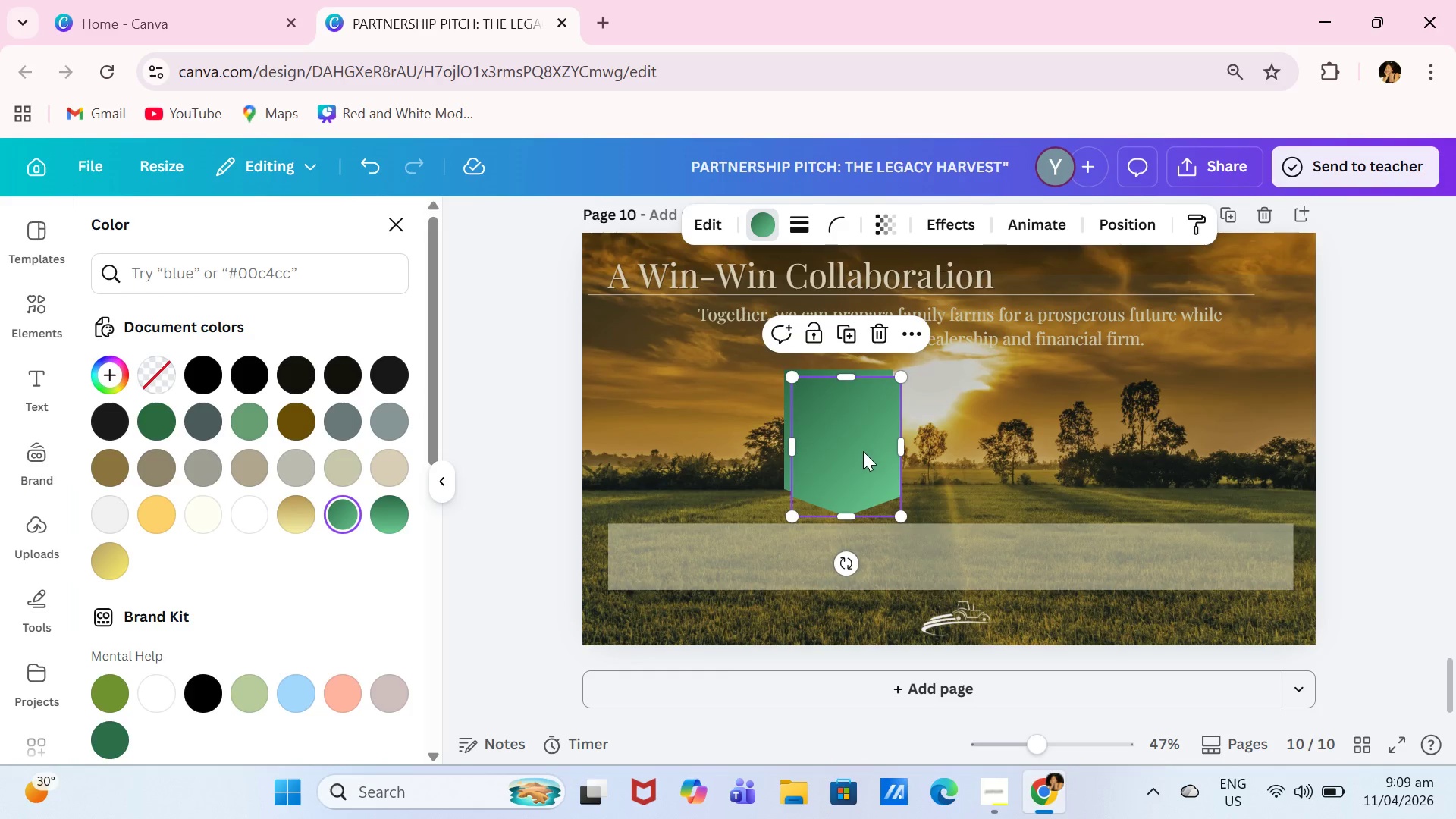 
left_click_drag(start_coordinate=[863, 451], to_coordinate=[1040, 440])
 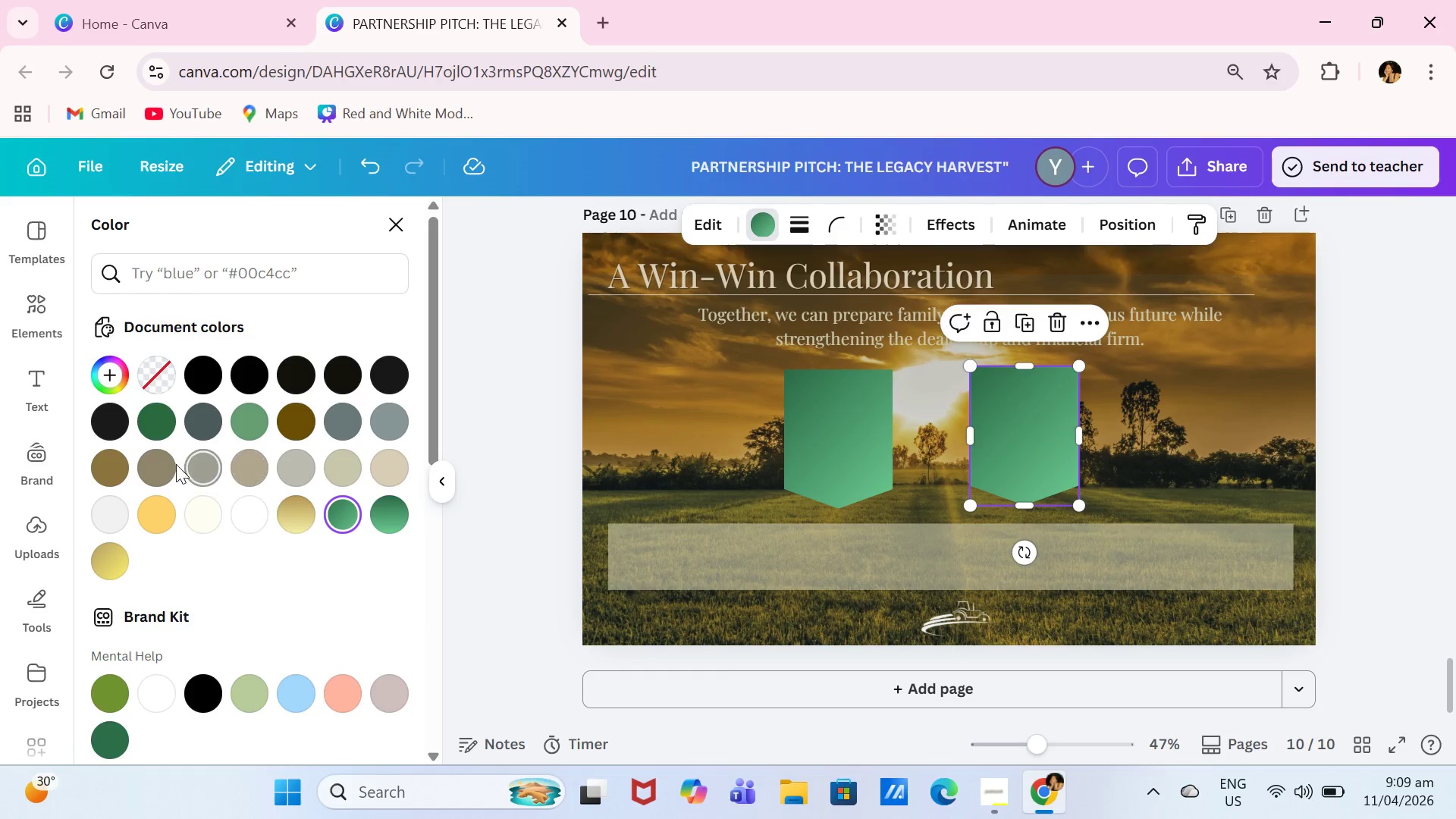 
left_click([168, 464])
 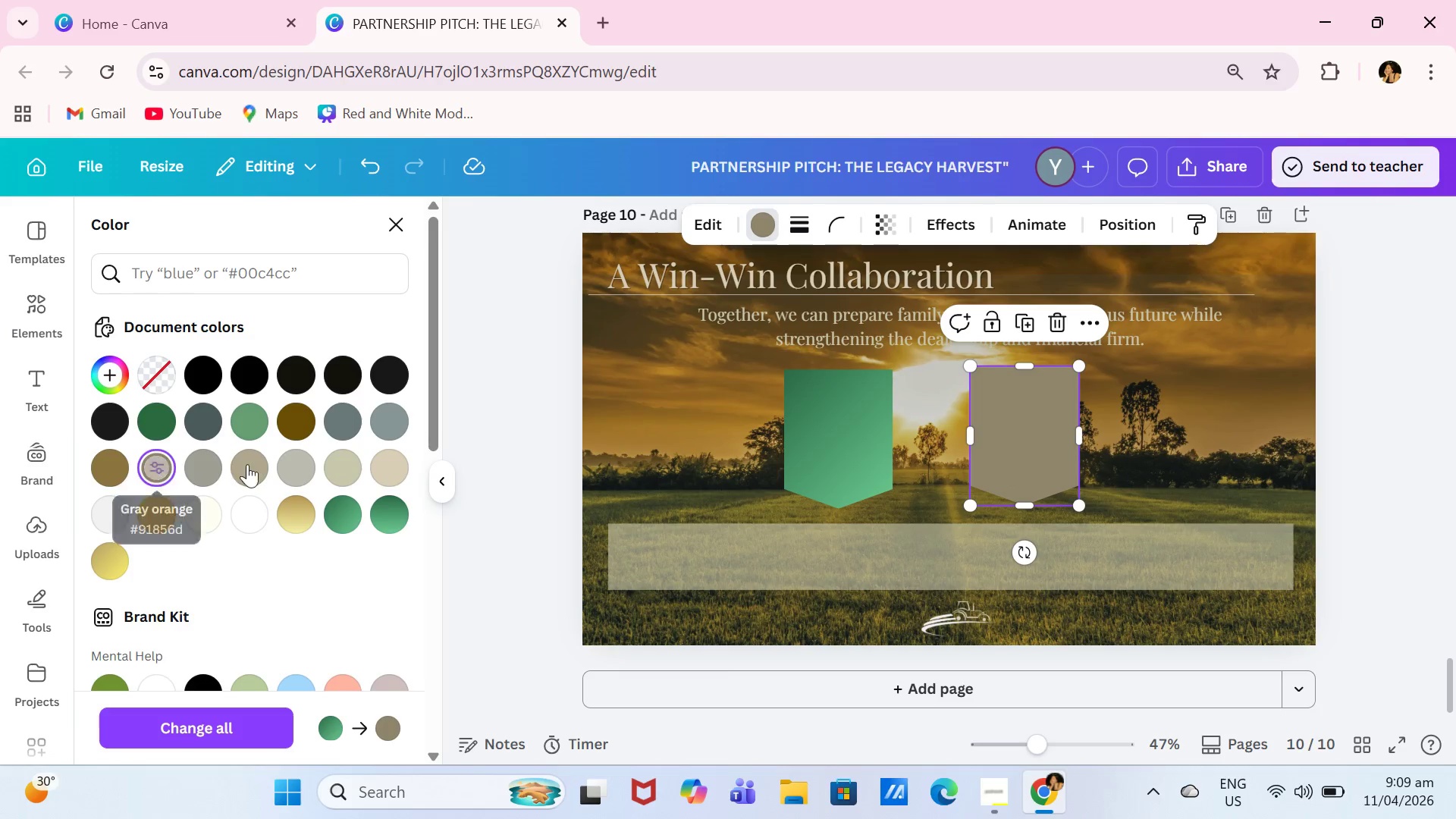 
left_click([268, 464])
 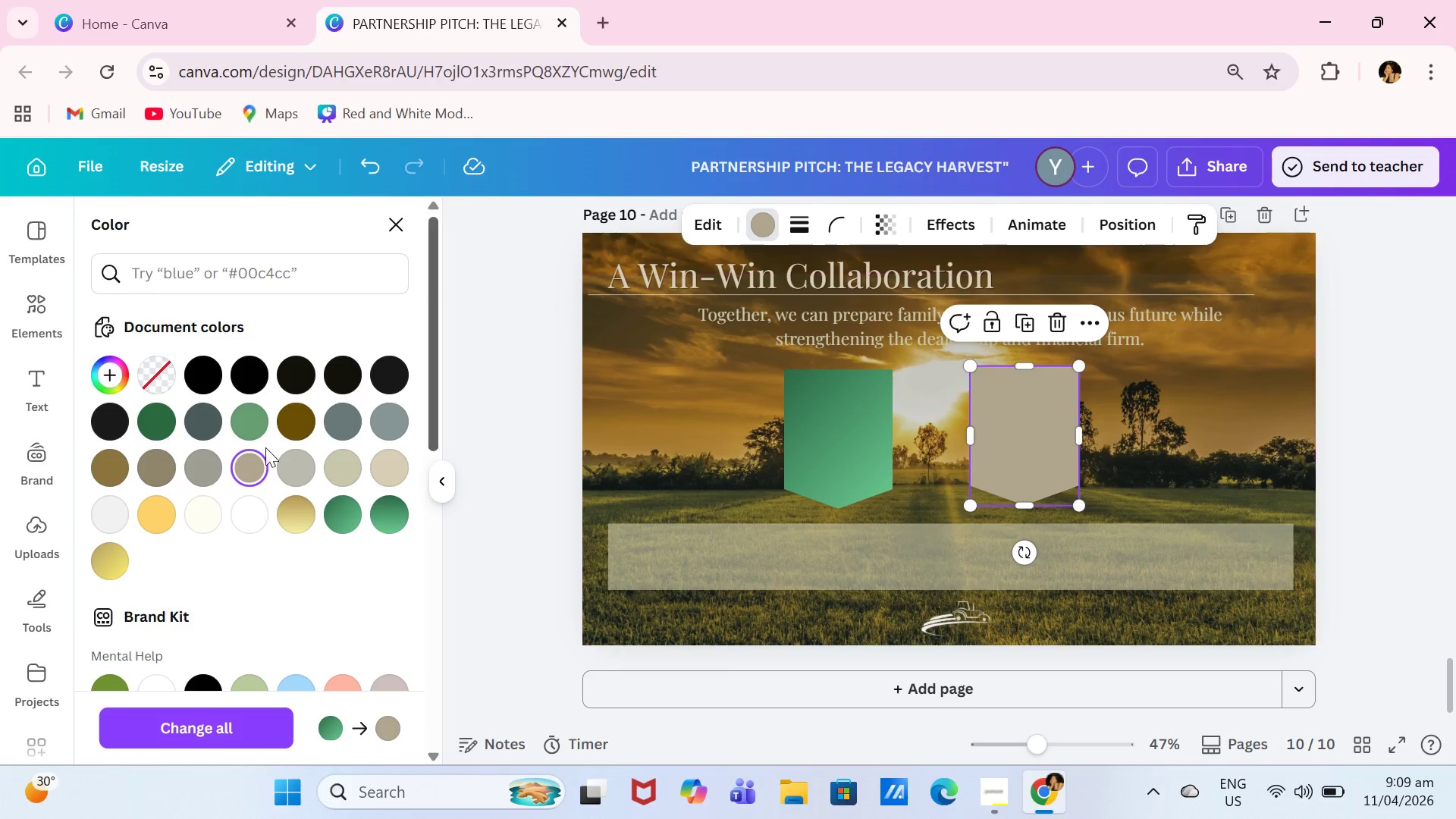 
left_click([115, 477])
 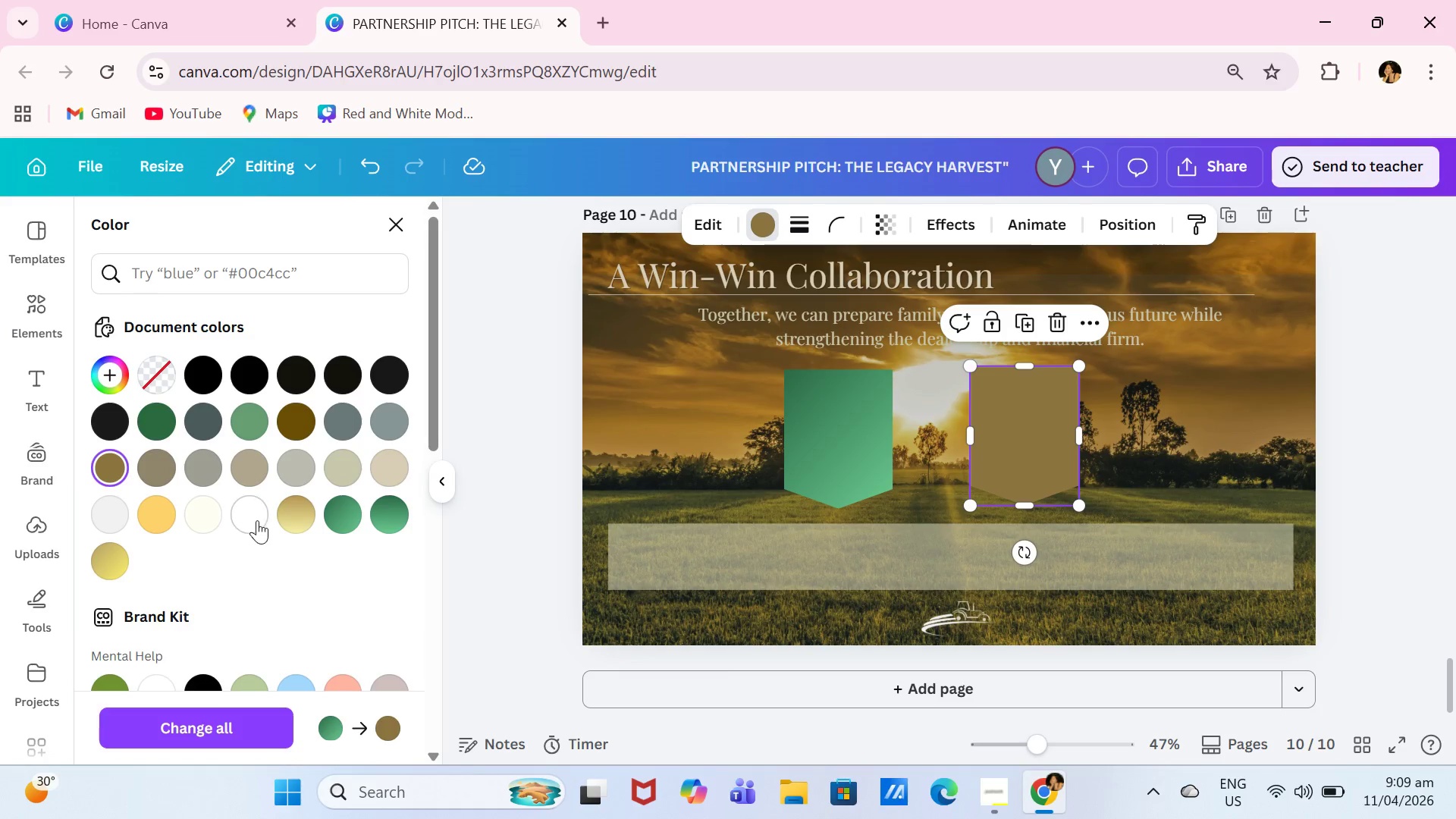 
left_click([282, 526])
 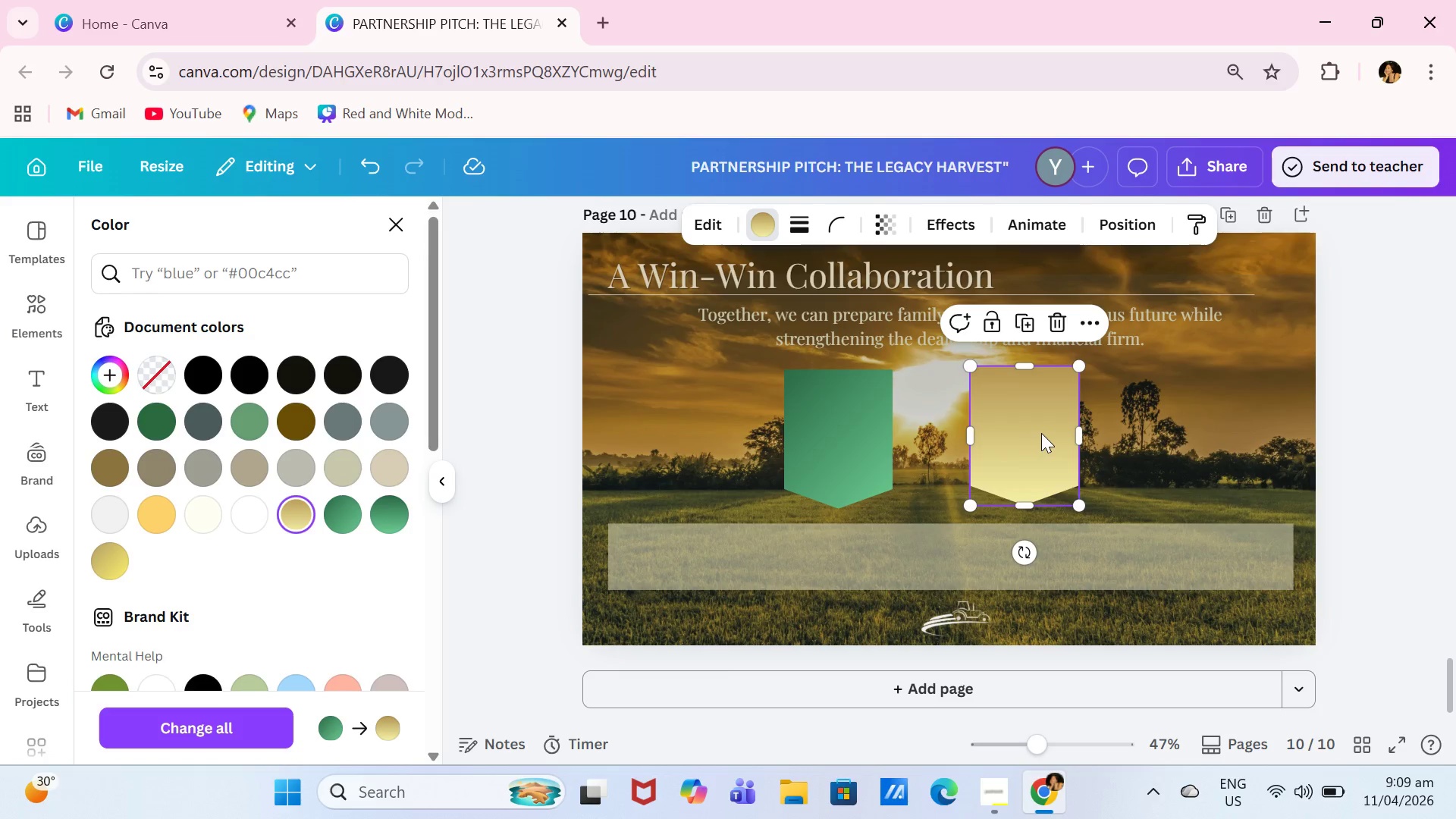 
left_click_drag(start_coordinate=[1030, 434], to_coordinate=[1024, 437])
 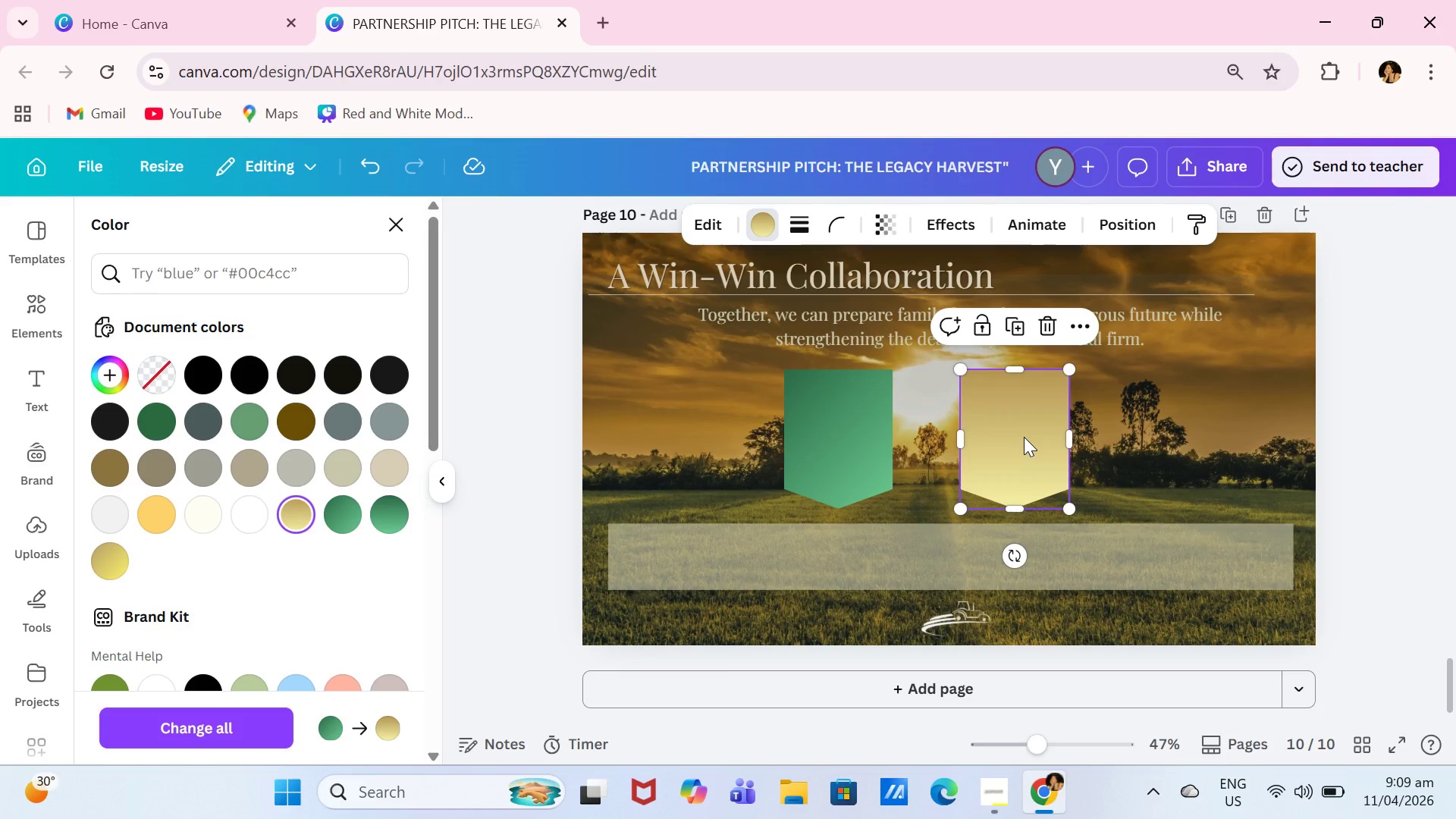 
double_click([1024, 437])
 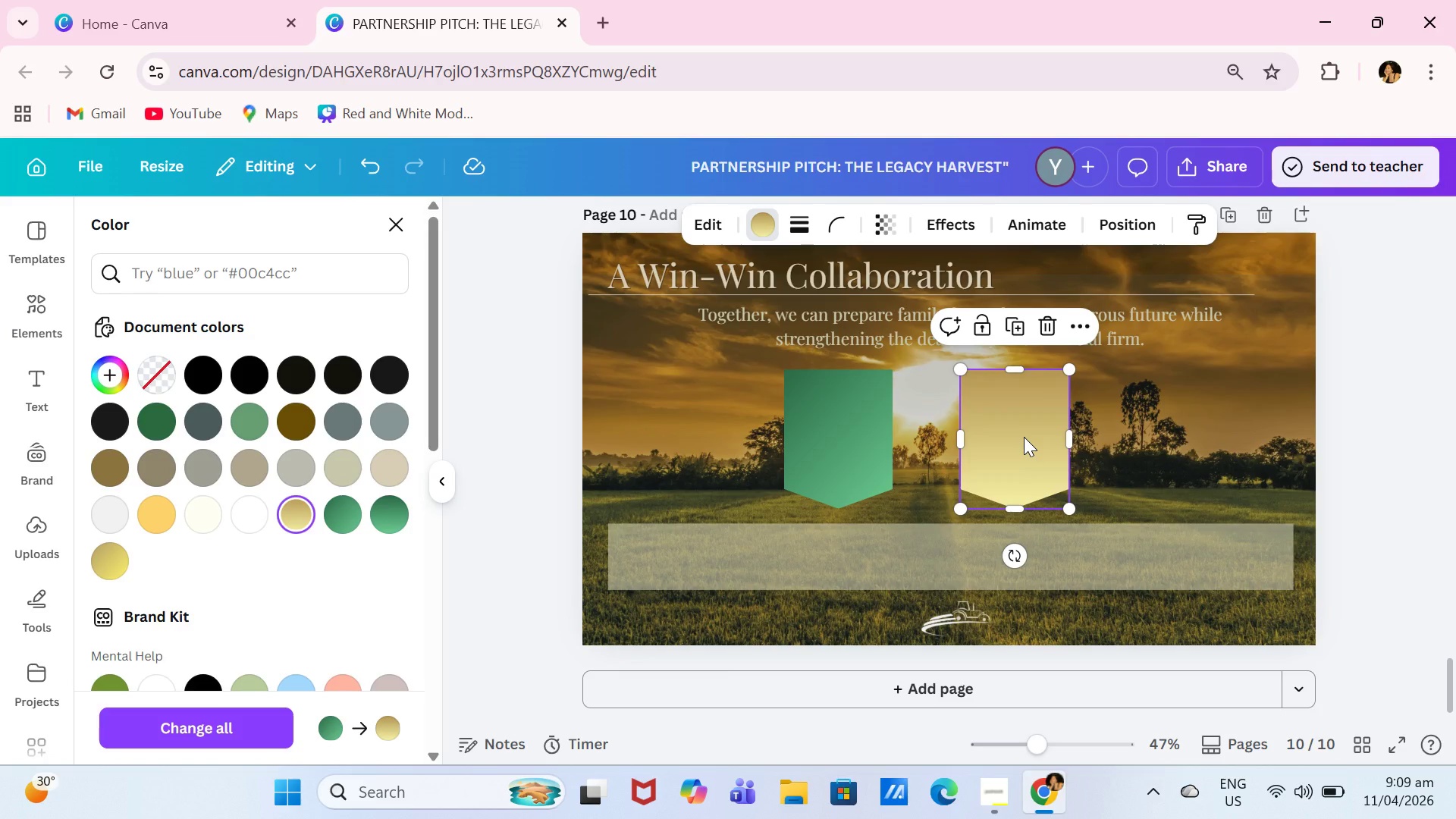 
triple_click([1024, 437])
 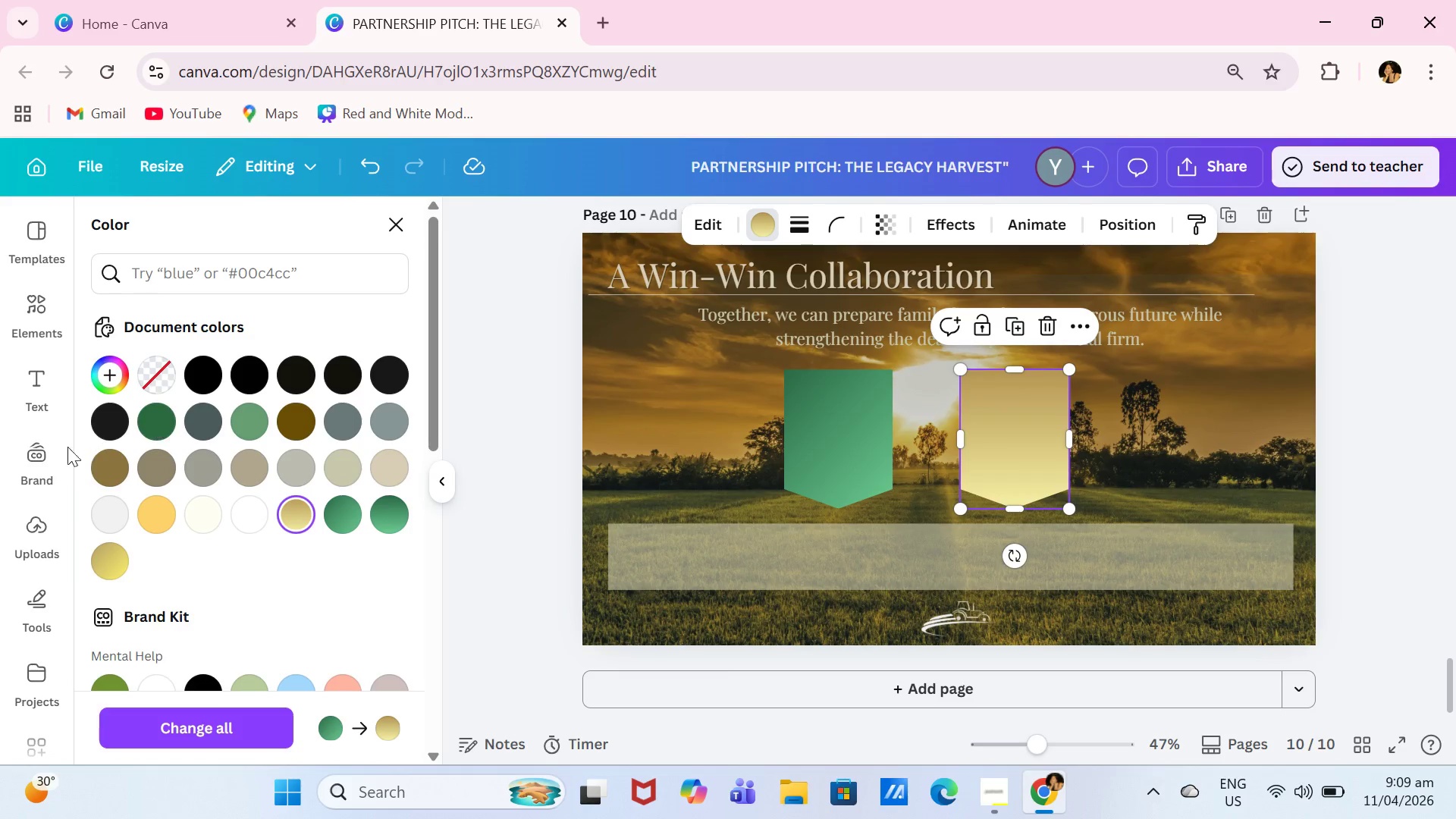 
left_click([34, 319])
 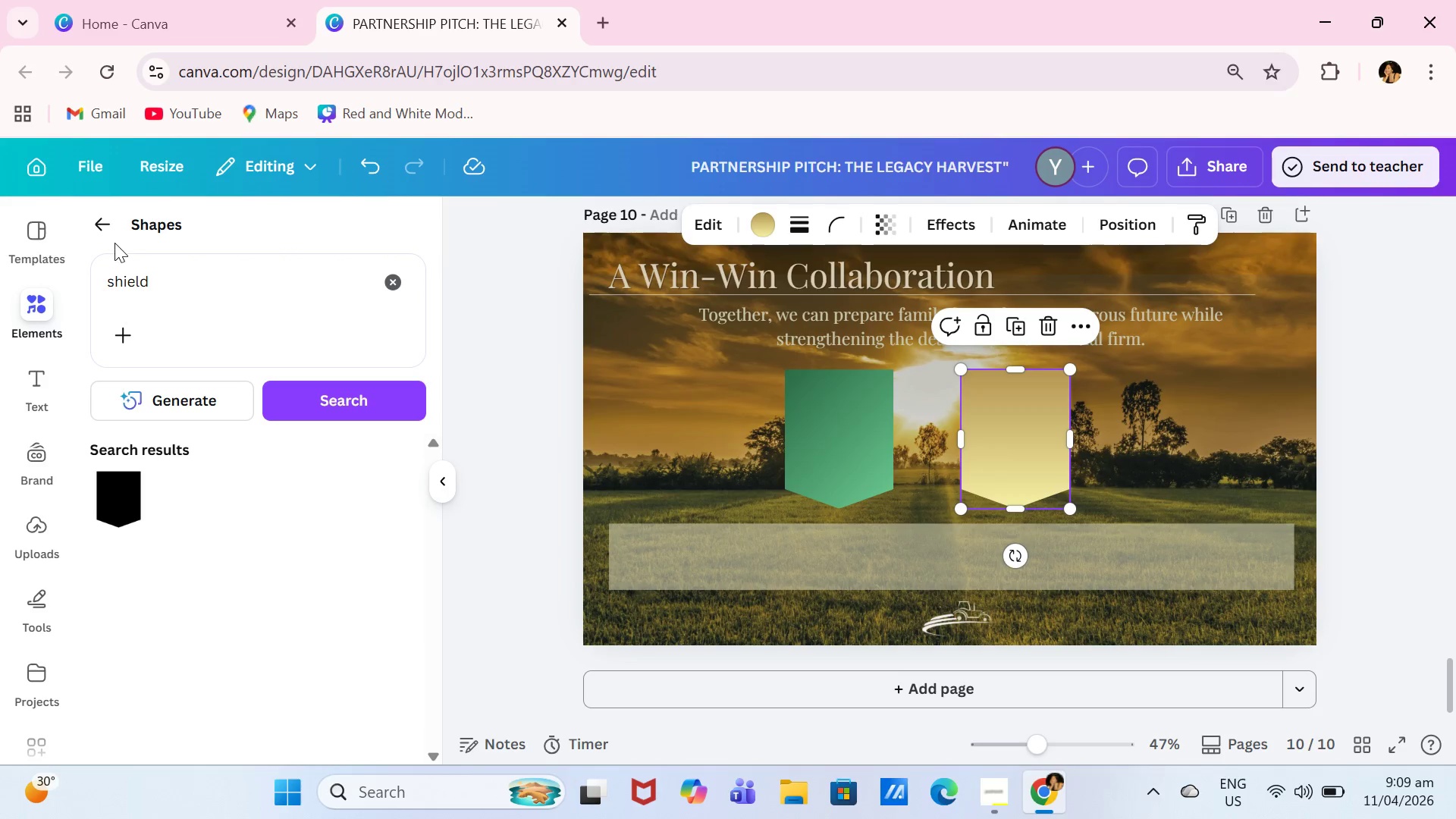 
left_click([105, 232])
 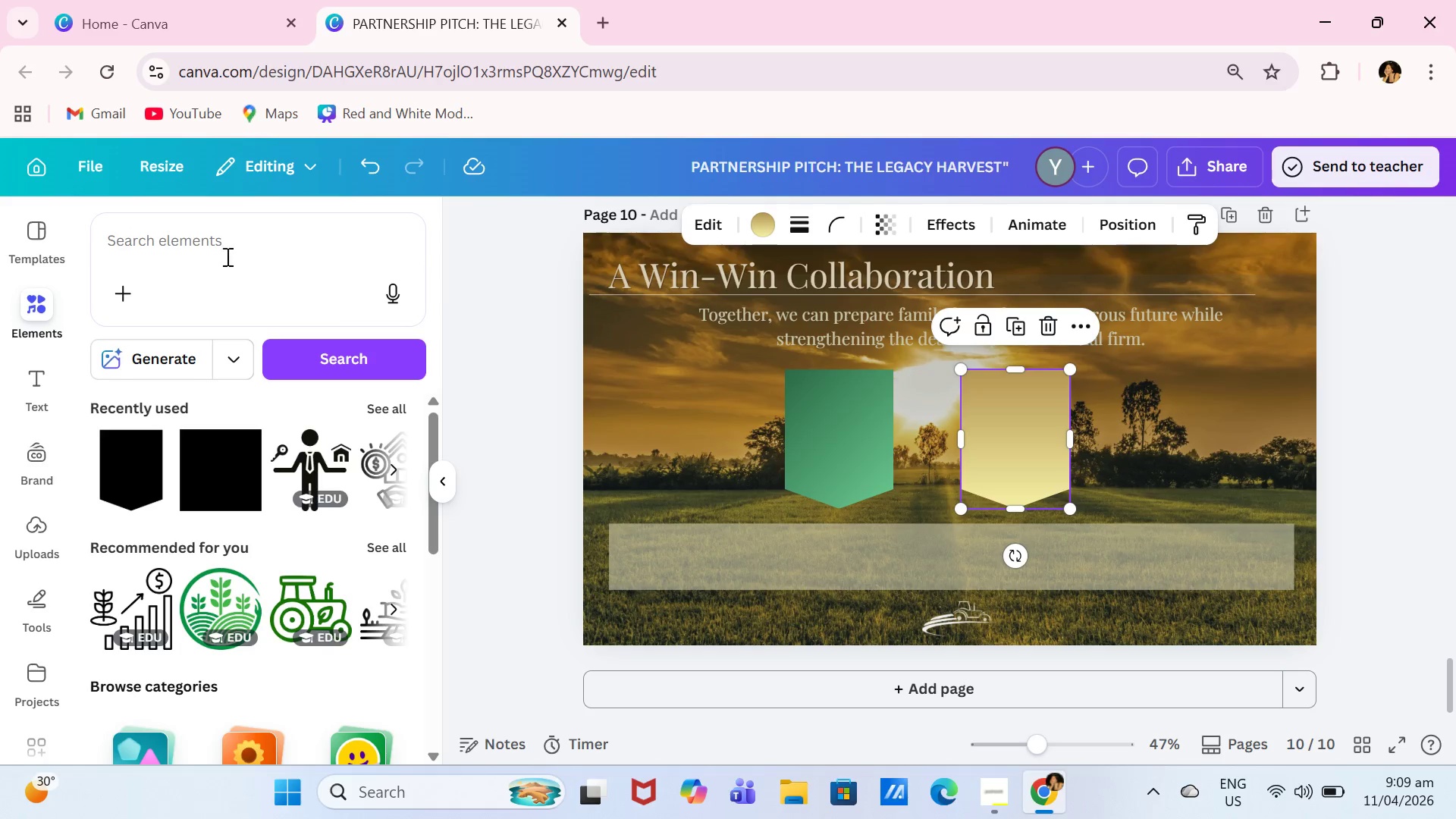 
left_click([241, 246])
 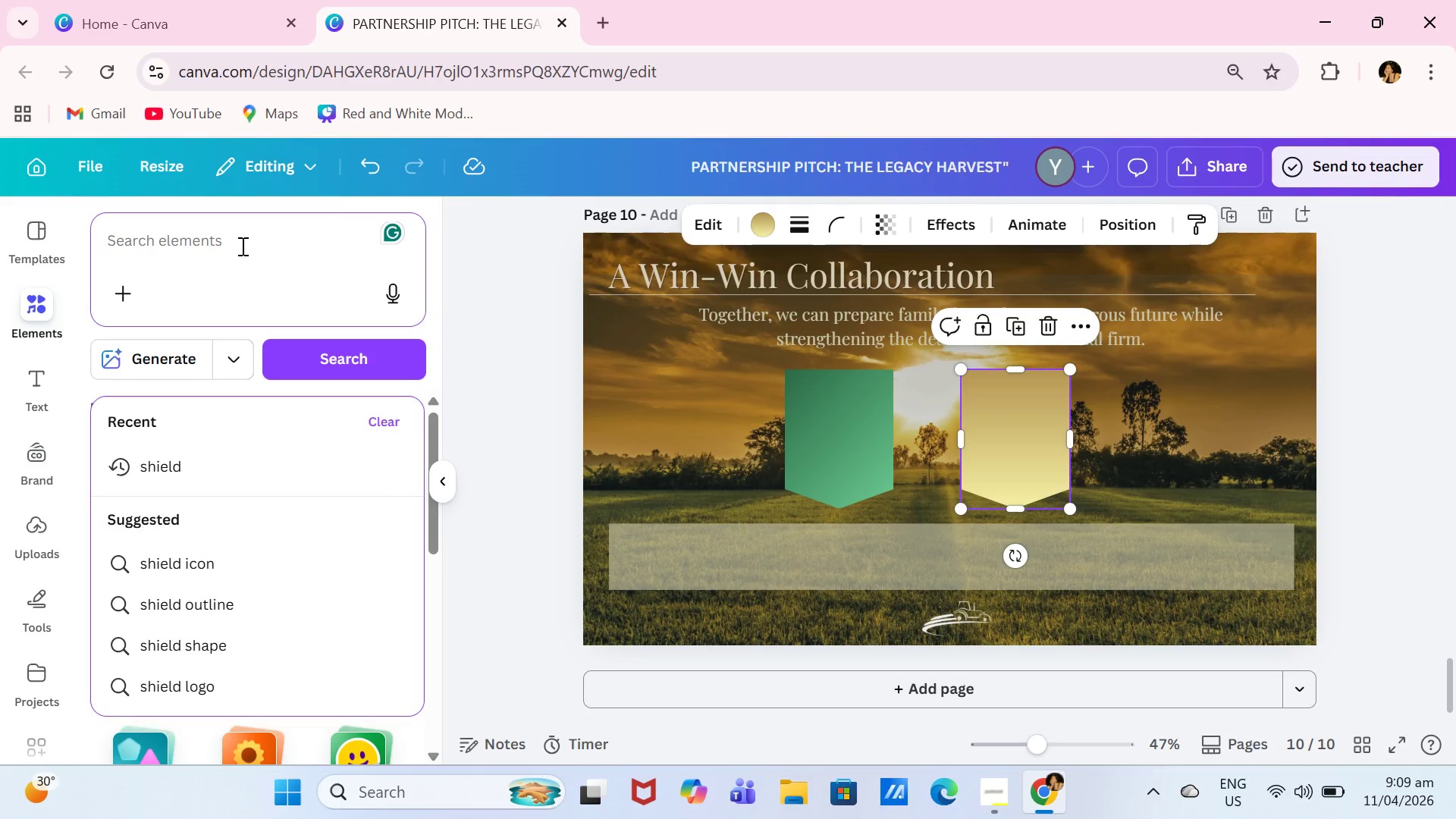 
type(track)
 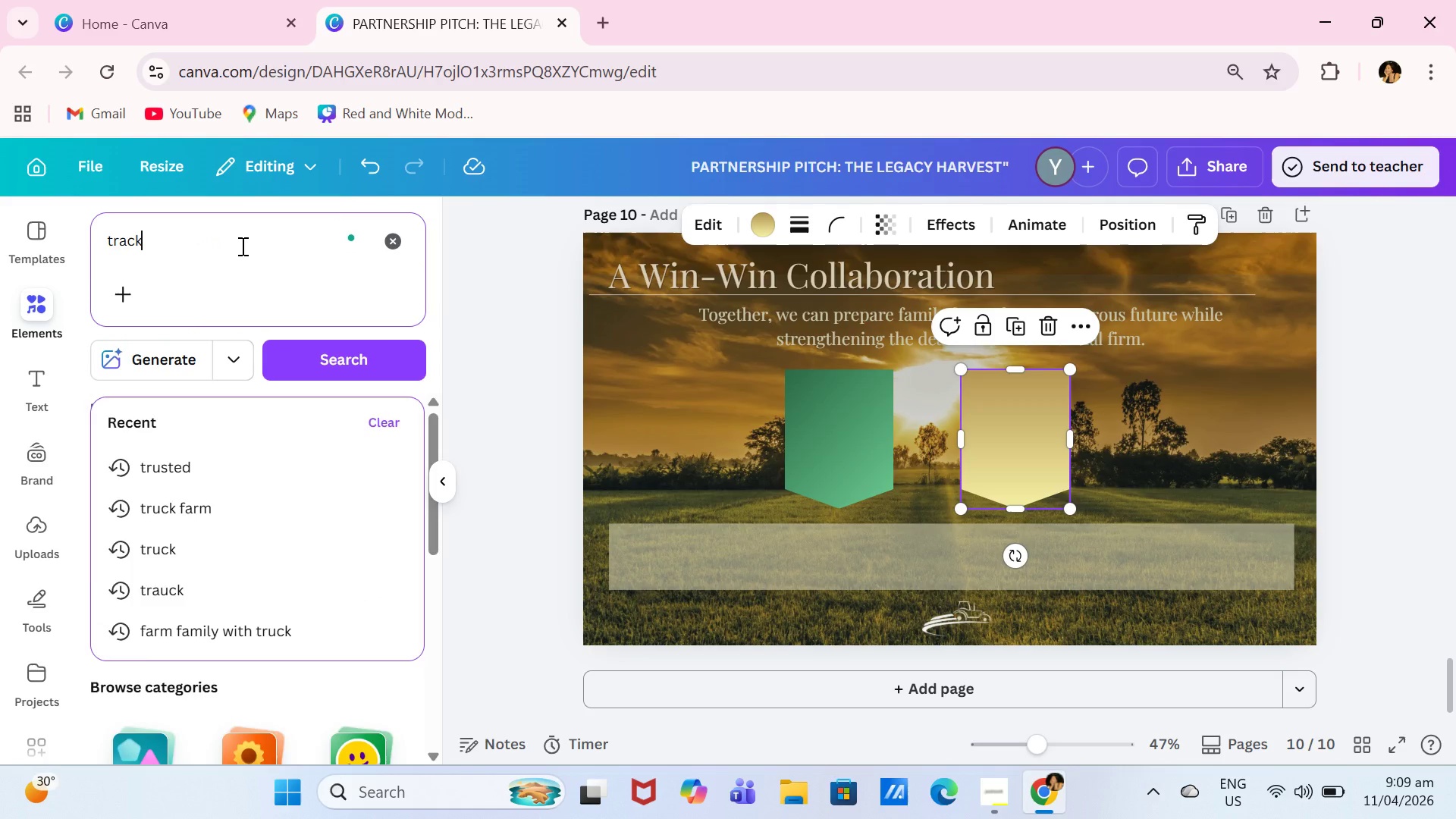 
key(Enter)
 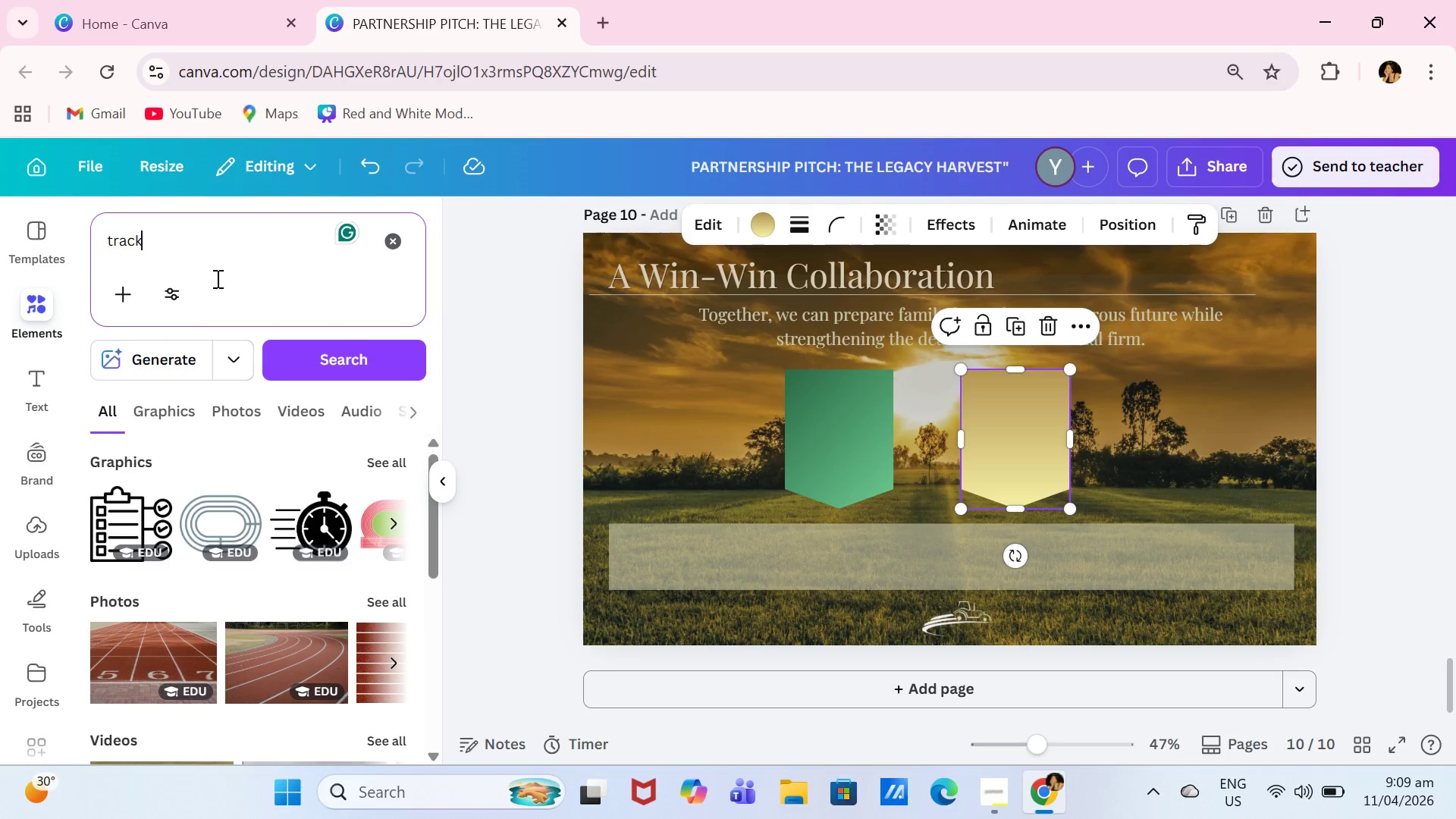 
key(Backspace)
key(Backspace)
key(Backspace)
type(uck)
 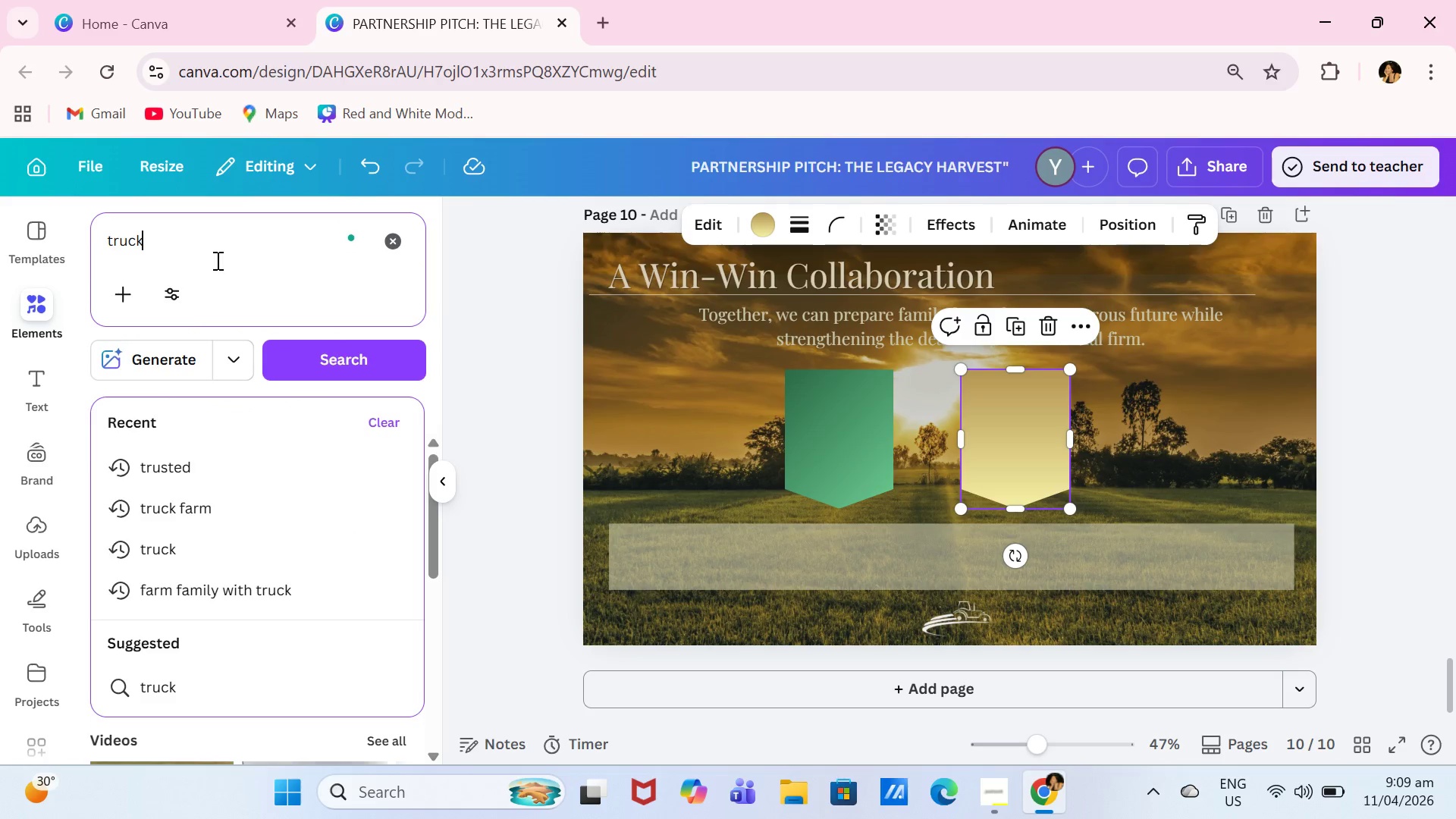 
key(Enter)
 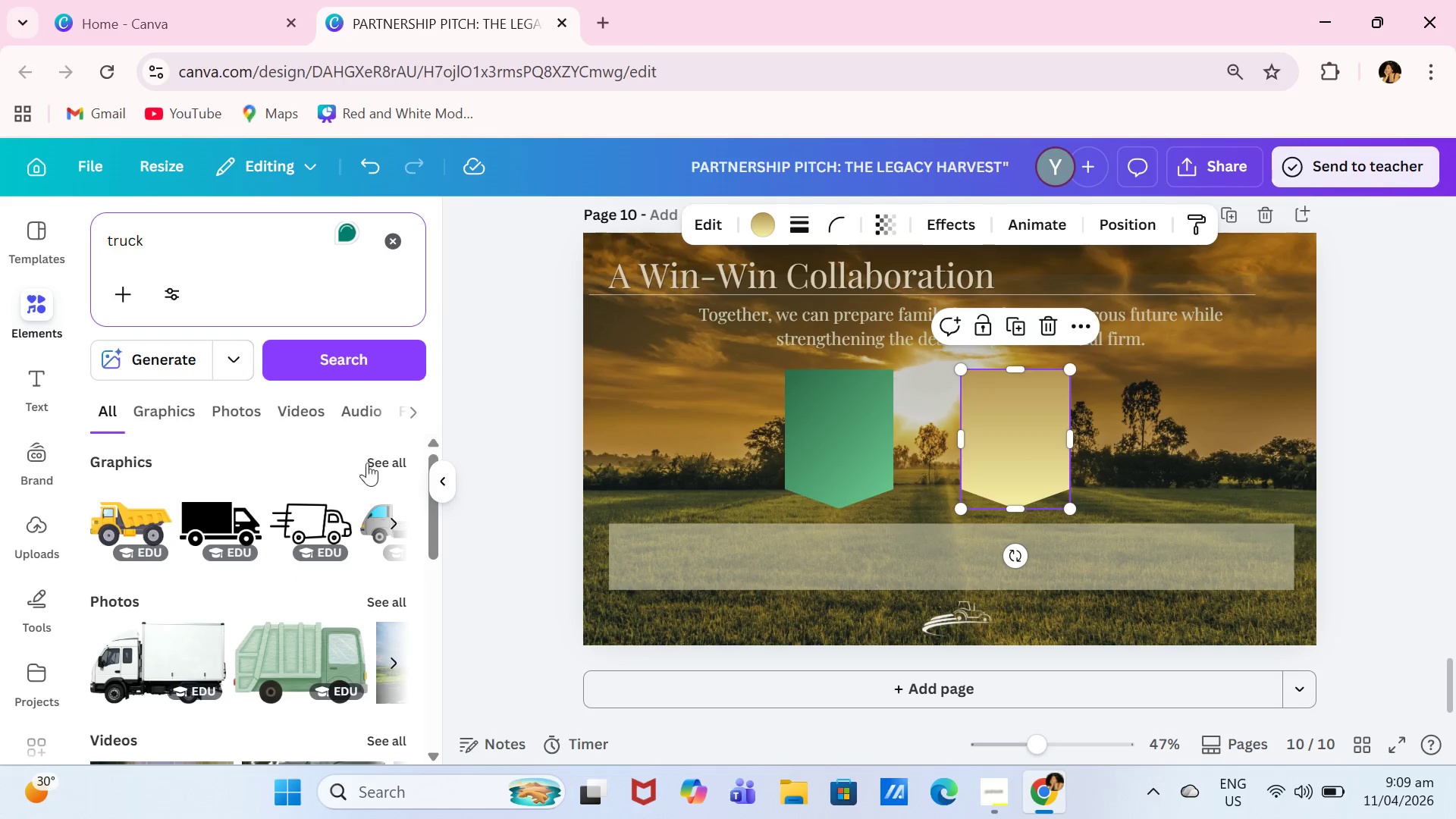 
type( fram)
 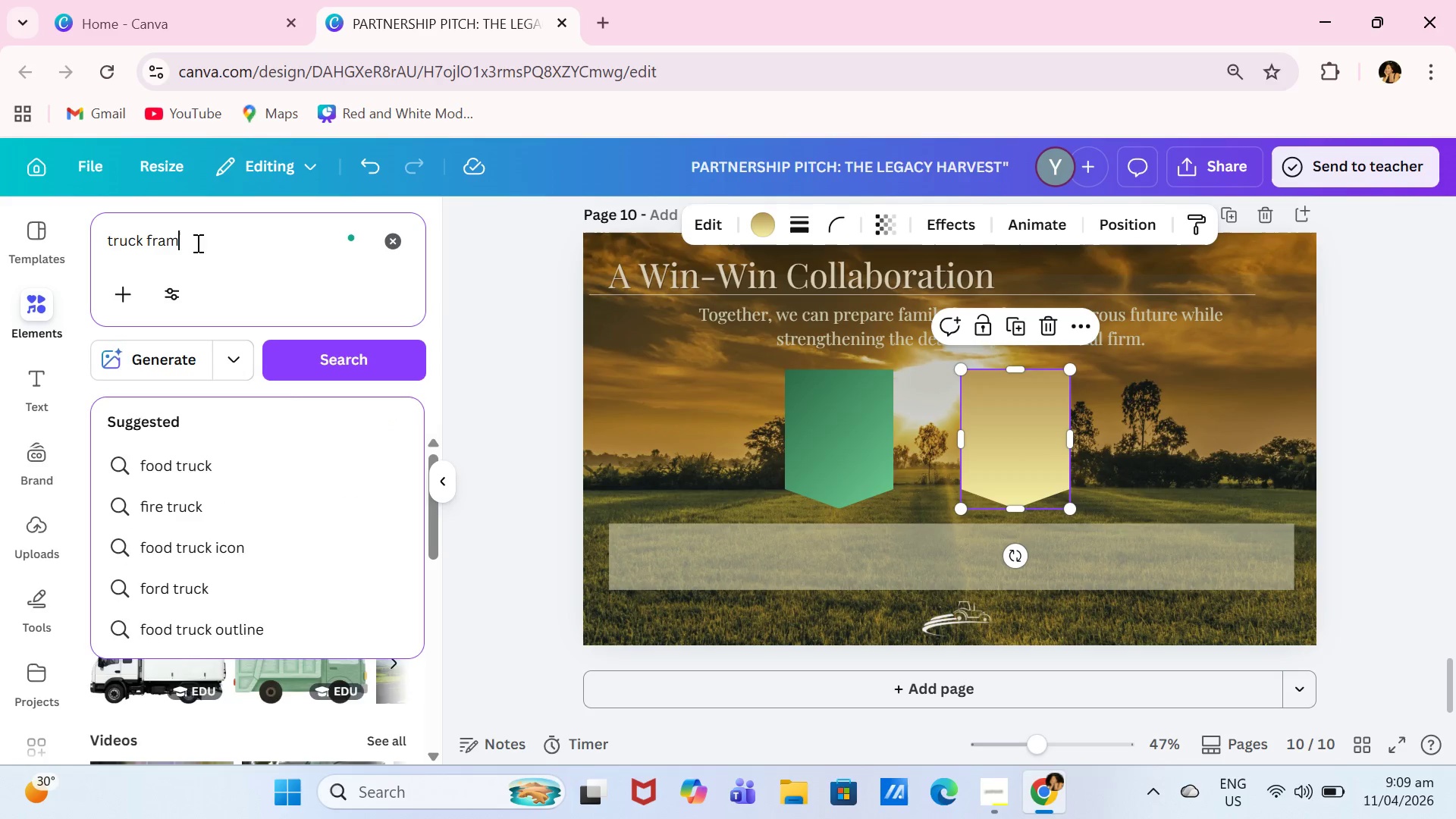 
key(Enter)
 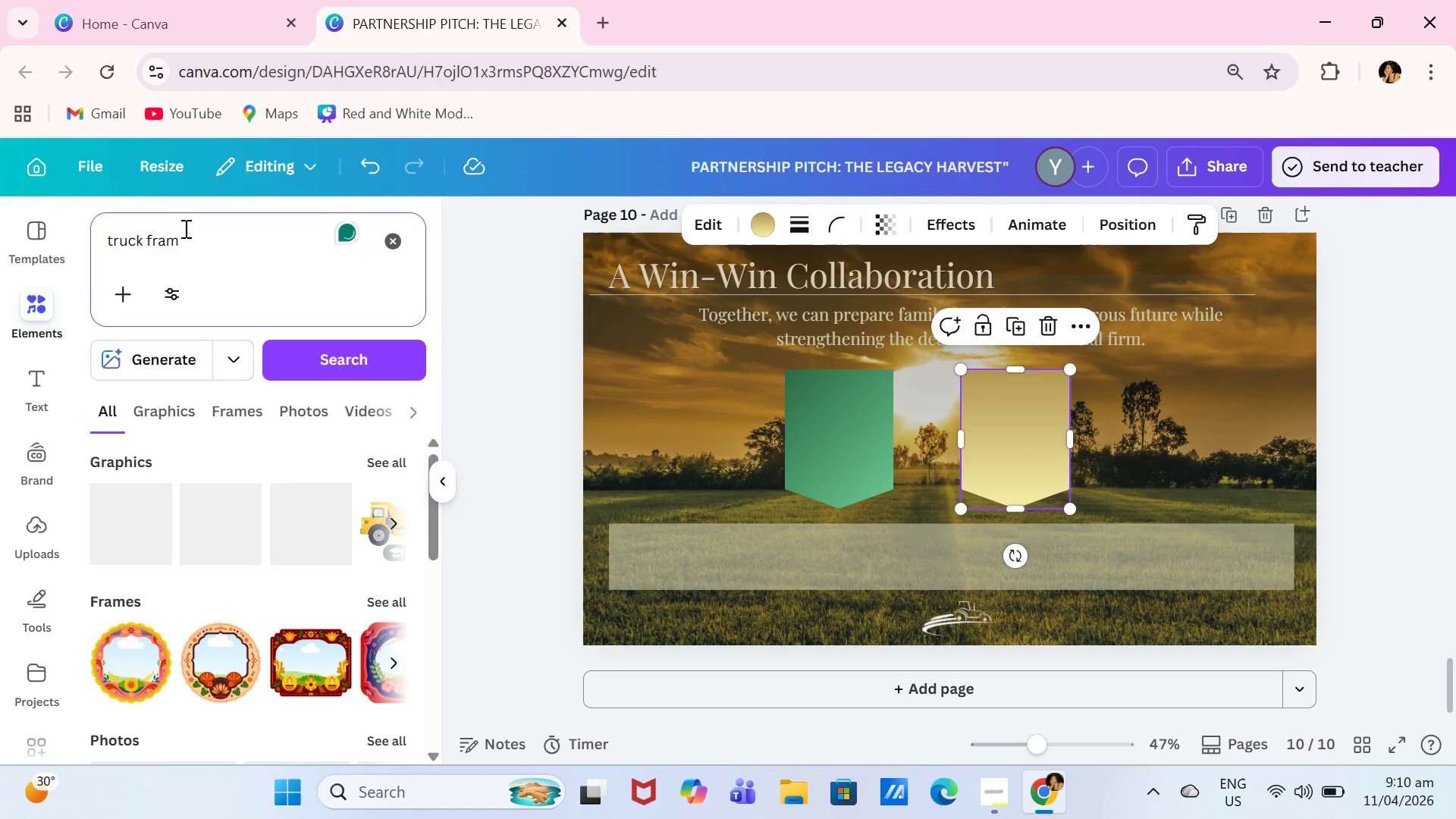 
left_click([196, 245])
 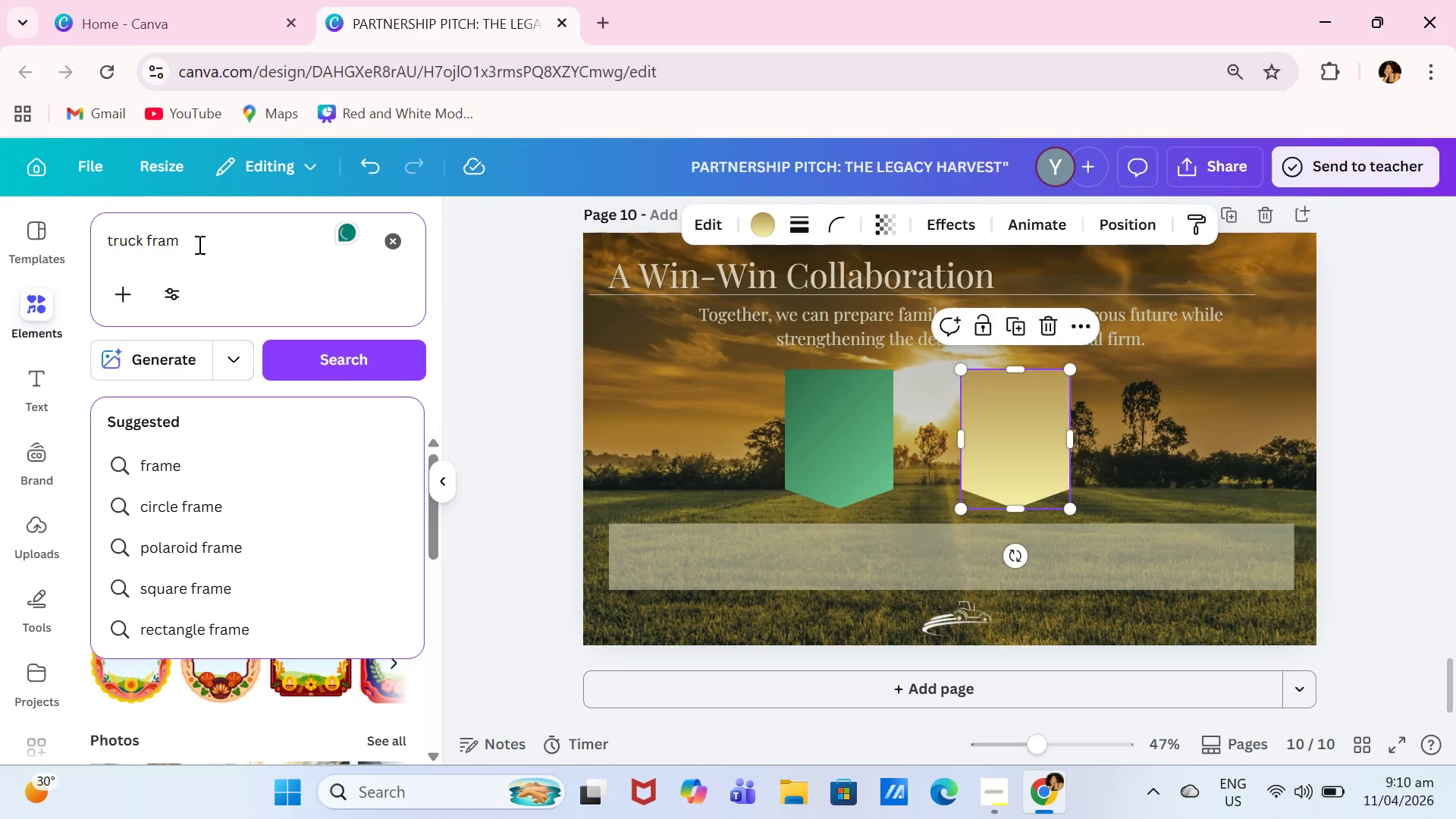 
key(Backspace)
key(Backspace)
key(Backspace)
type(arm)
 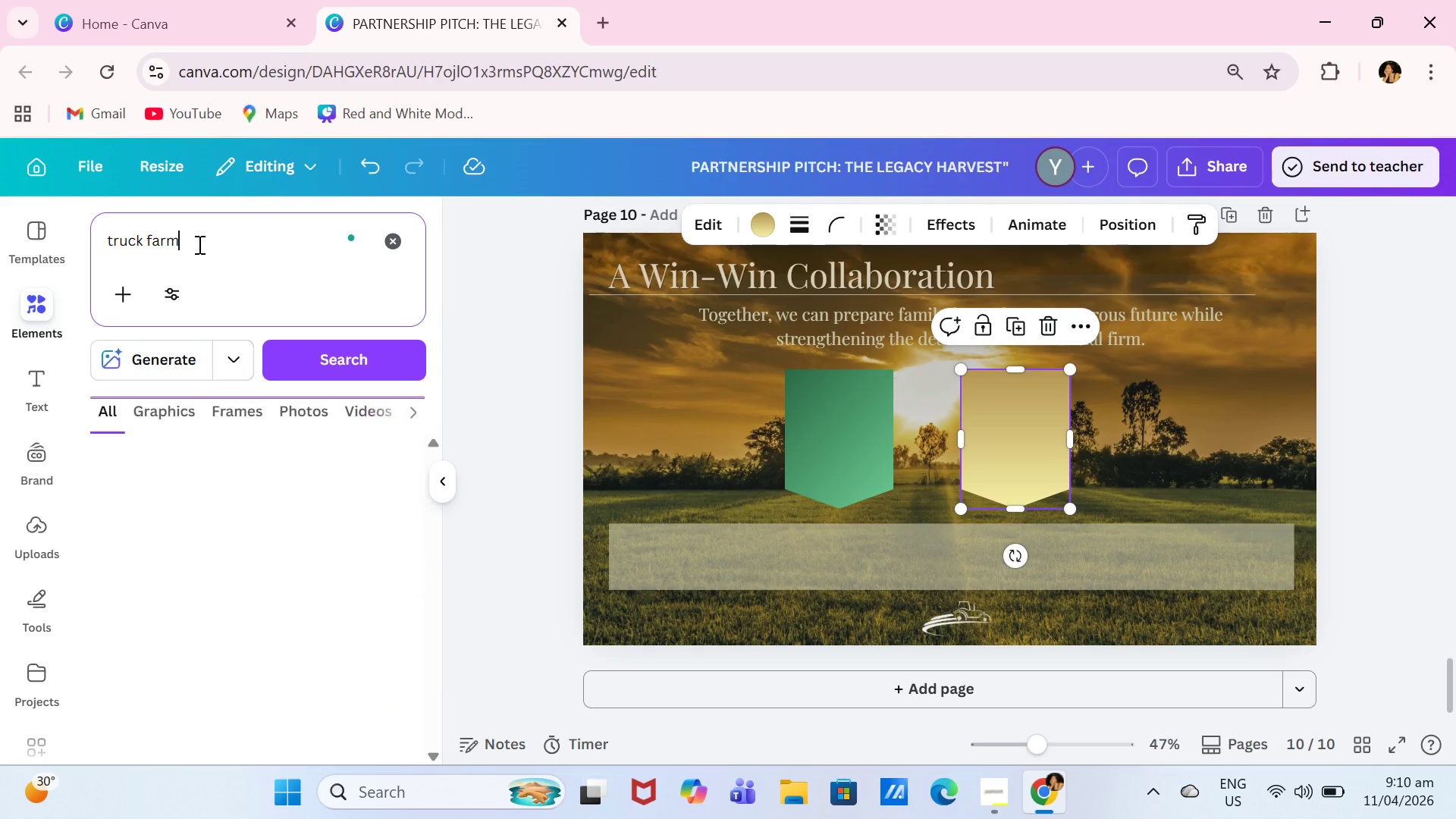 
key(Enter)
 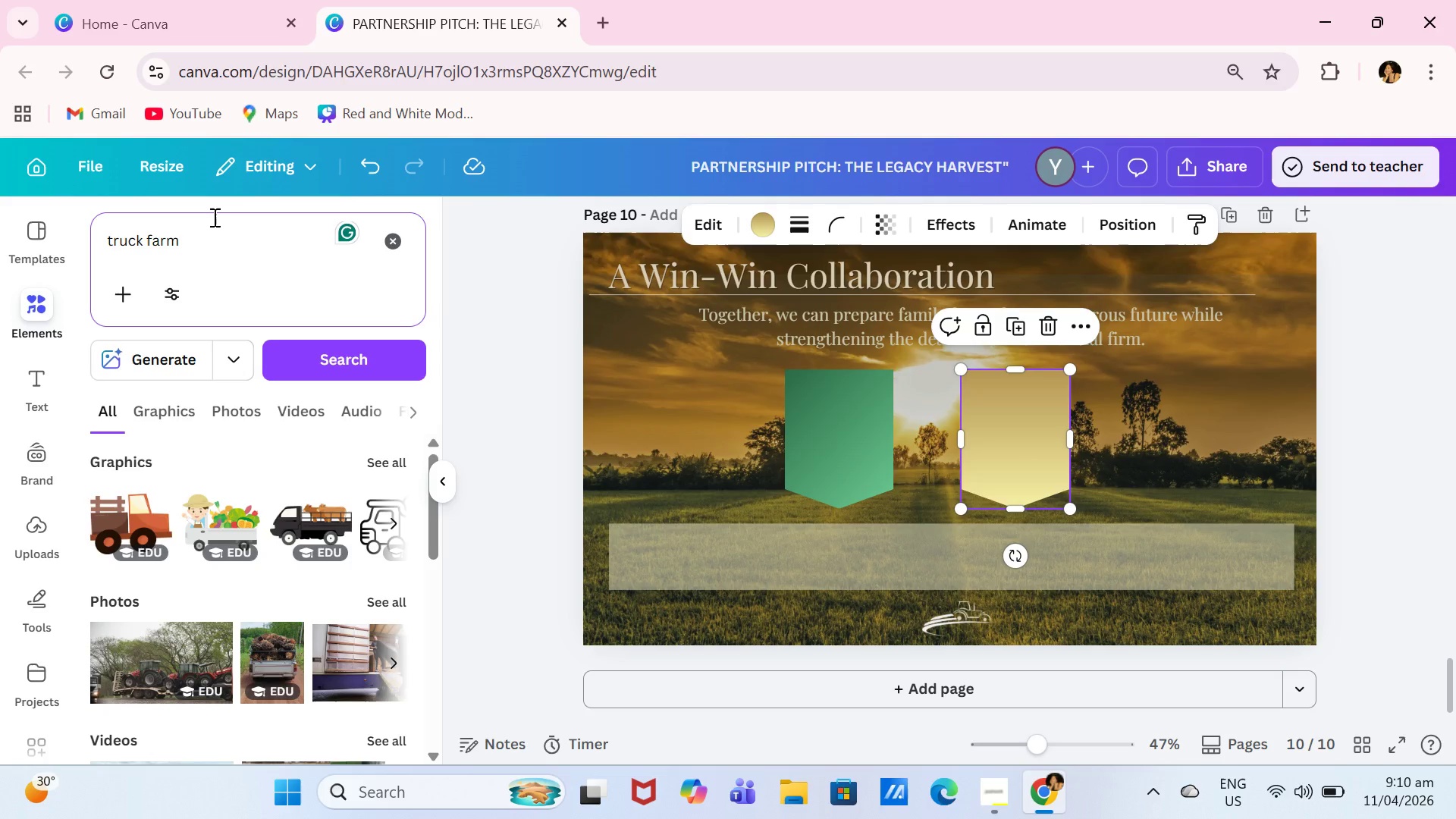 
wait(17.19)
 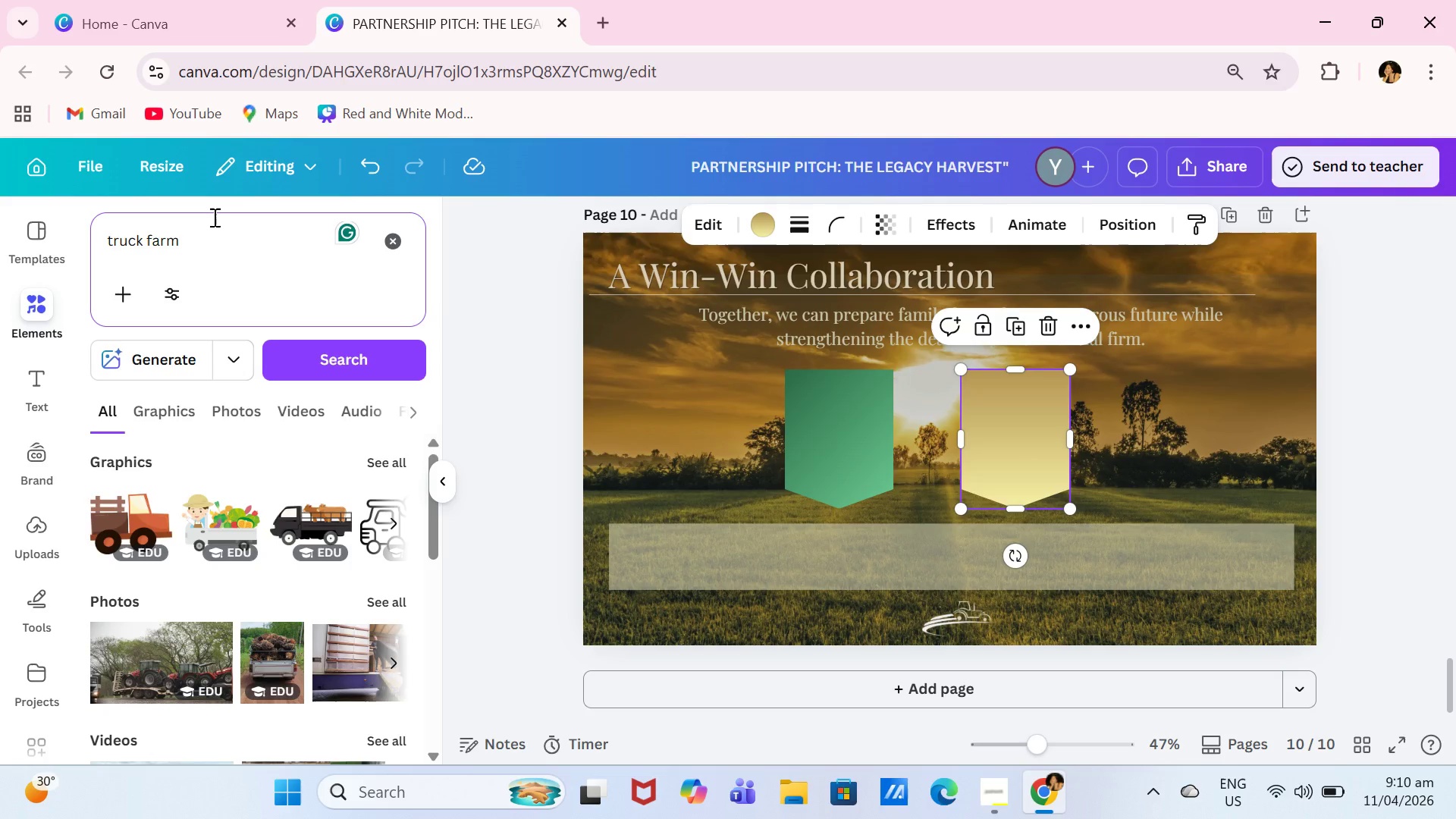 
left_click([387, 457])
 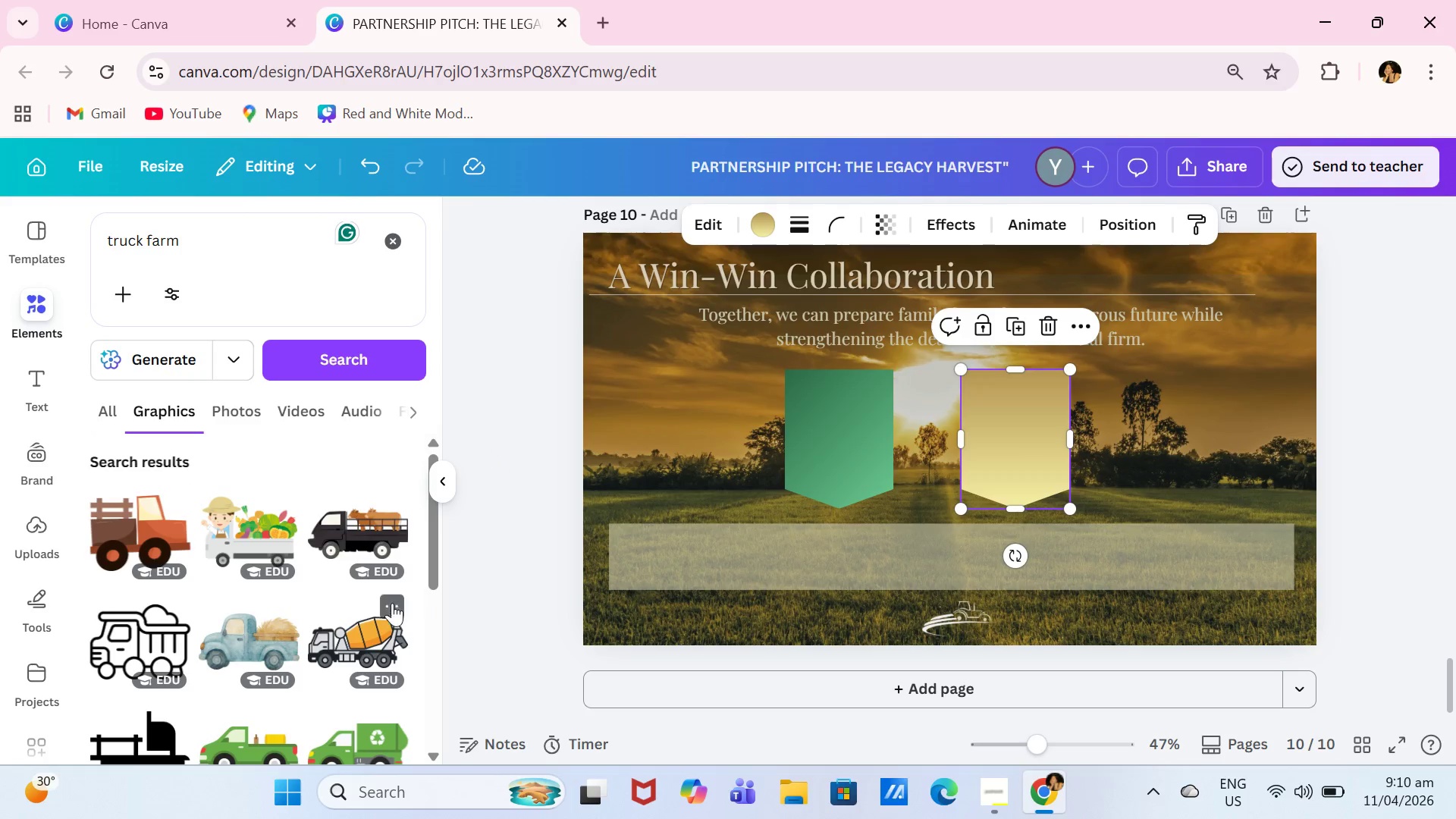 
scroll: coordinate [312, 607], scroll_direction: down, amount: 2.0
 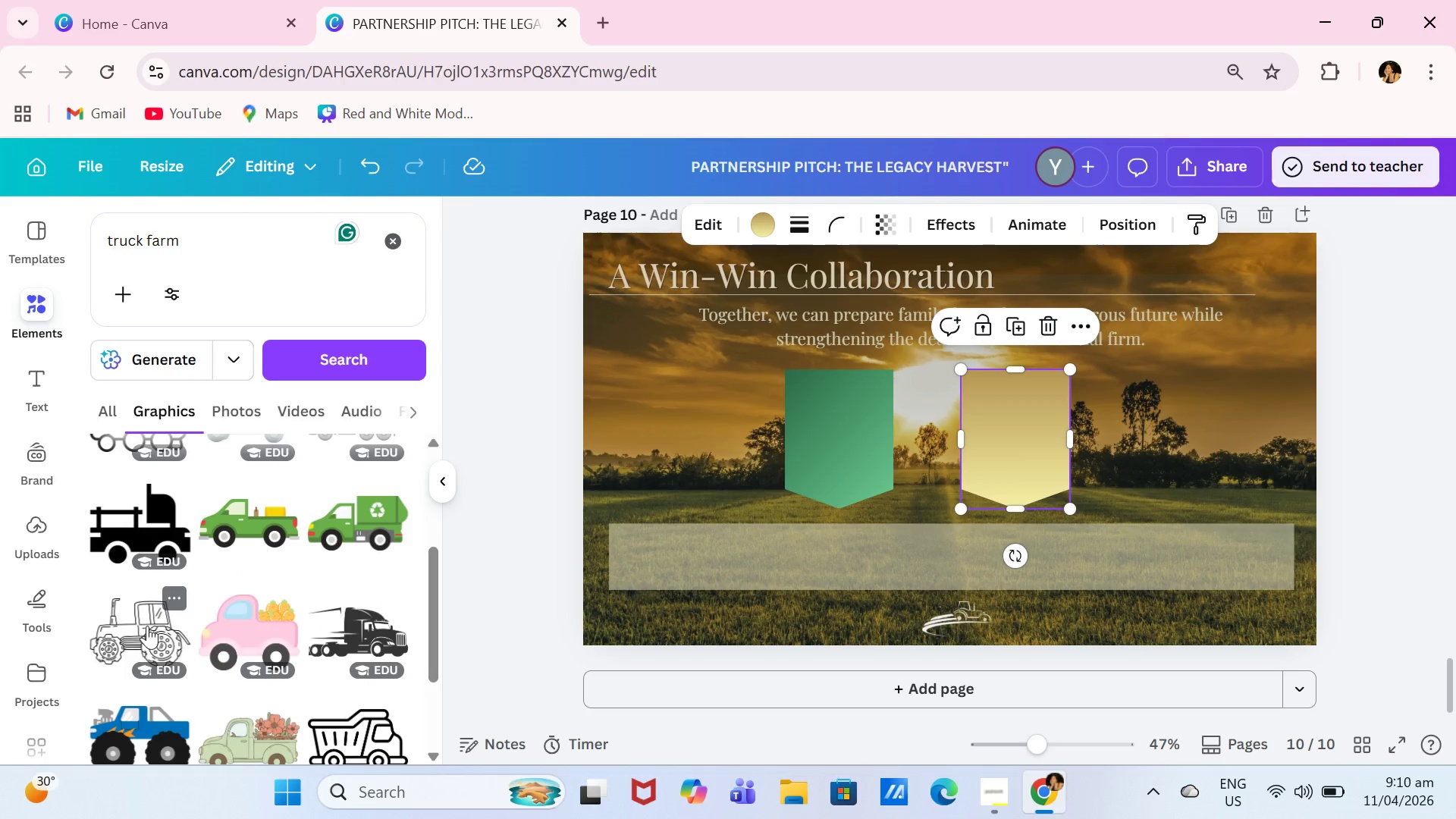 
left_click([147, 626])
 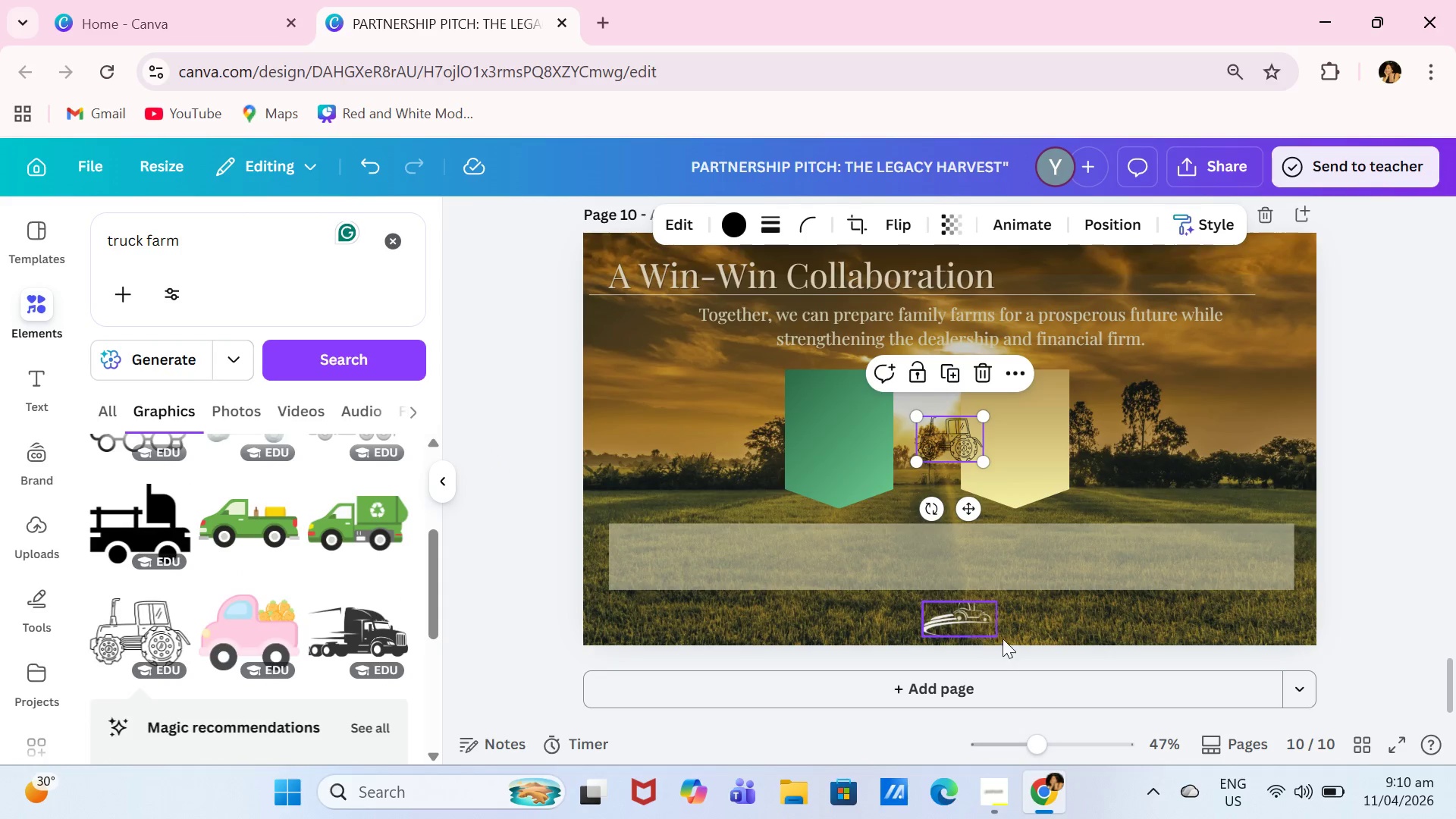 
left_click_drag(start_coordinate=[1028, 748], to_coordinate=[1043, 752])
 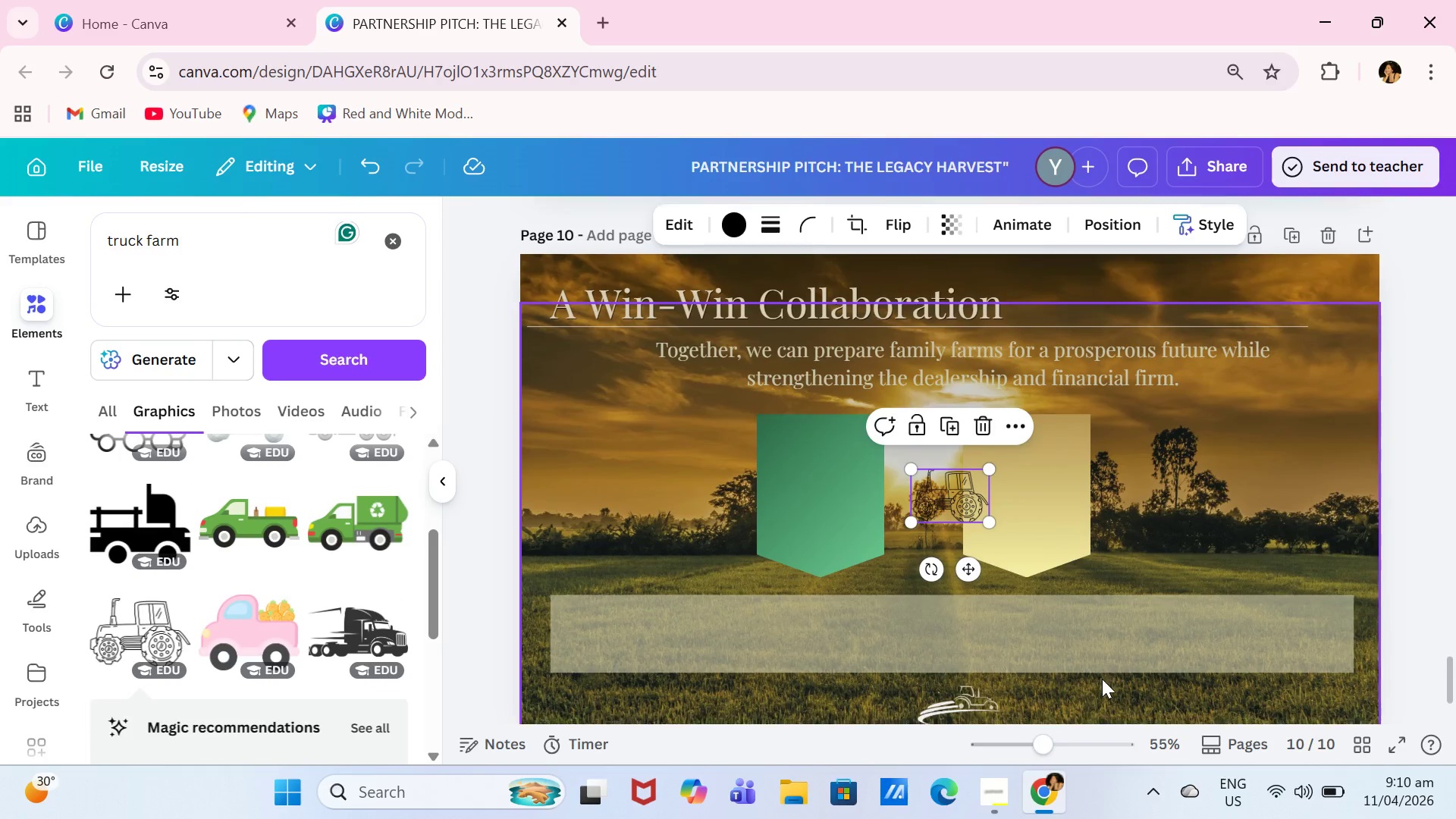 
scroll: coordinate [1102, 679], scroll_direction: down, amount: 1.0
 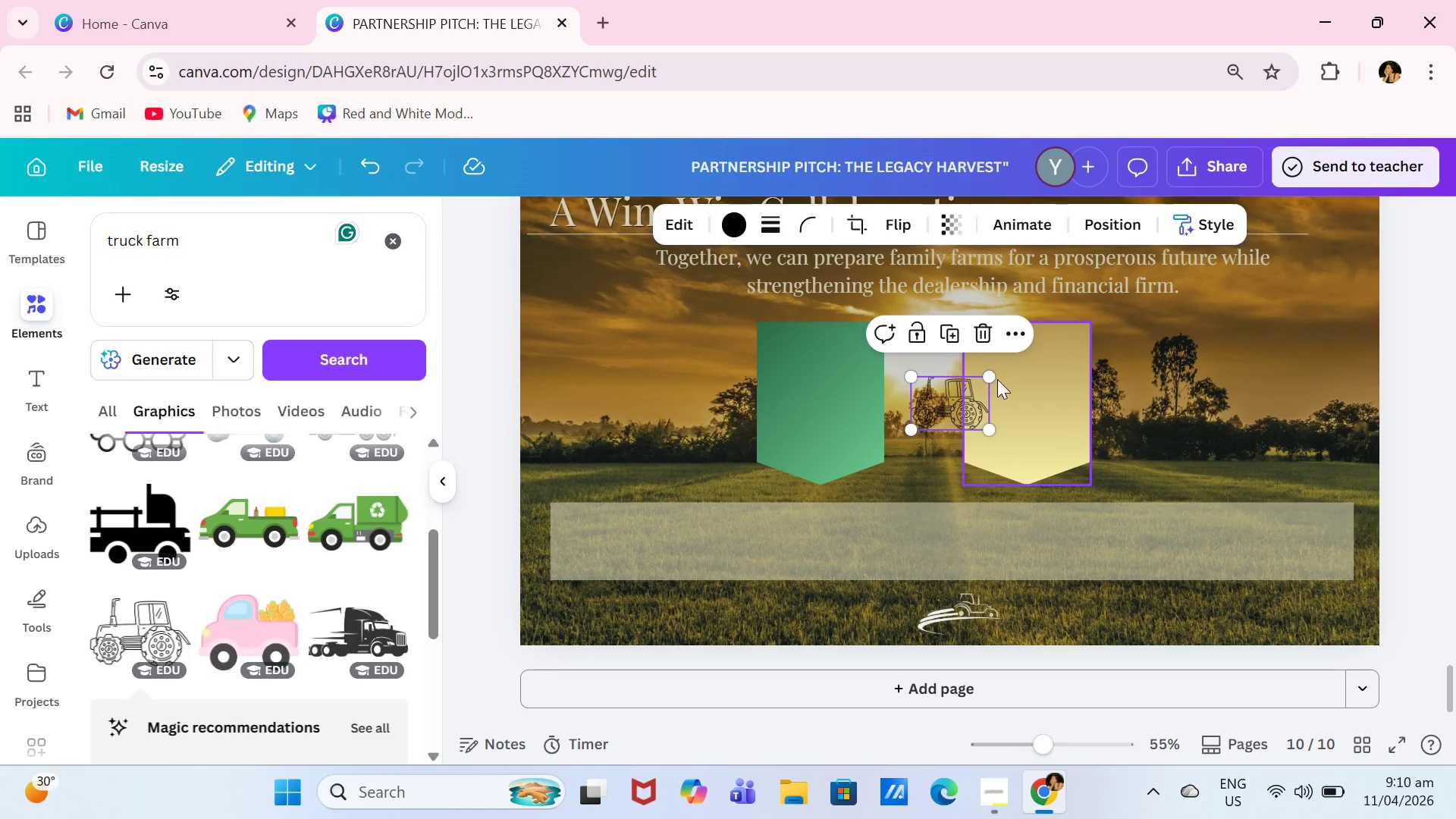 
left_click([812, 388])
 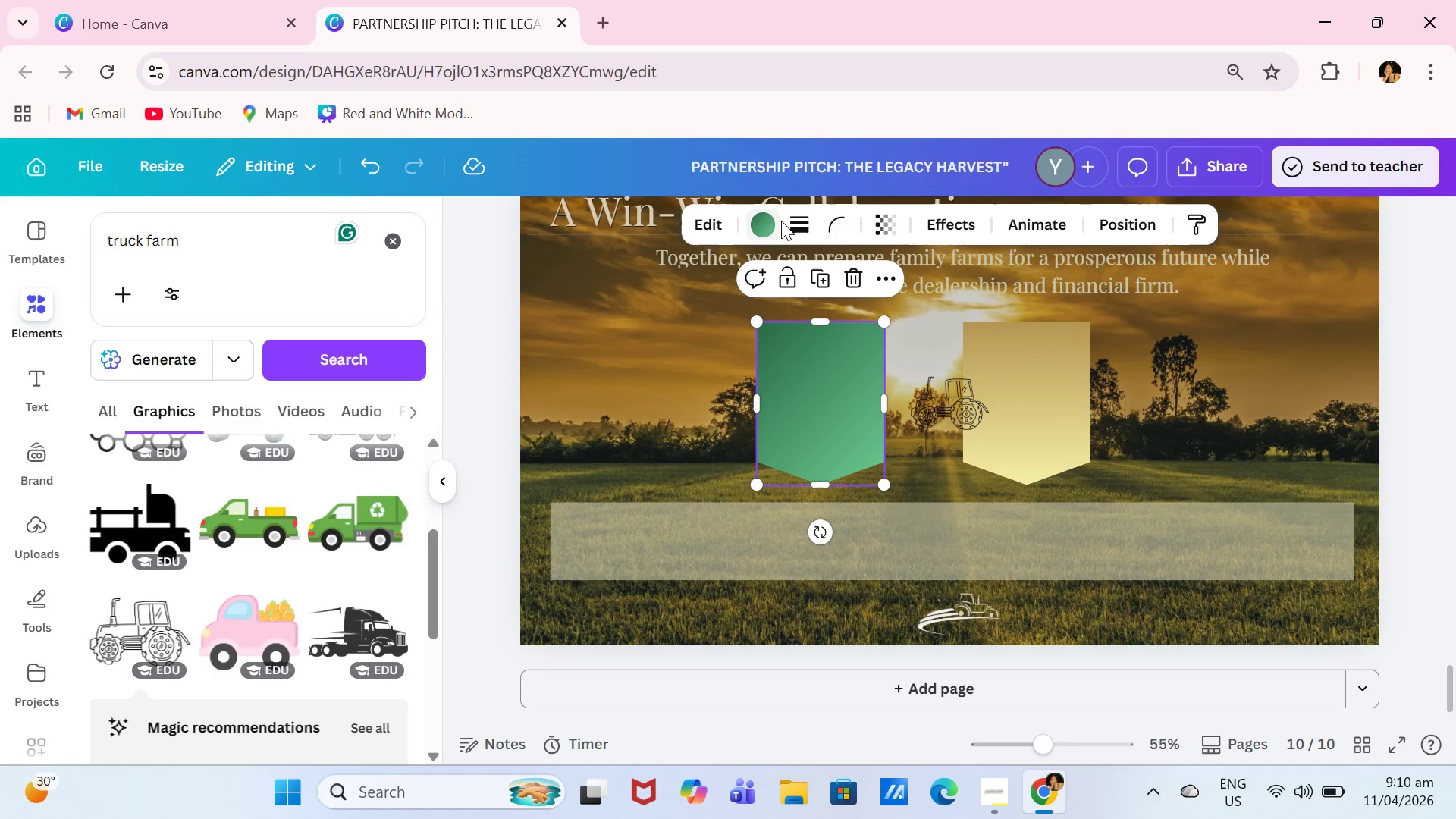 
left_click([804, 225])
 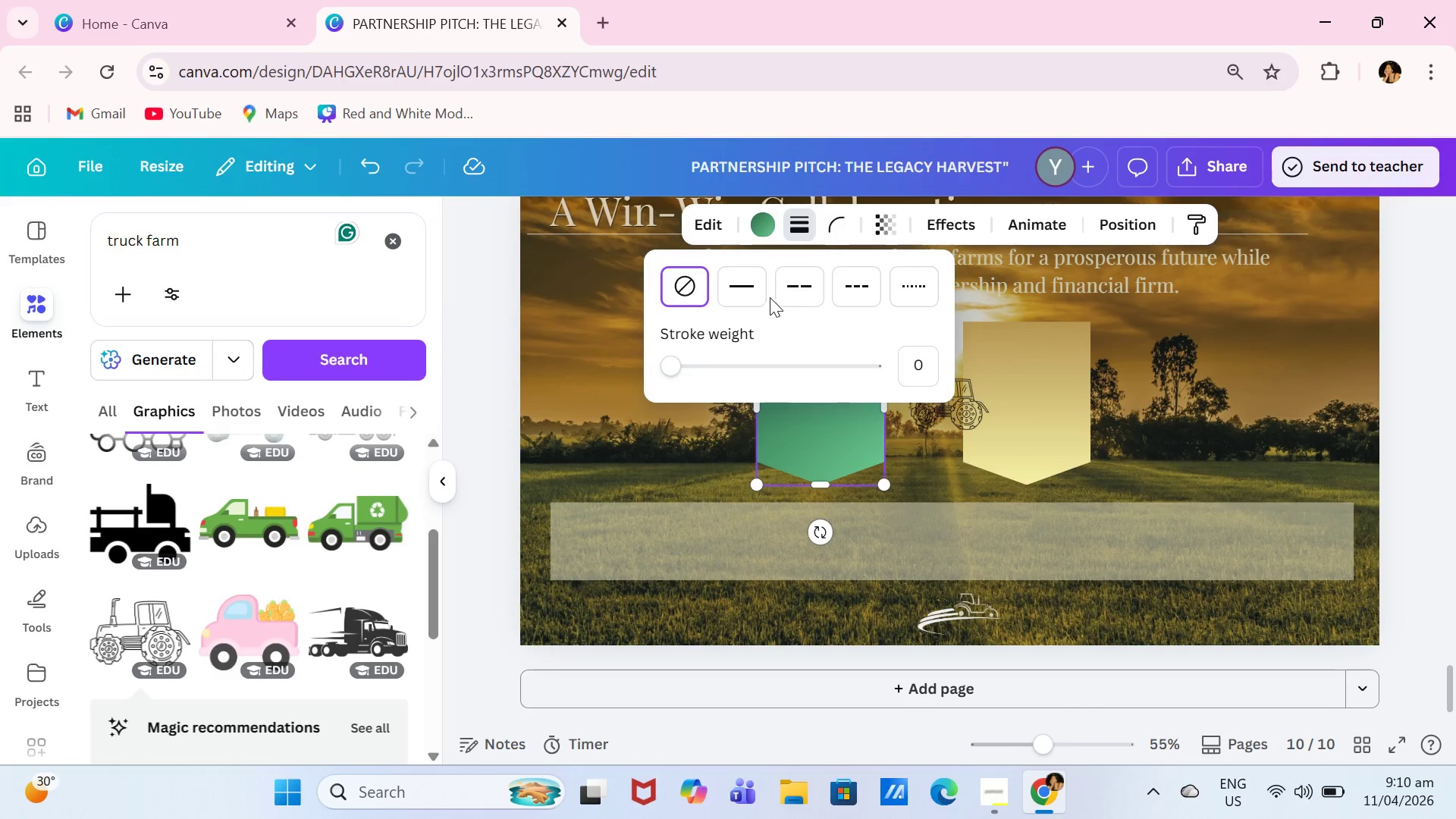 
left_click([945, 213])
 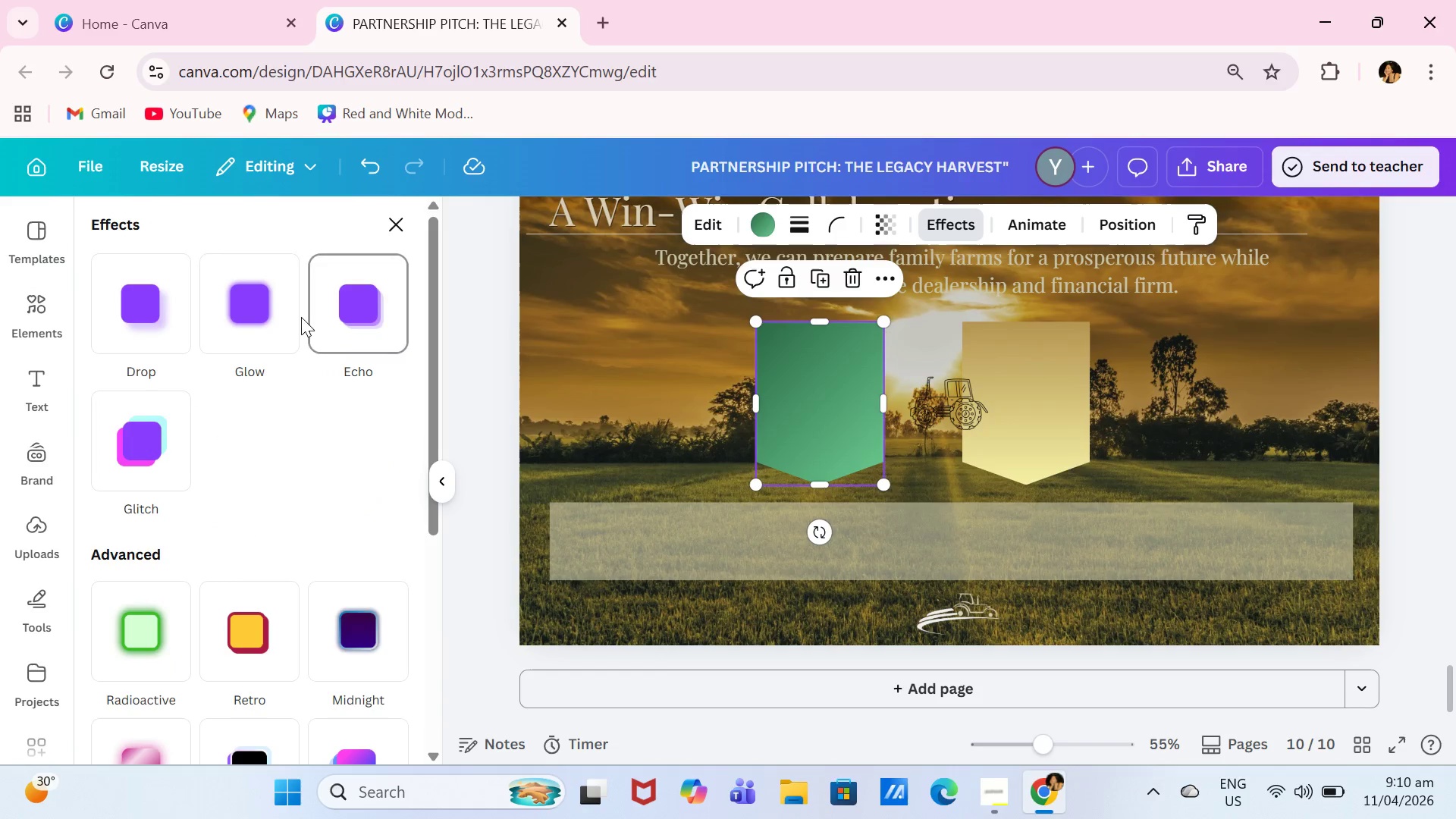 
left_click([271, 317])
 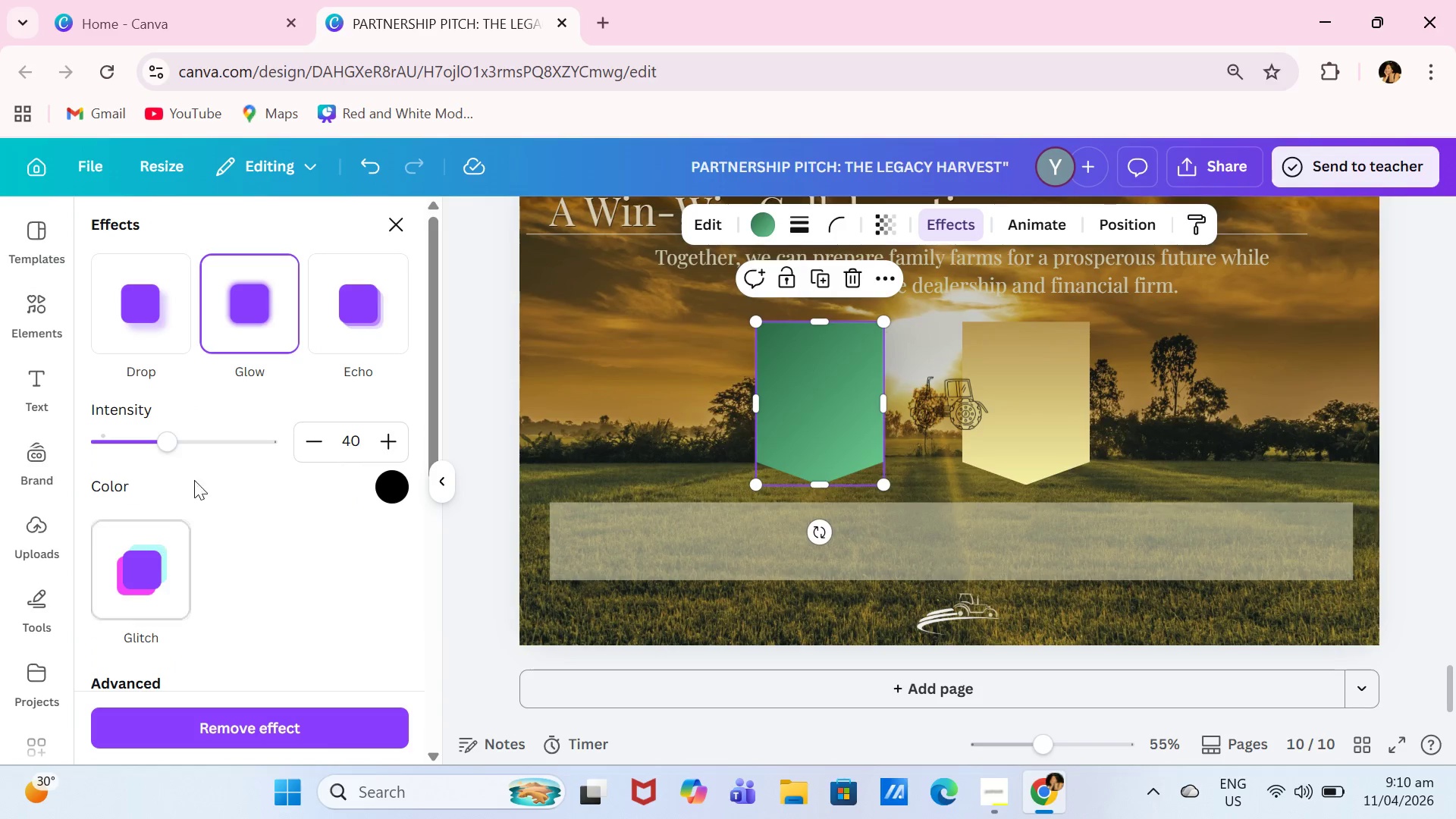 
left_click_drag(start_coordinate=[171, 438], to_coordinate=[267, 444])
 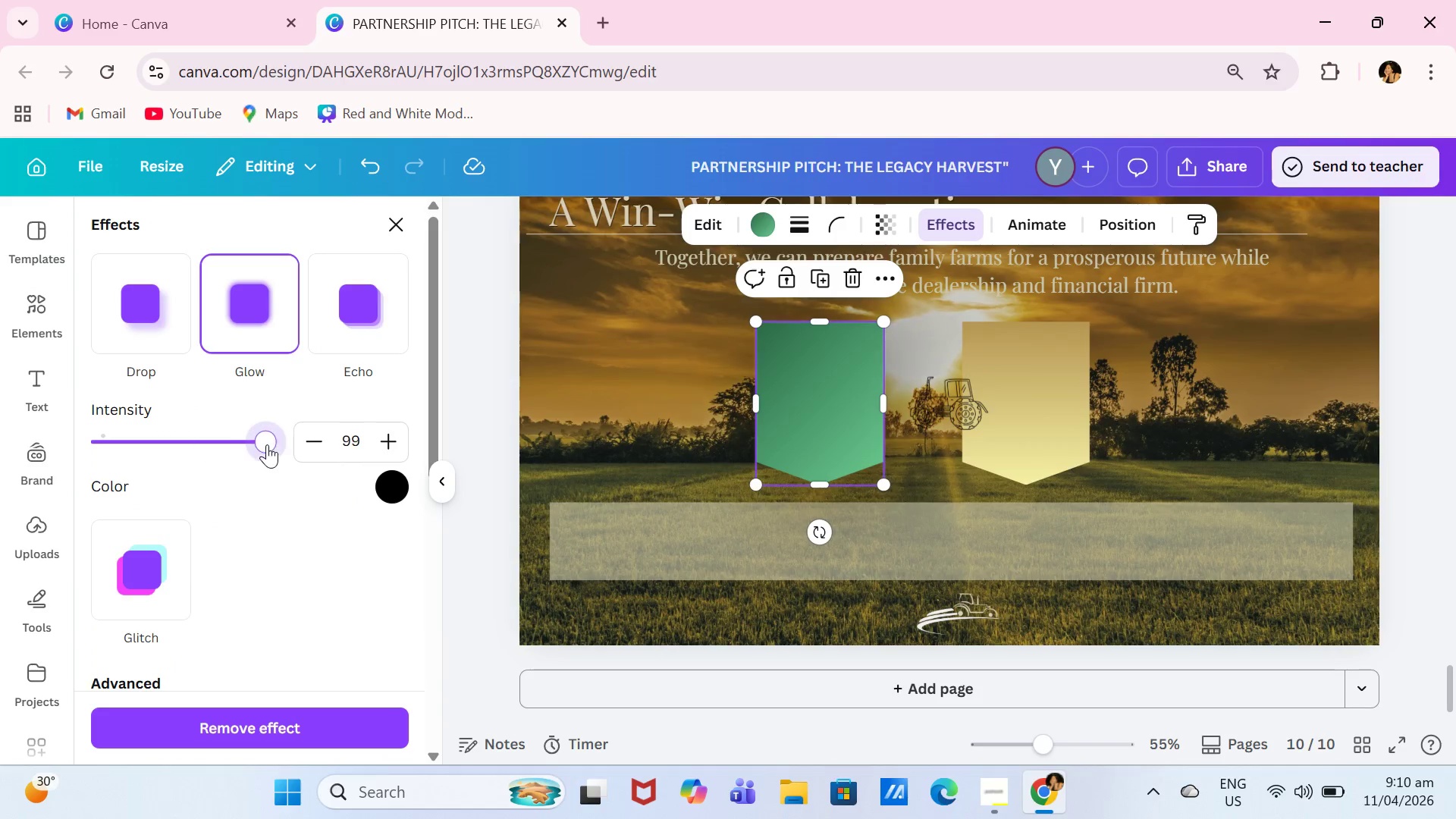 
double_click([267, 444])
 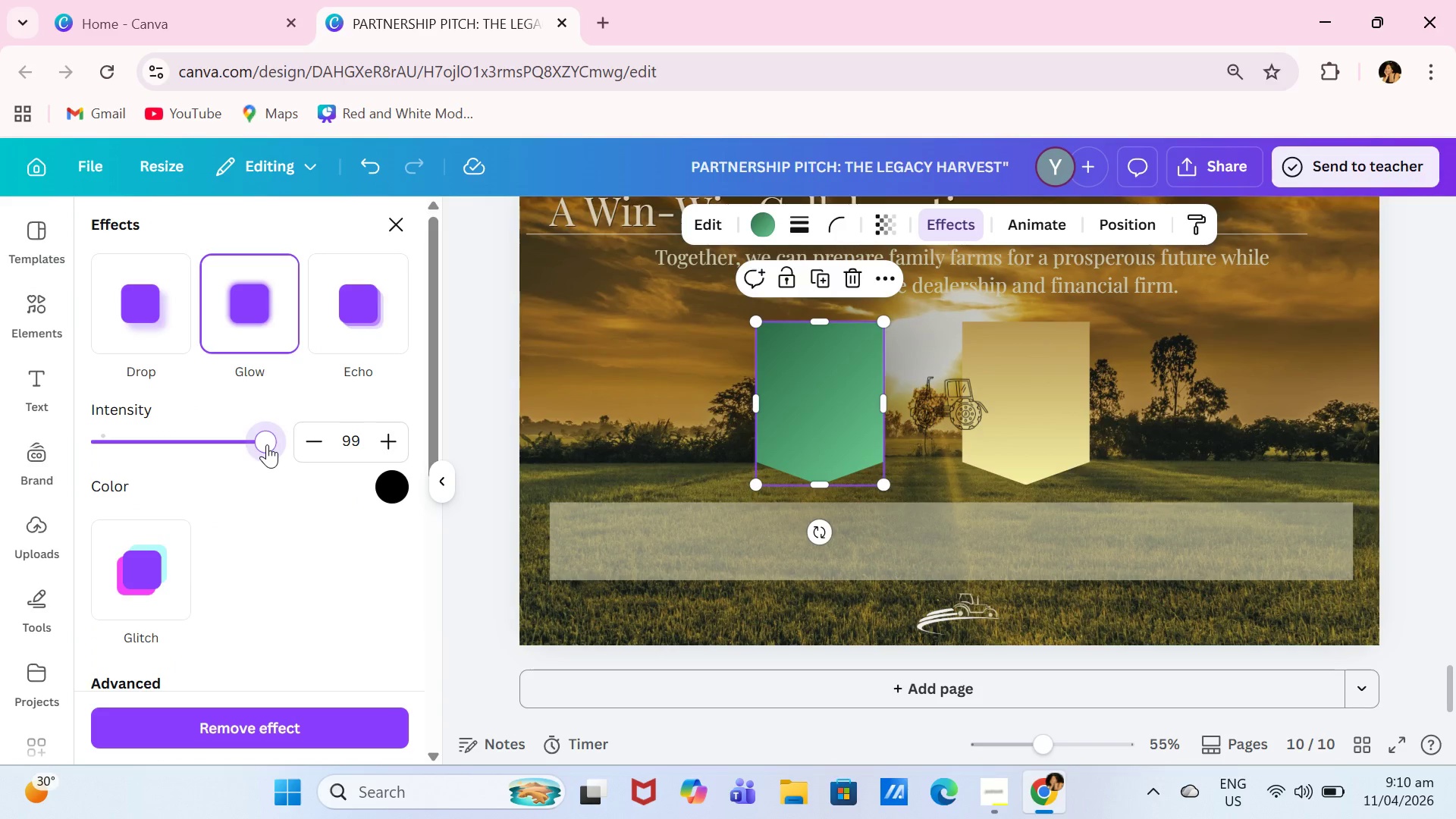 
left_click_drag(start_coordinate=[267, 444], to_coordinate=[226, 445])
 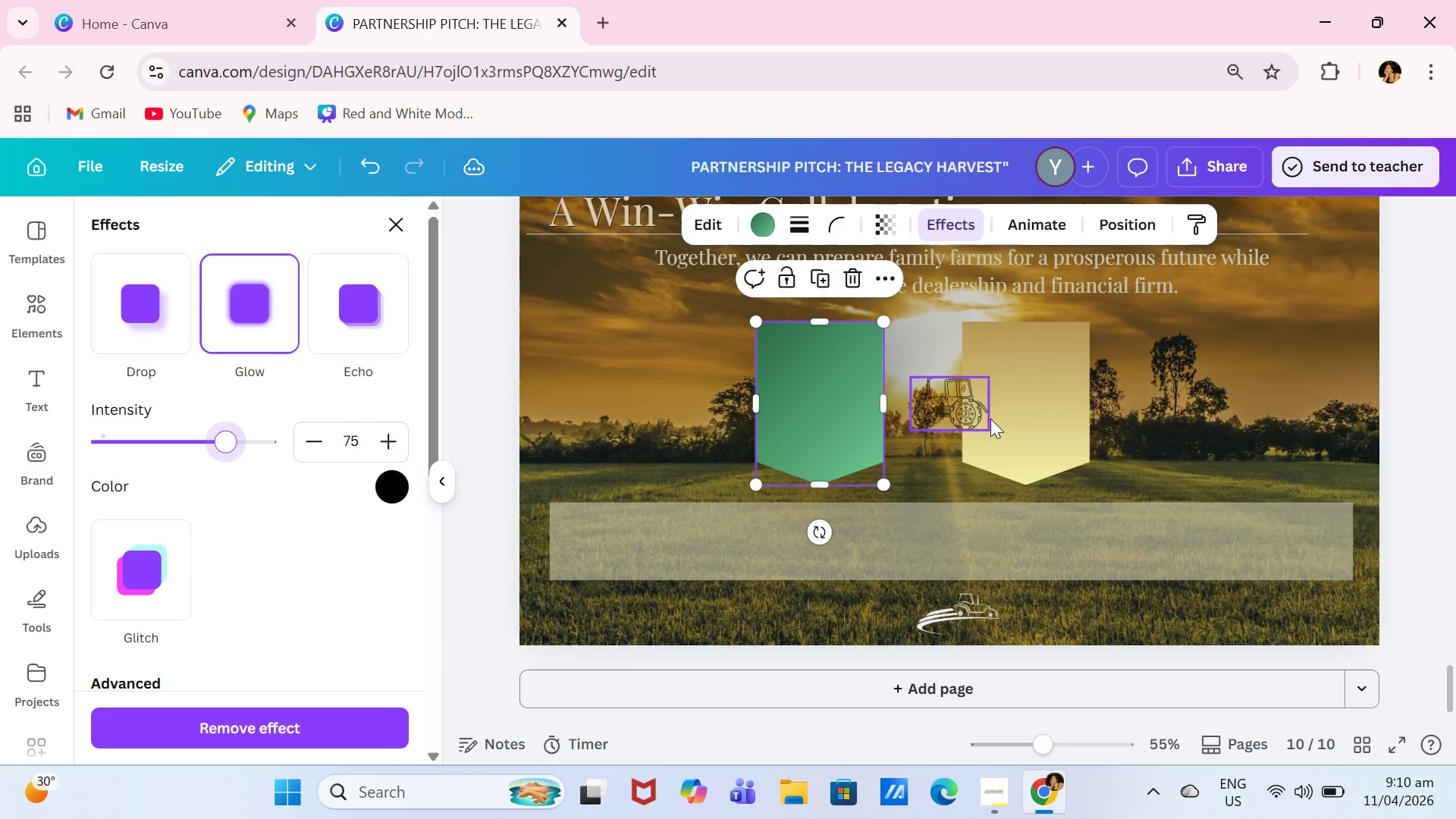 
left_click([1056, 410])
 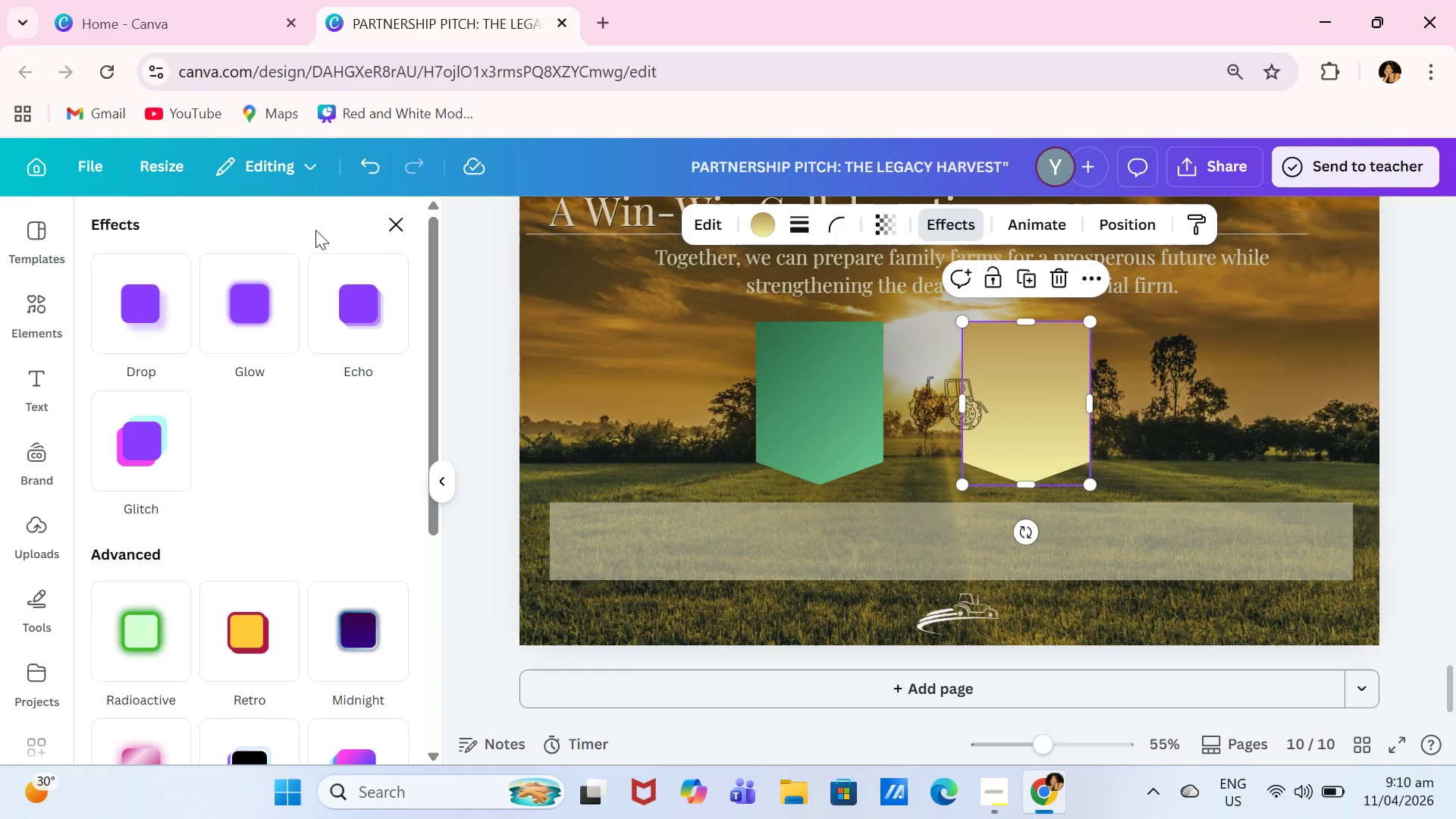 
left_click([263, 286])
 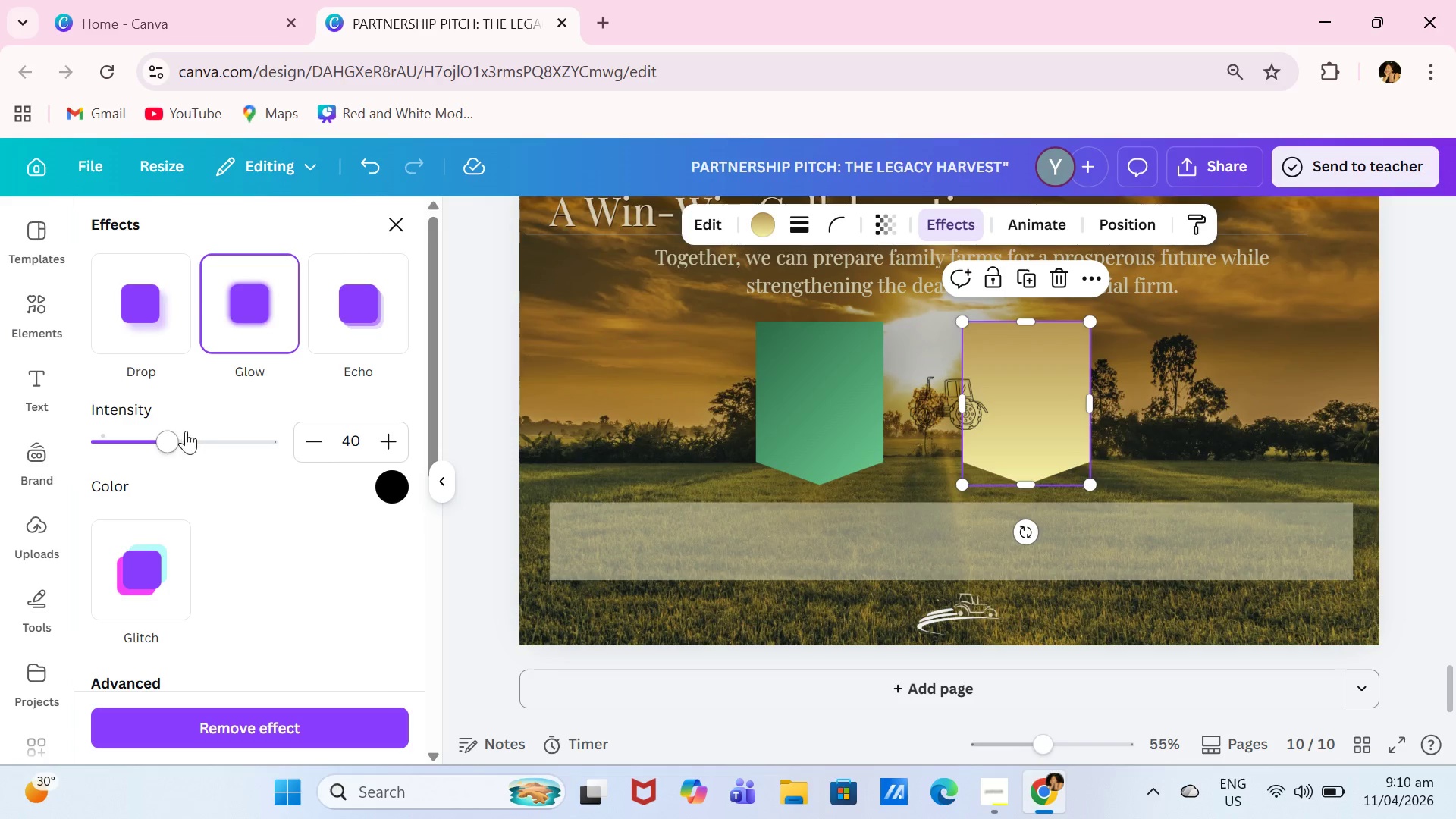 
left_click_drag(start_coordinate=[149, 436], to_coordinate=[199, 437])
 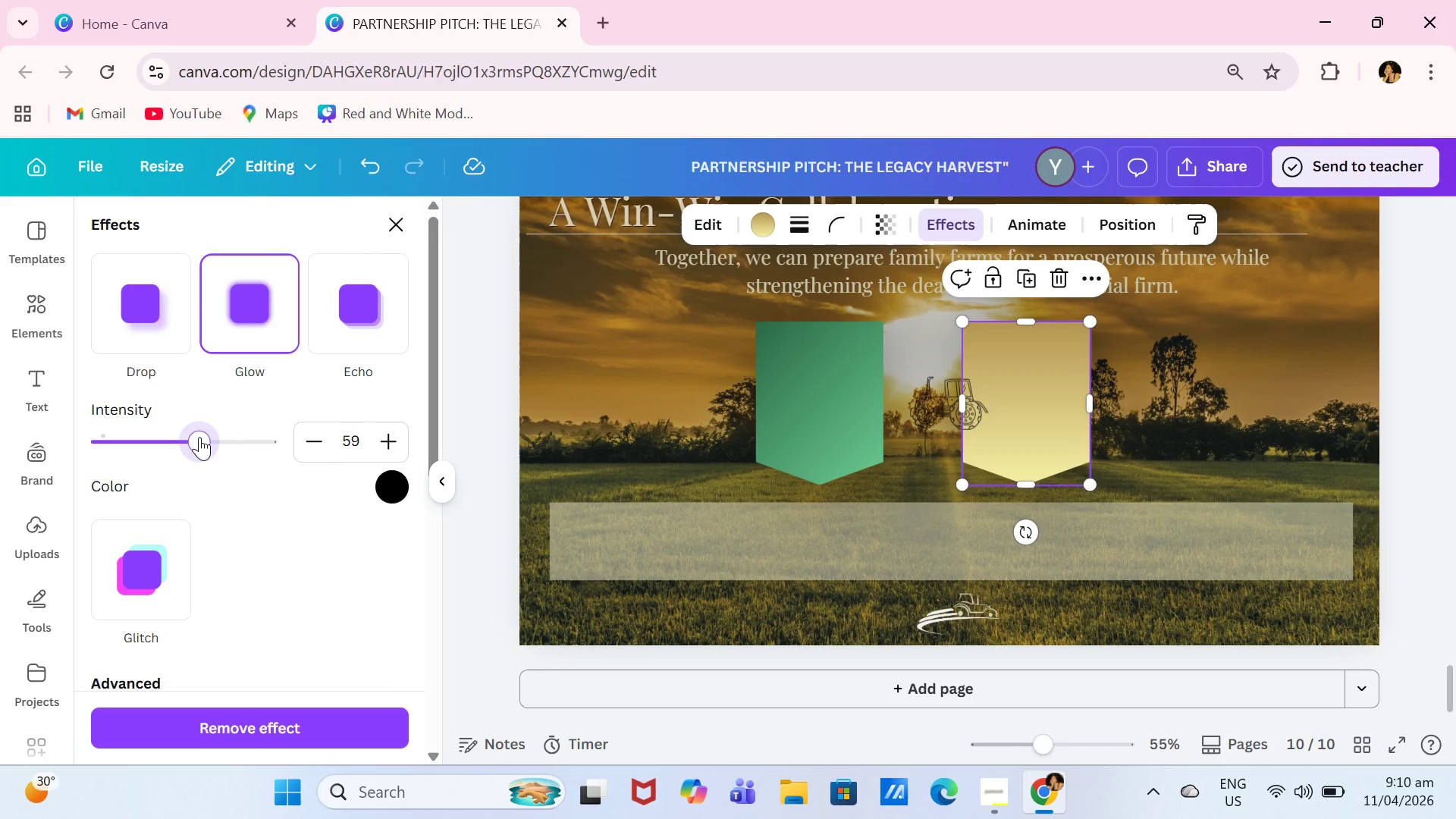 
left_click([199, 437])
 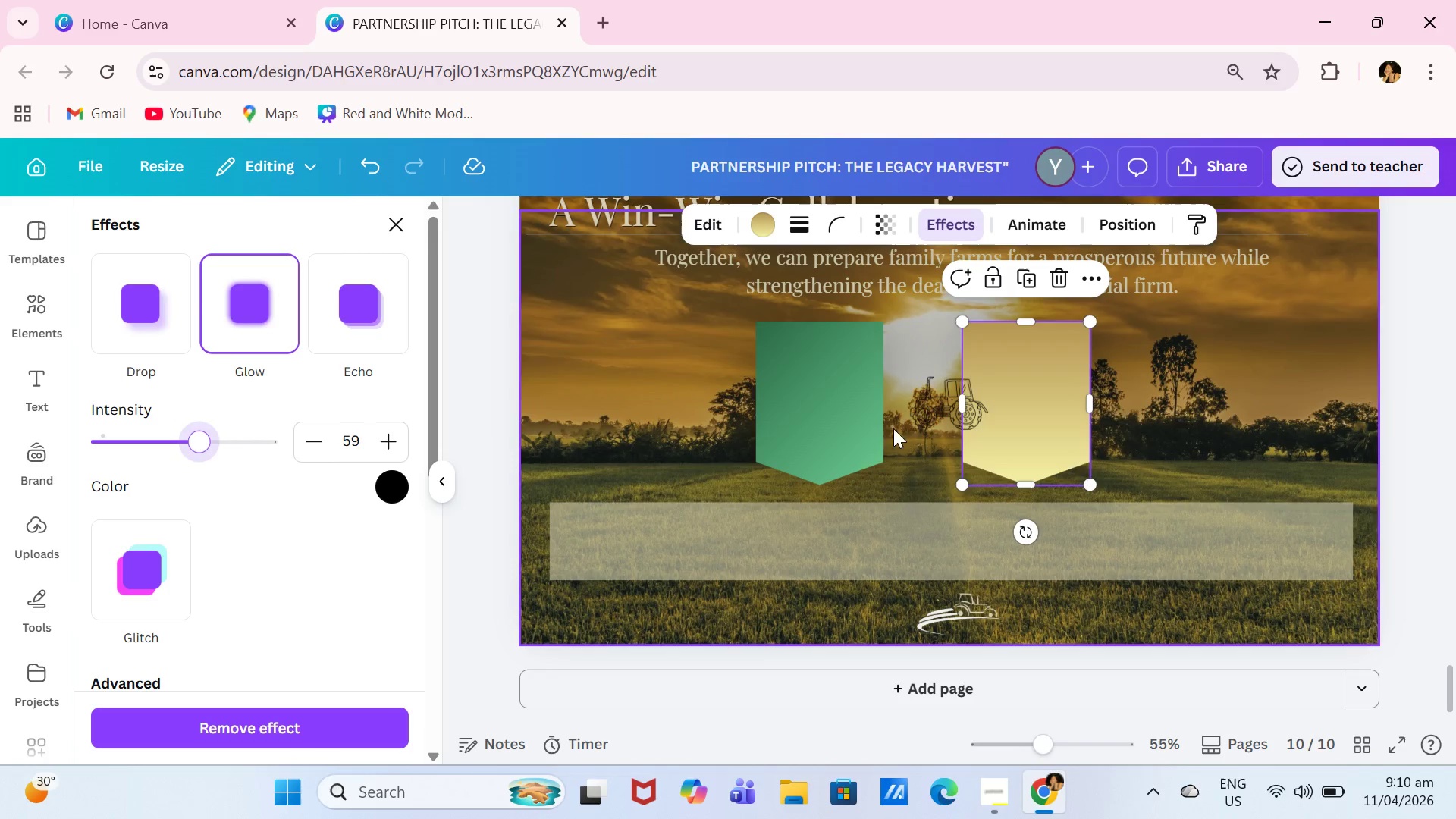 
left_click([920, 419])
 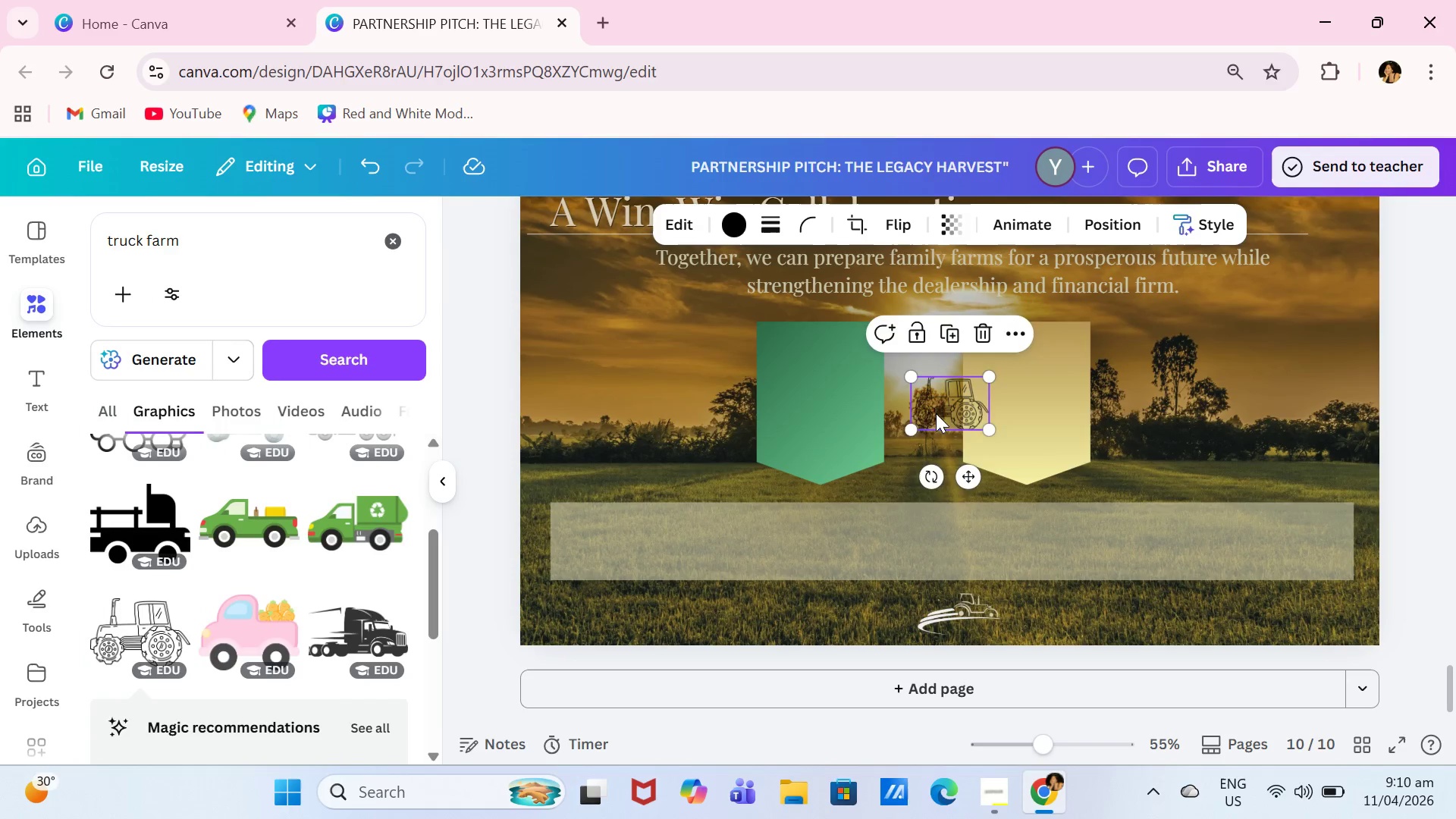 
left_click_drag(start_coordinate=[936, 413], to_coordinate=[818, 397])
 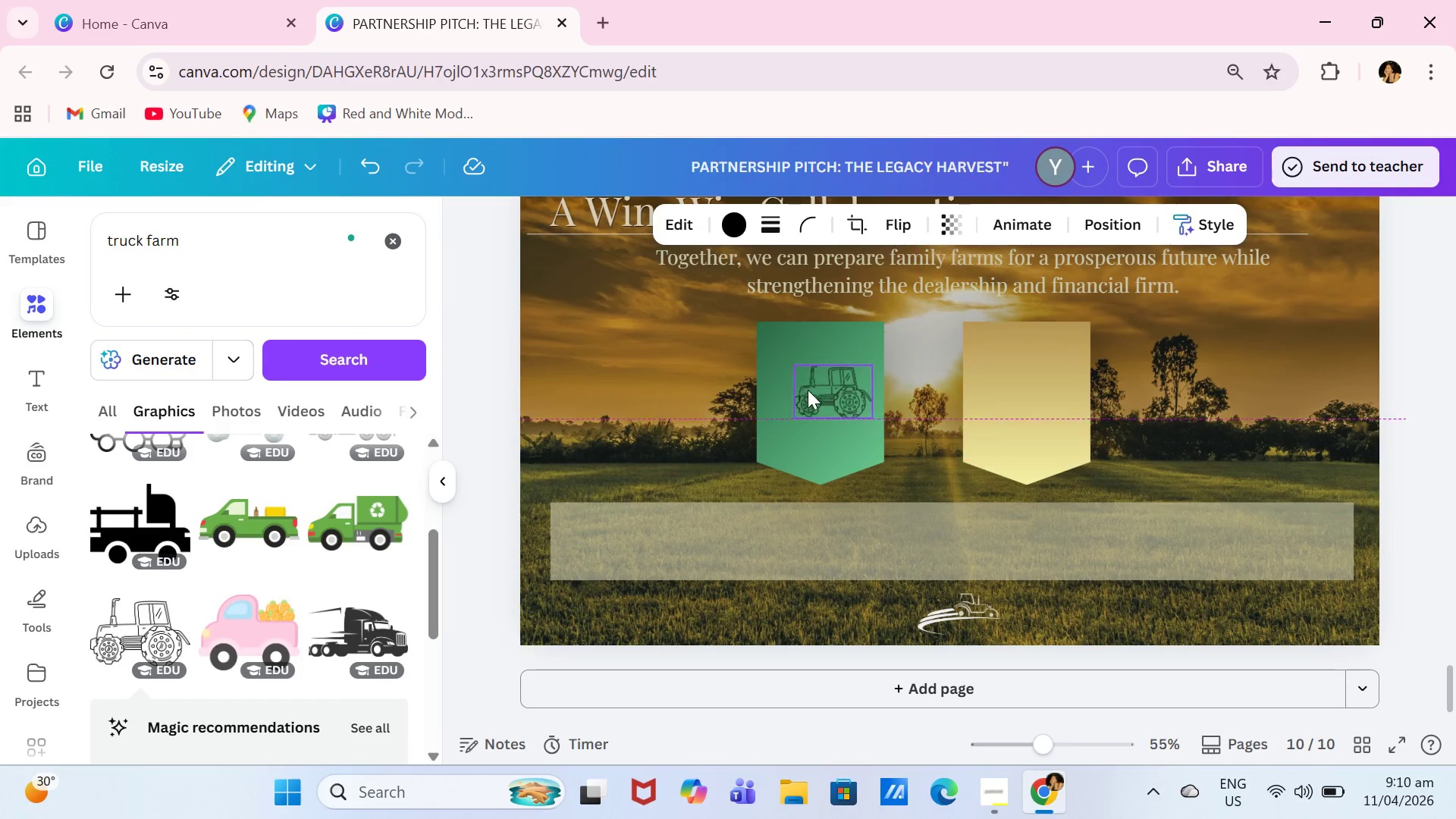 
left_click_drag(start_coordinate=[815, 394], to_coordinate=[811, 375])
 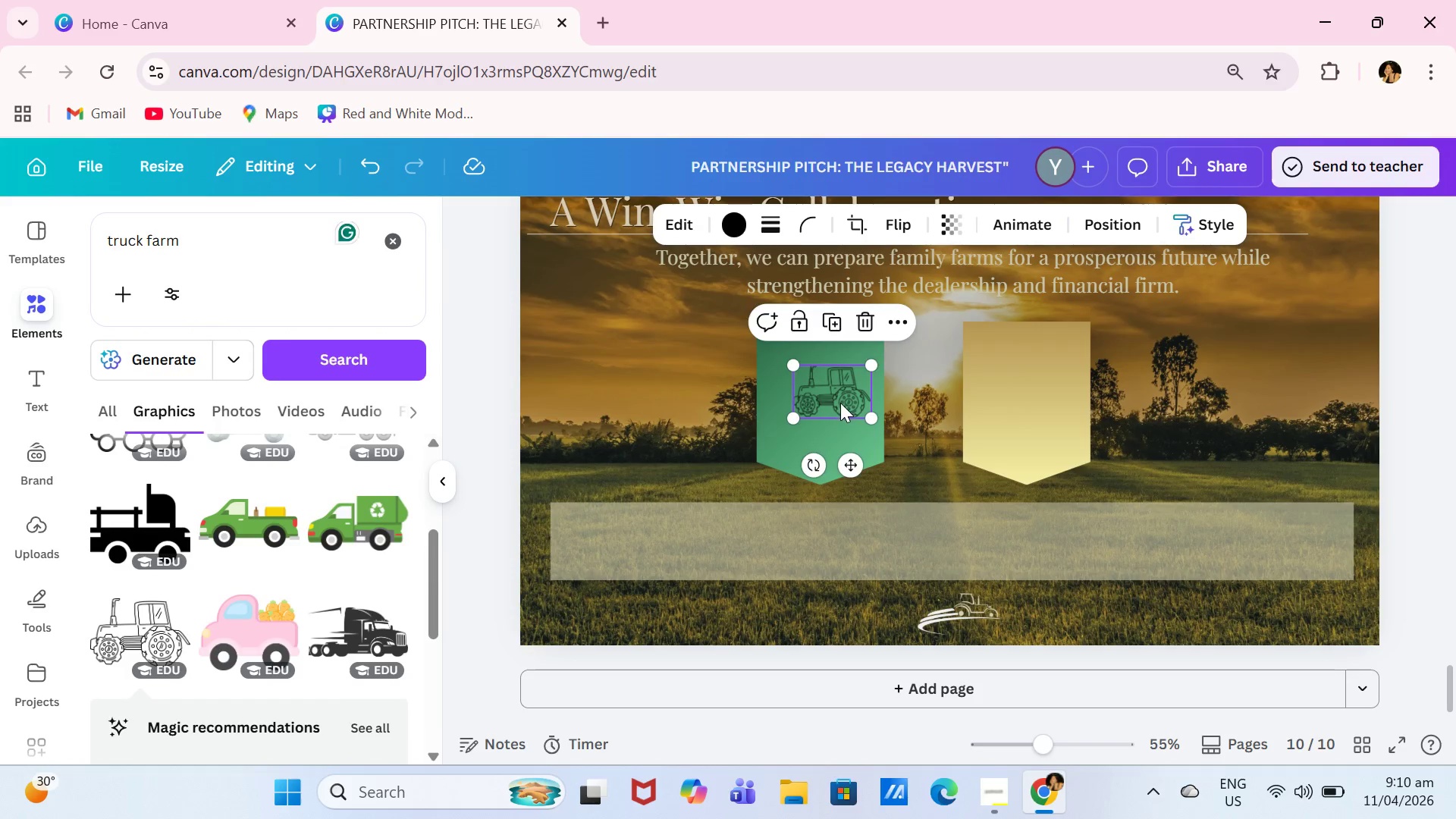 
left_click_drag(start_coordinate=[840, 403], to_coordinate=[827, 377])
 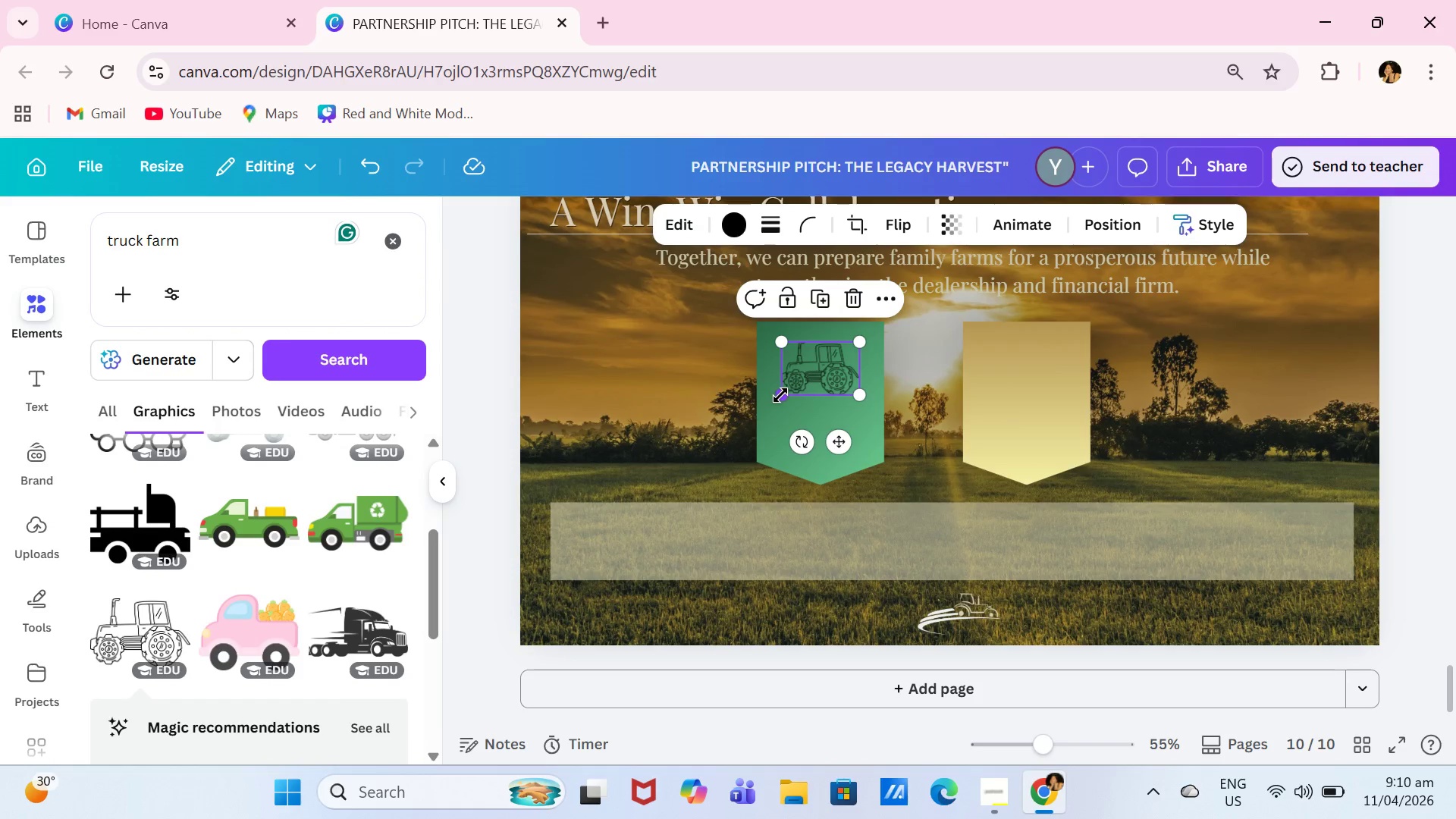 
left_click_drag(start_coordinate=[783, 393], to_coordinate=[766, 400])
 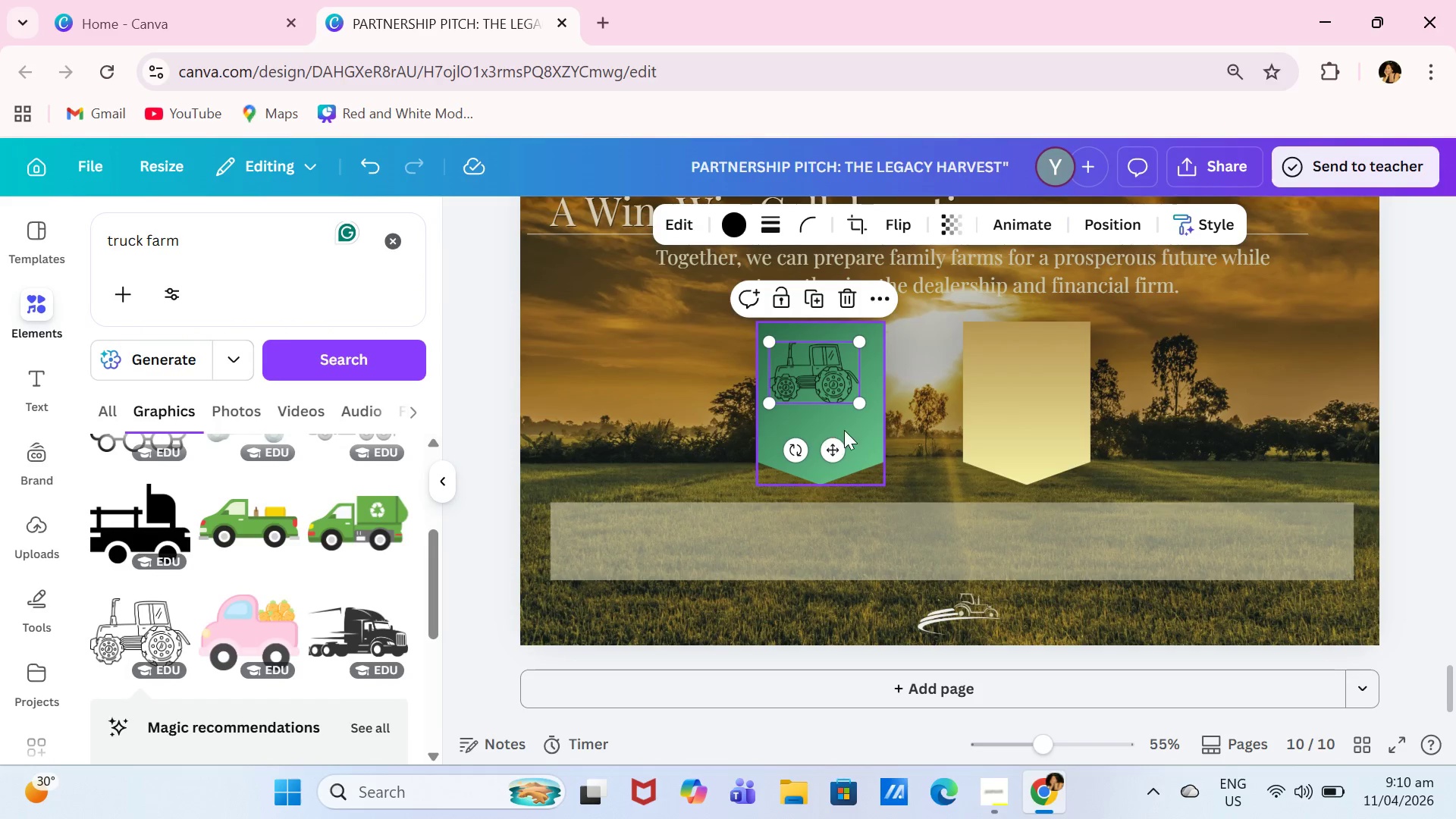 
left_click([846, 429])
 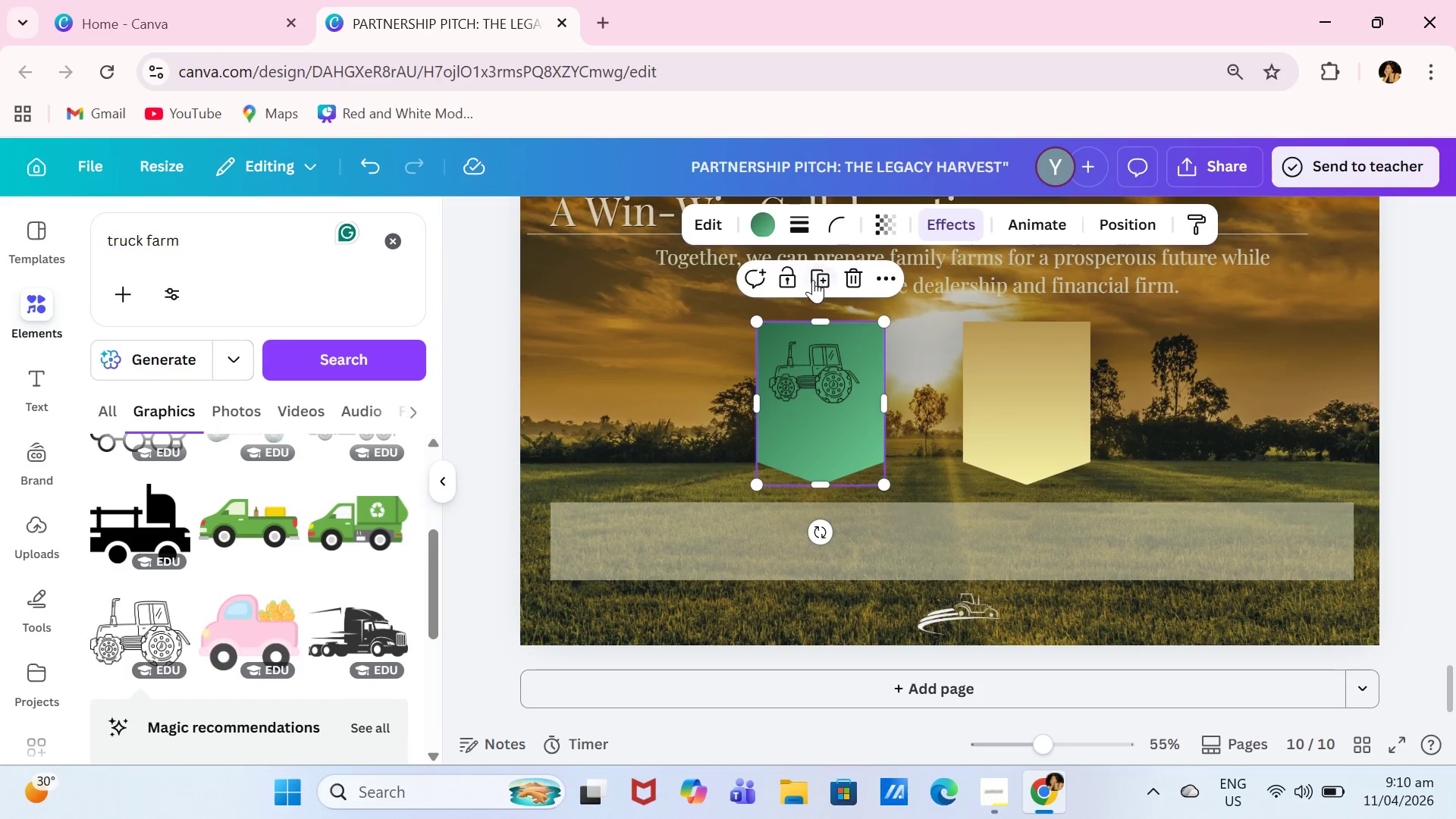 
left_click([813, 280])
 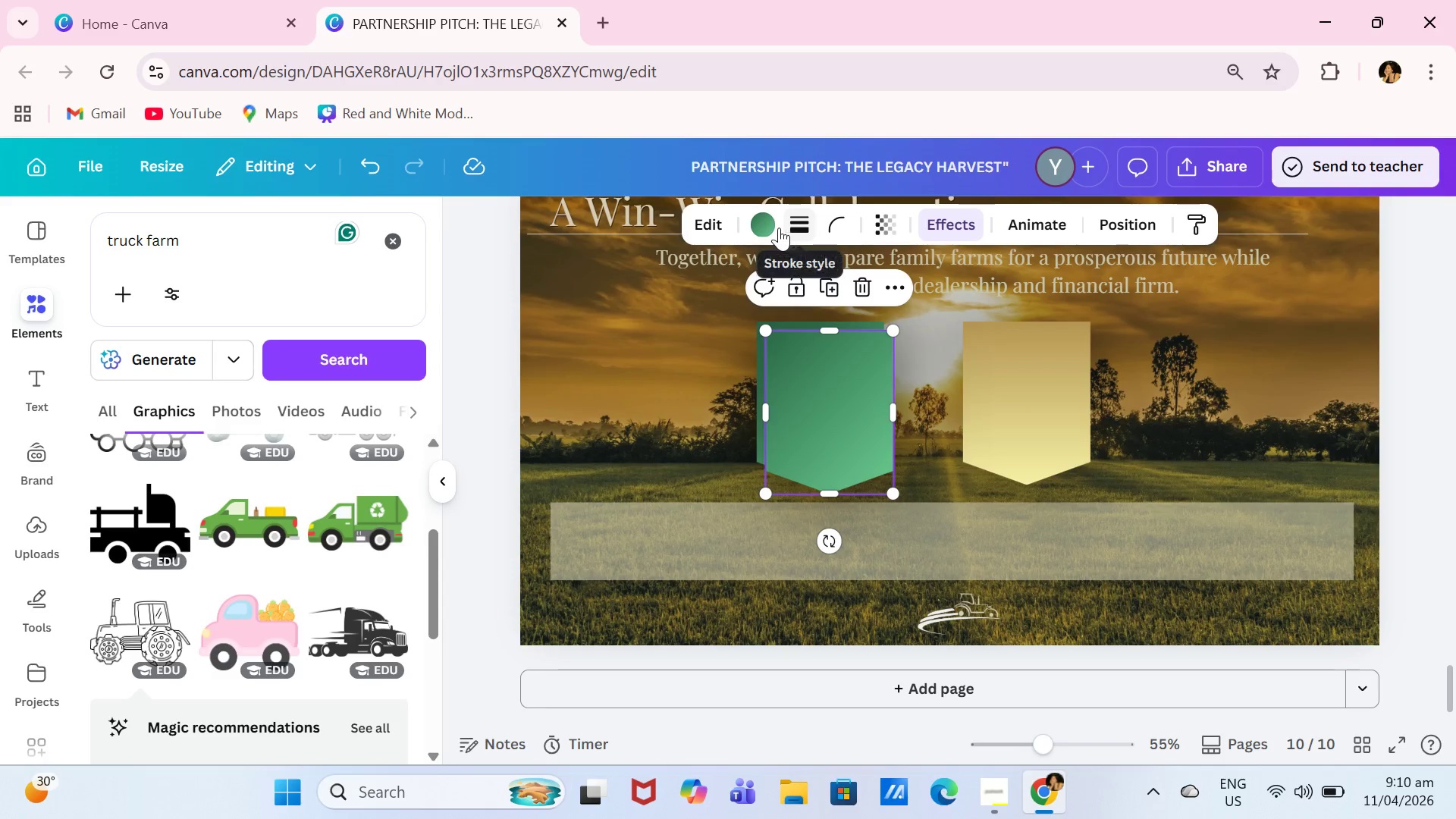 
left_click([763, 229])
 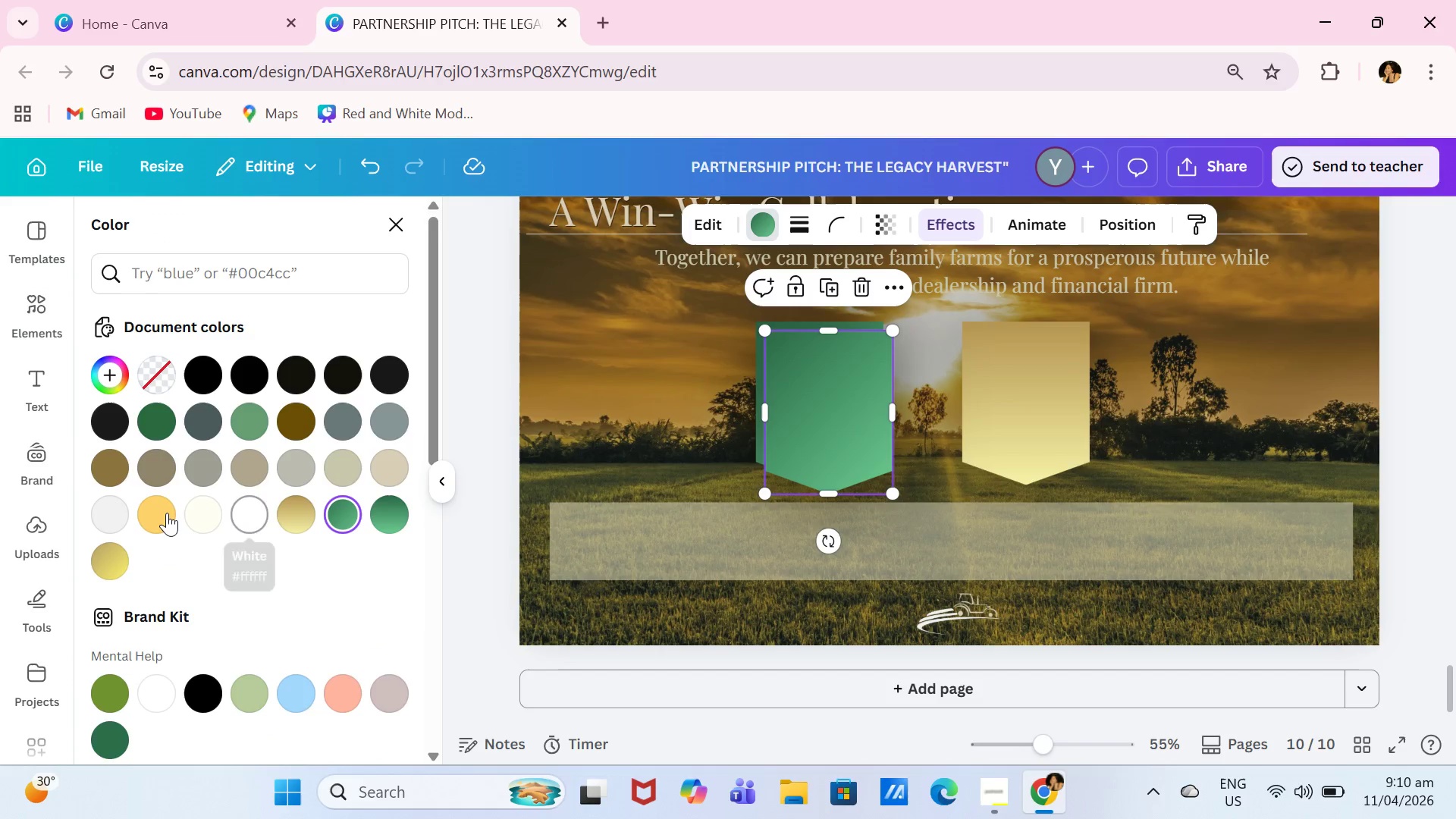 
left_click([204, 515])
 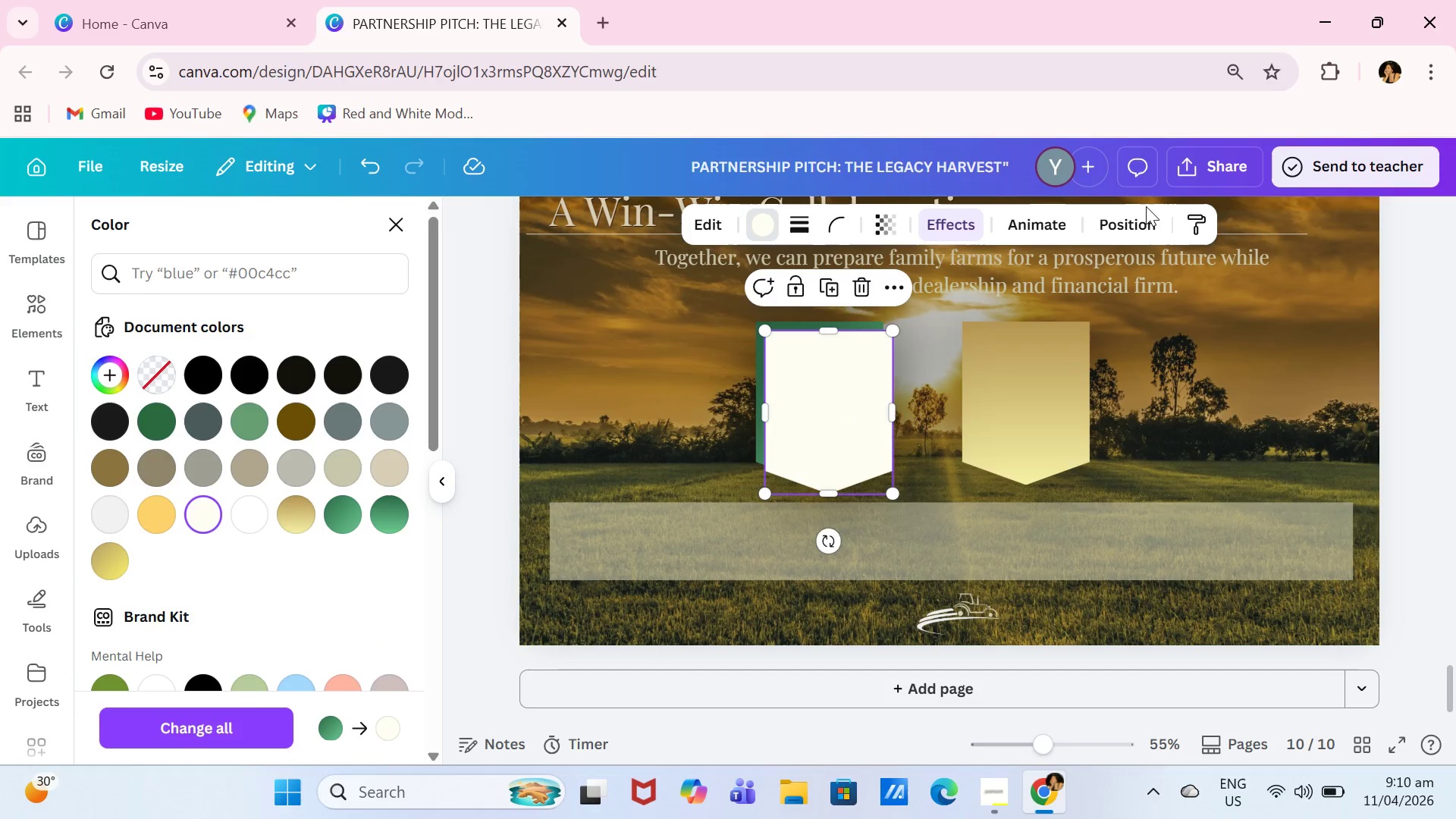 
double_click([1136, 217])
 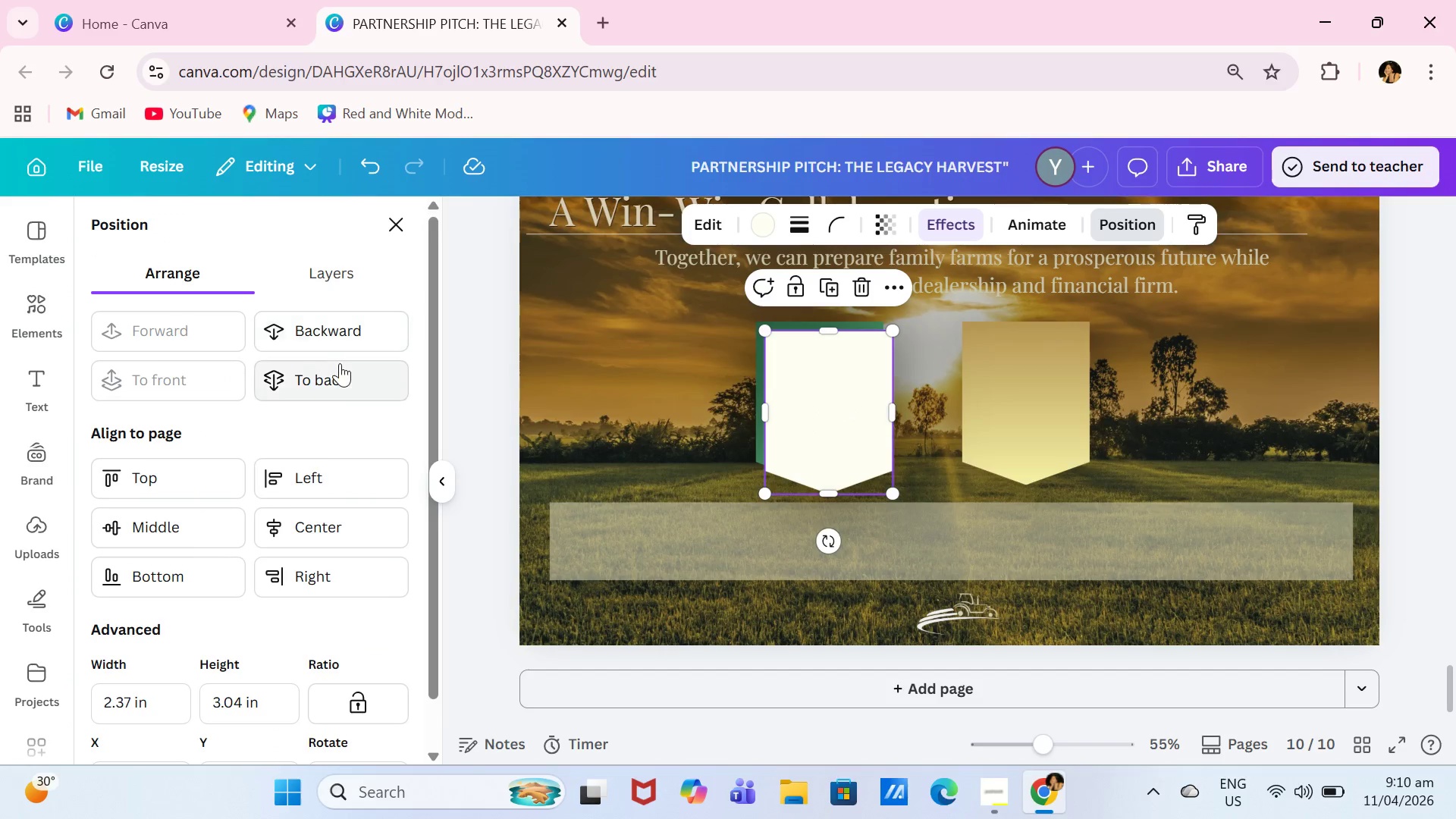 
left_click([339, 364])
 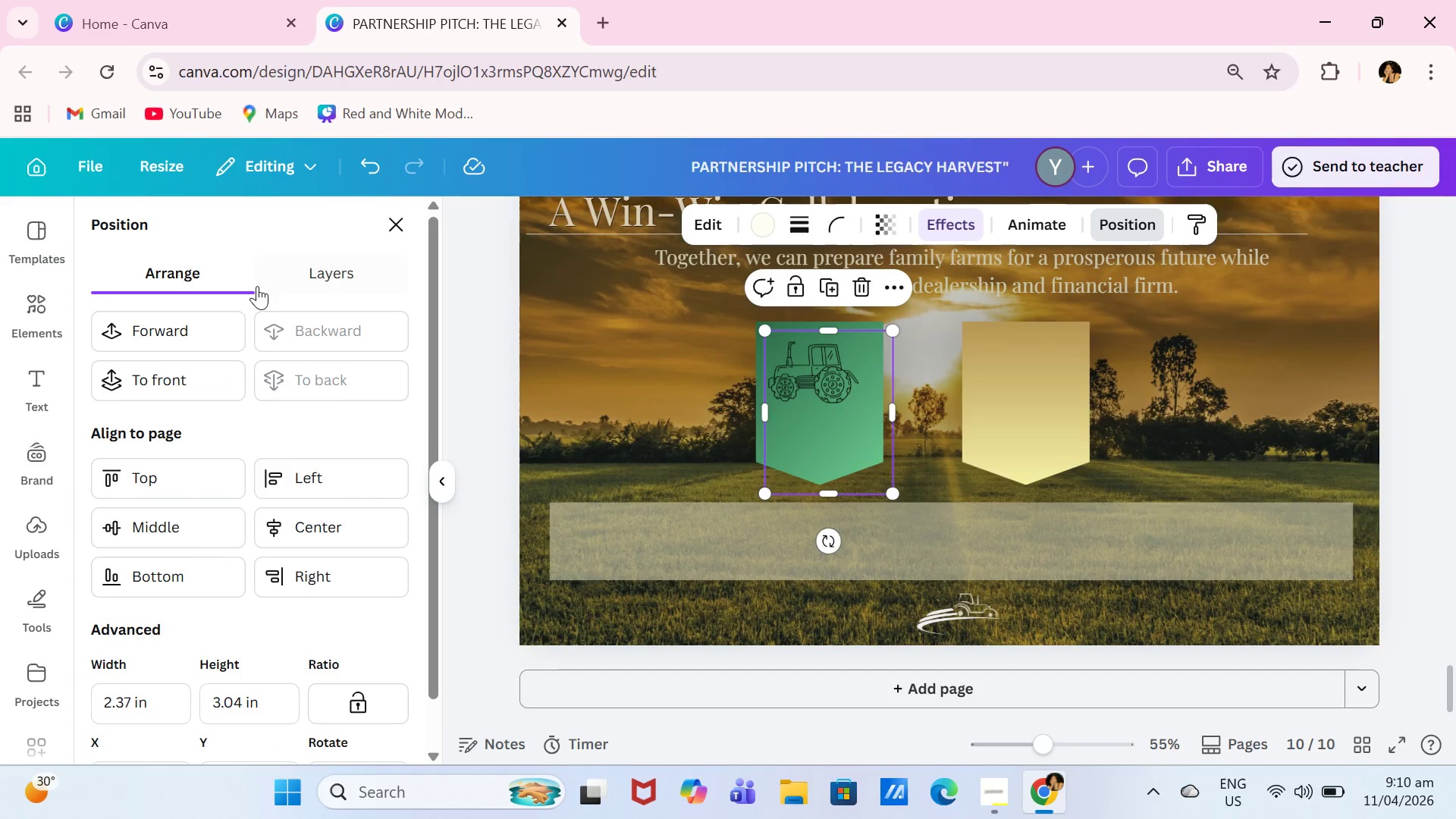 
left_click([176, 337])
 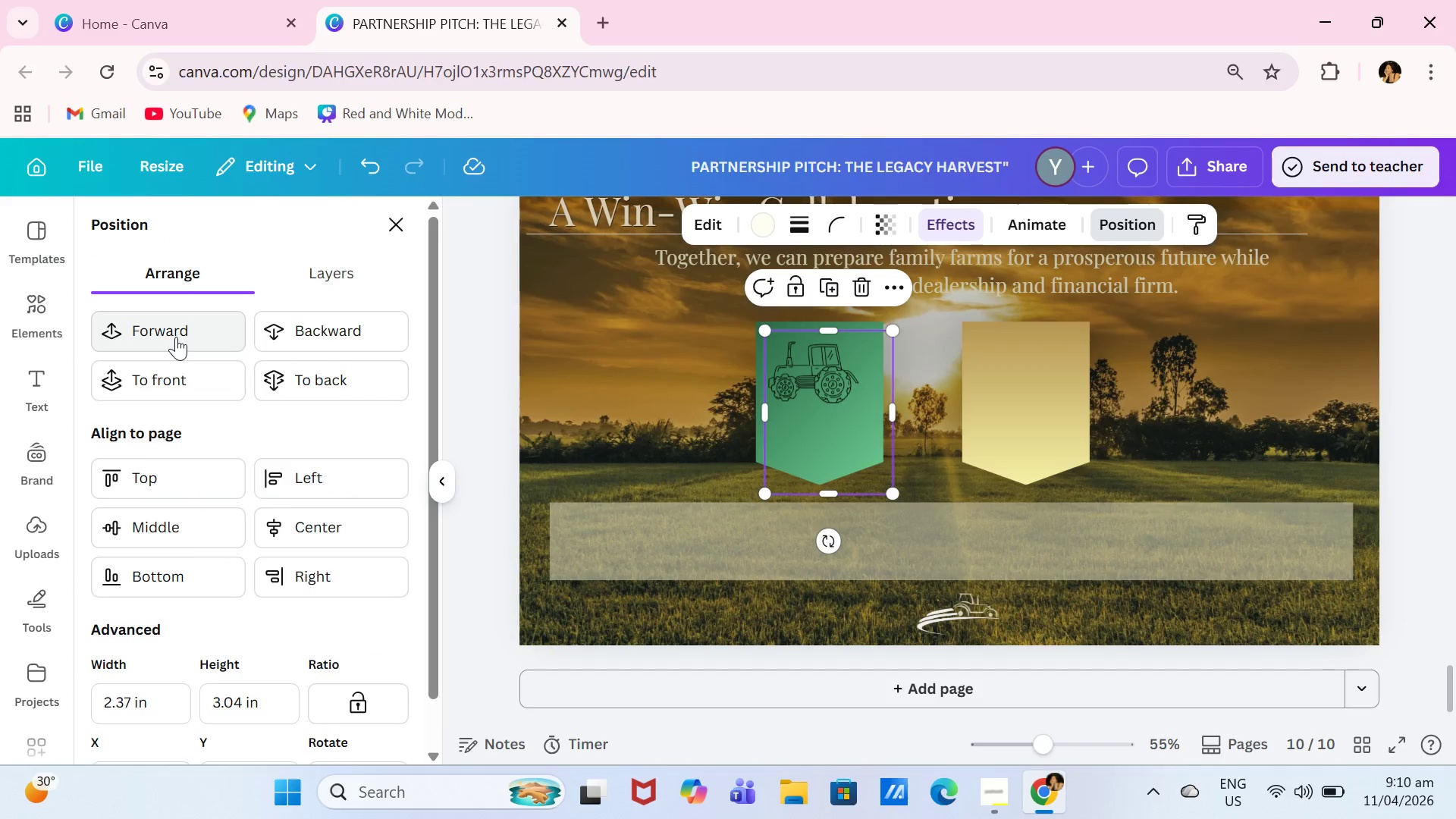 
left_click([176, 337])
 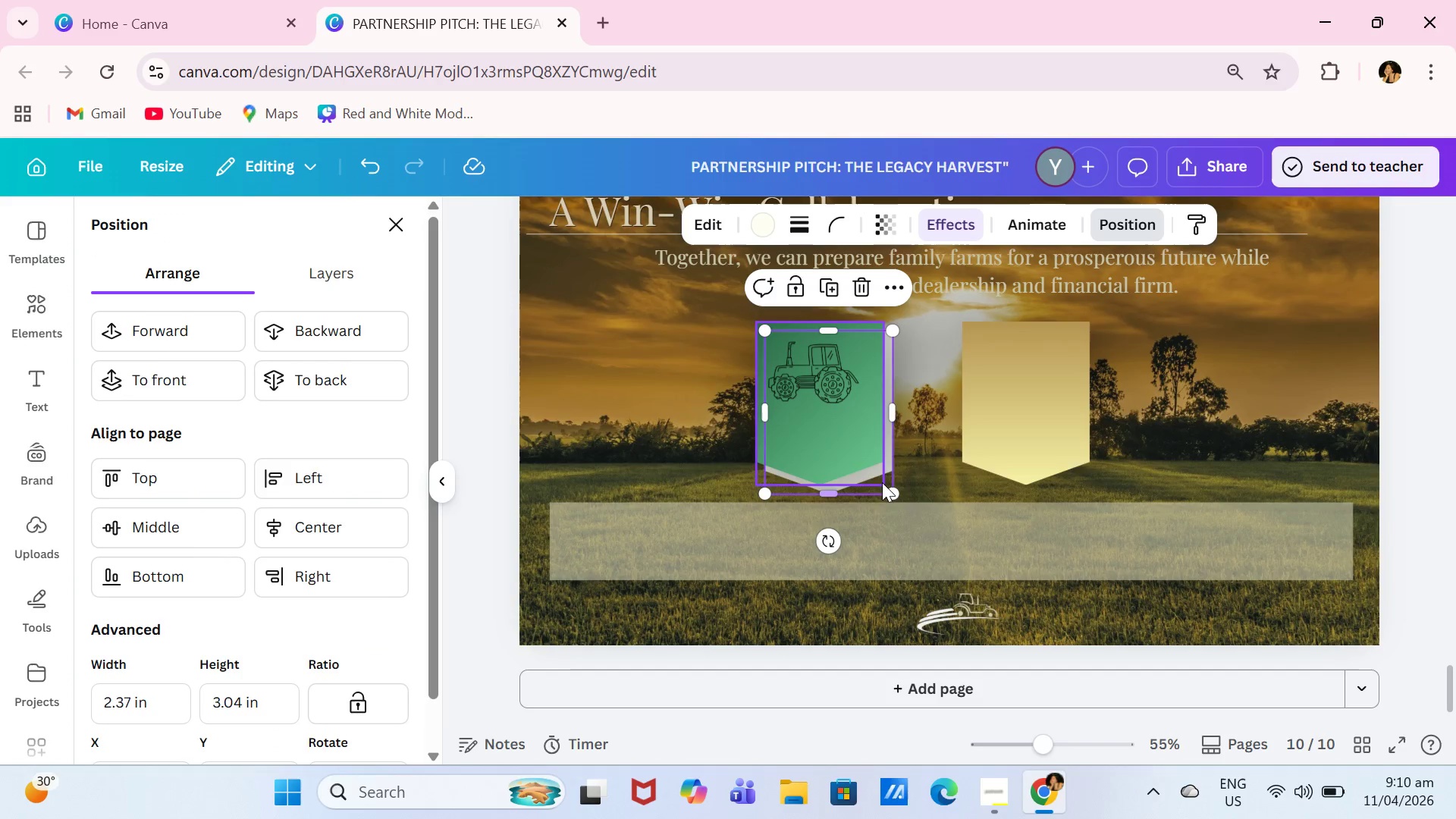 
left_click_drag(start_coordinate=[890, 488], to_coordinate=[896, 497])
 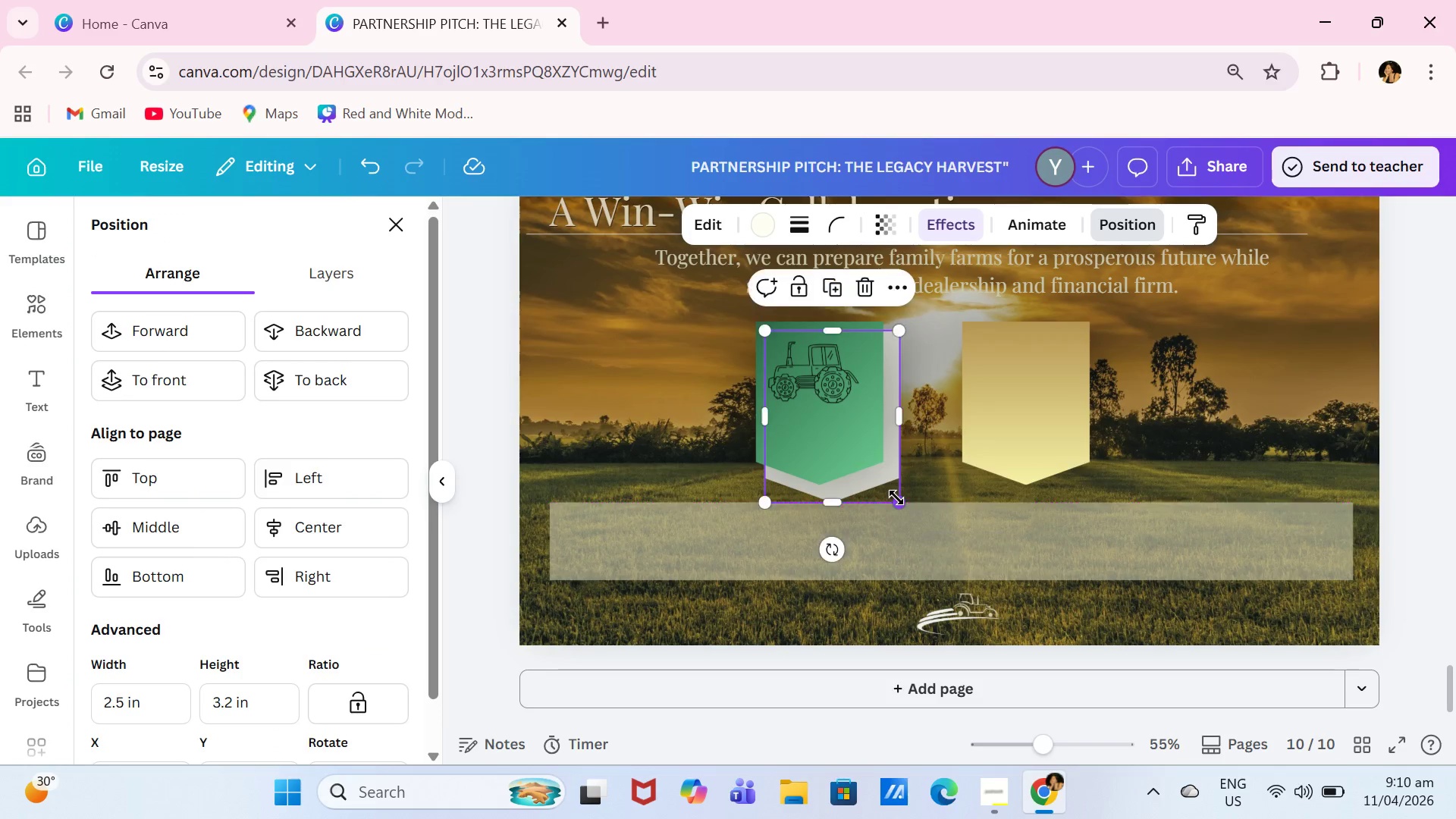 
double_click([896, 497])
 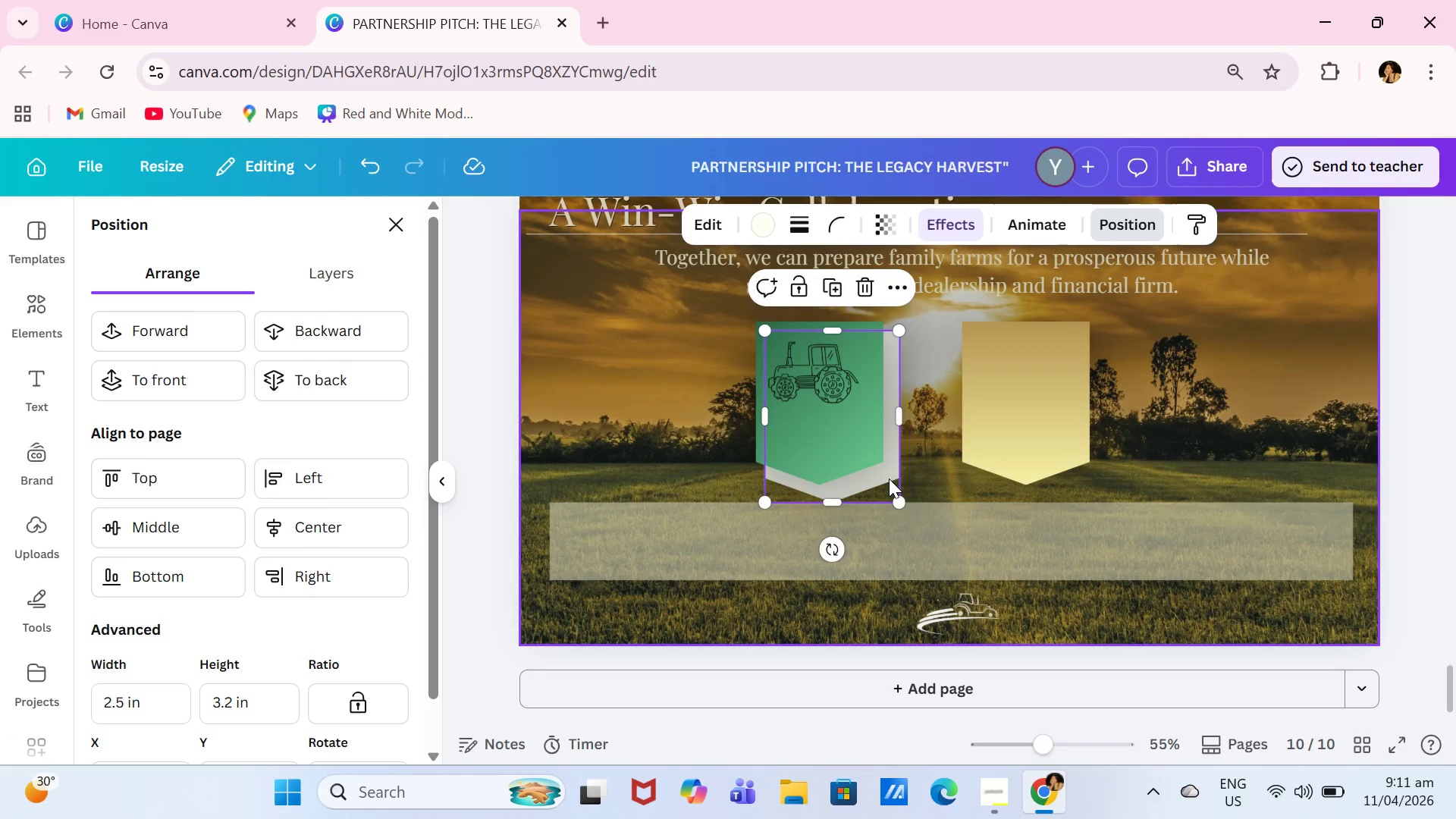 
left_click_drag(start_coordinate=[888, 479], to_coordinate=[876, 467])
 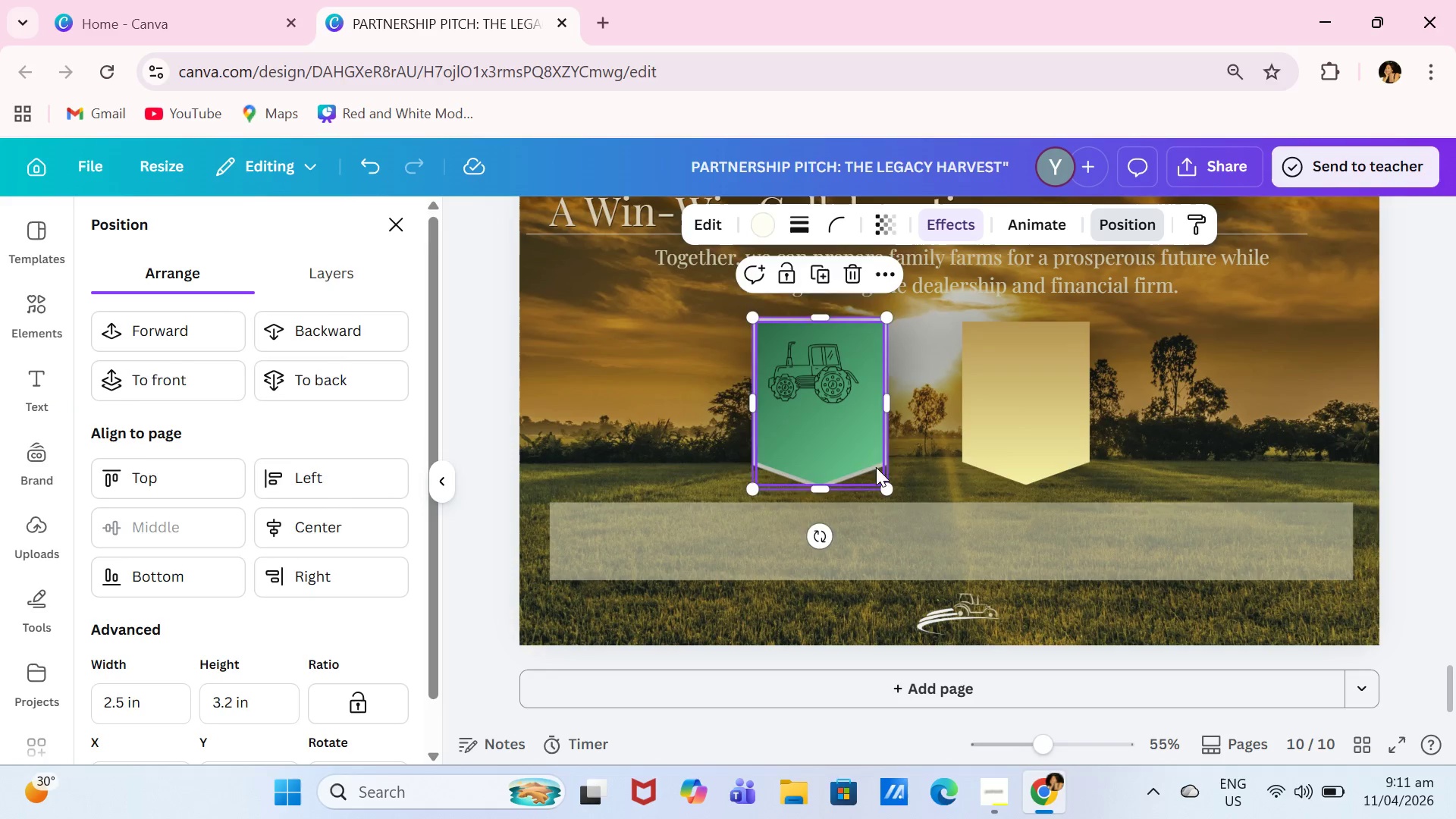 
left_click([876, 467])
 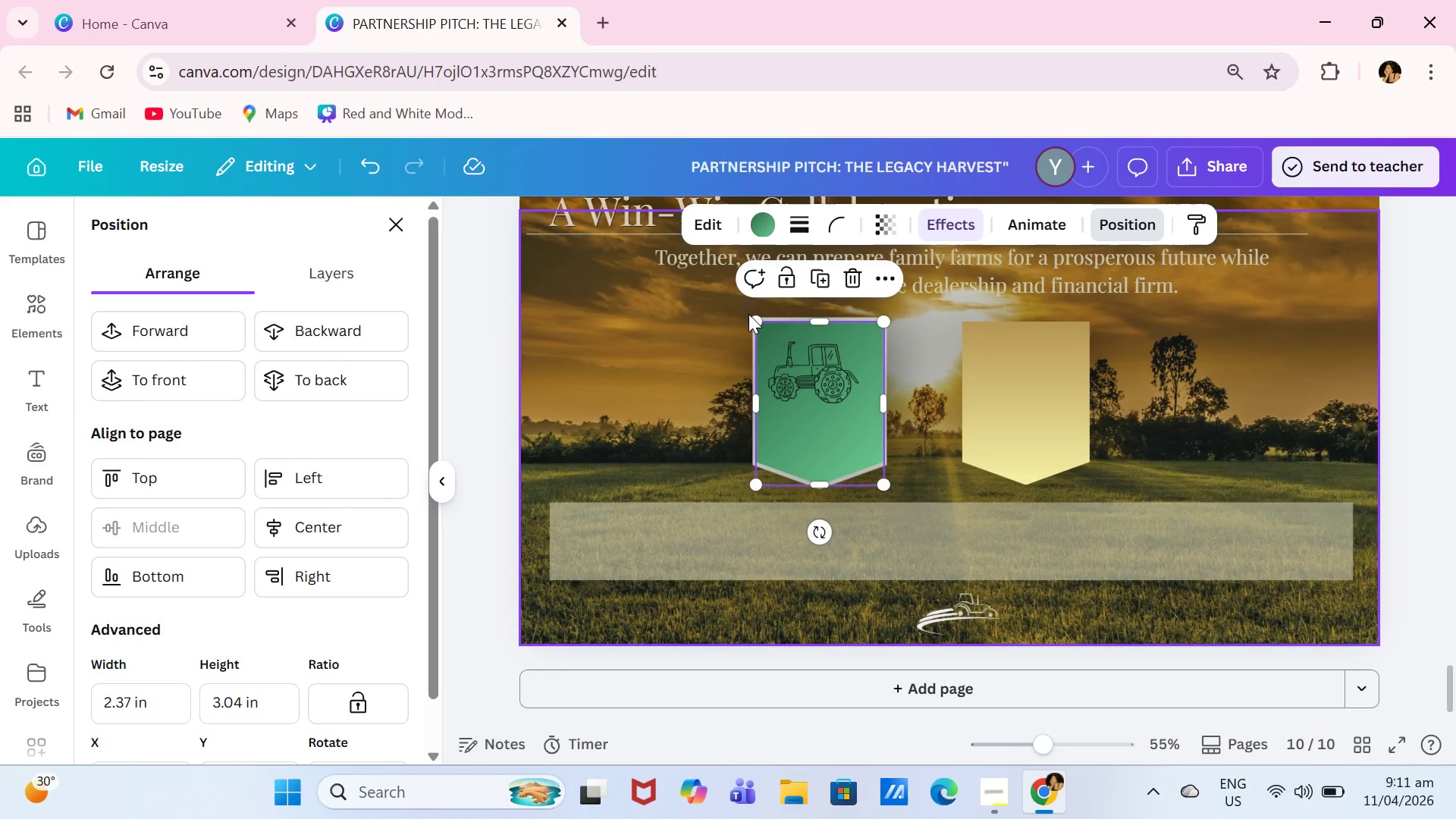 
left_click_drag(start_coordinate=[752, 321], to_coordinate=[734, 311])
 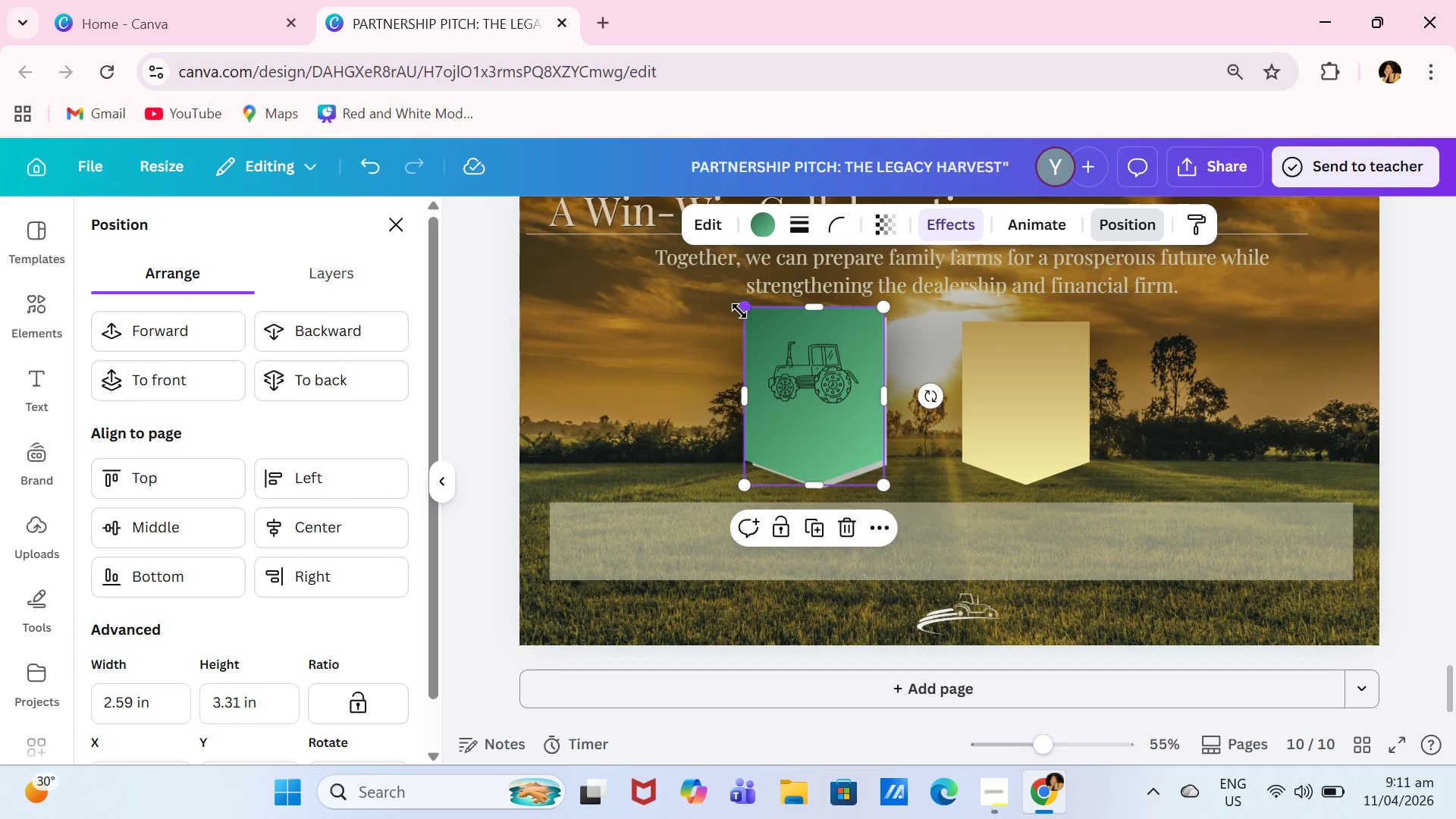 
key(Control+ControlLeft)
 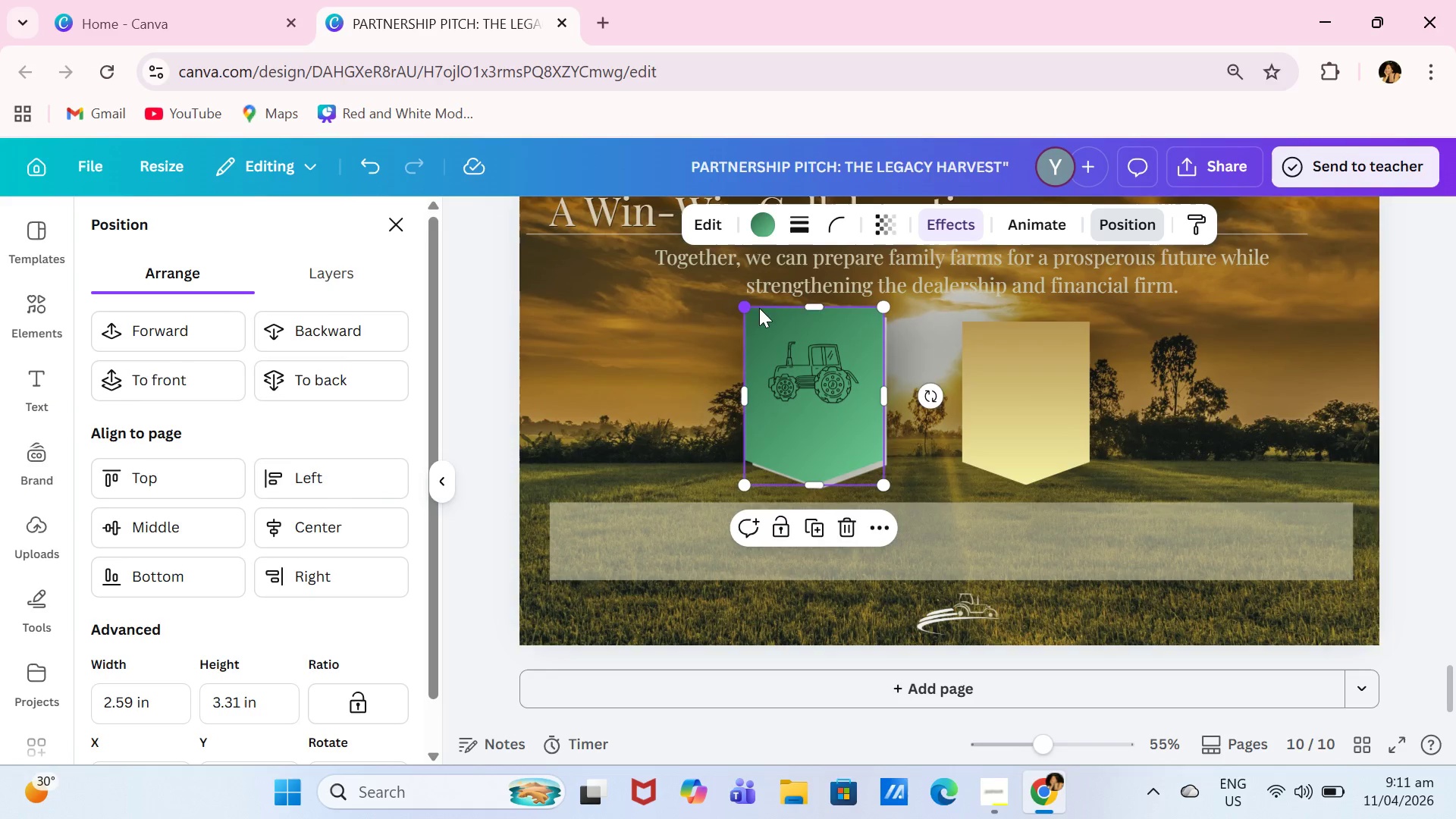 
key(Control+Z)
 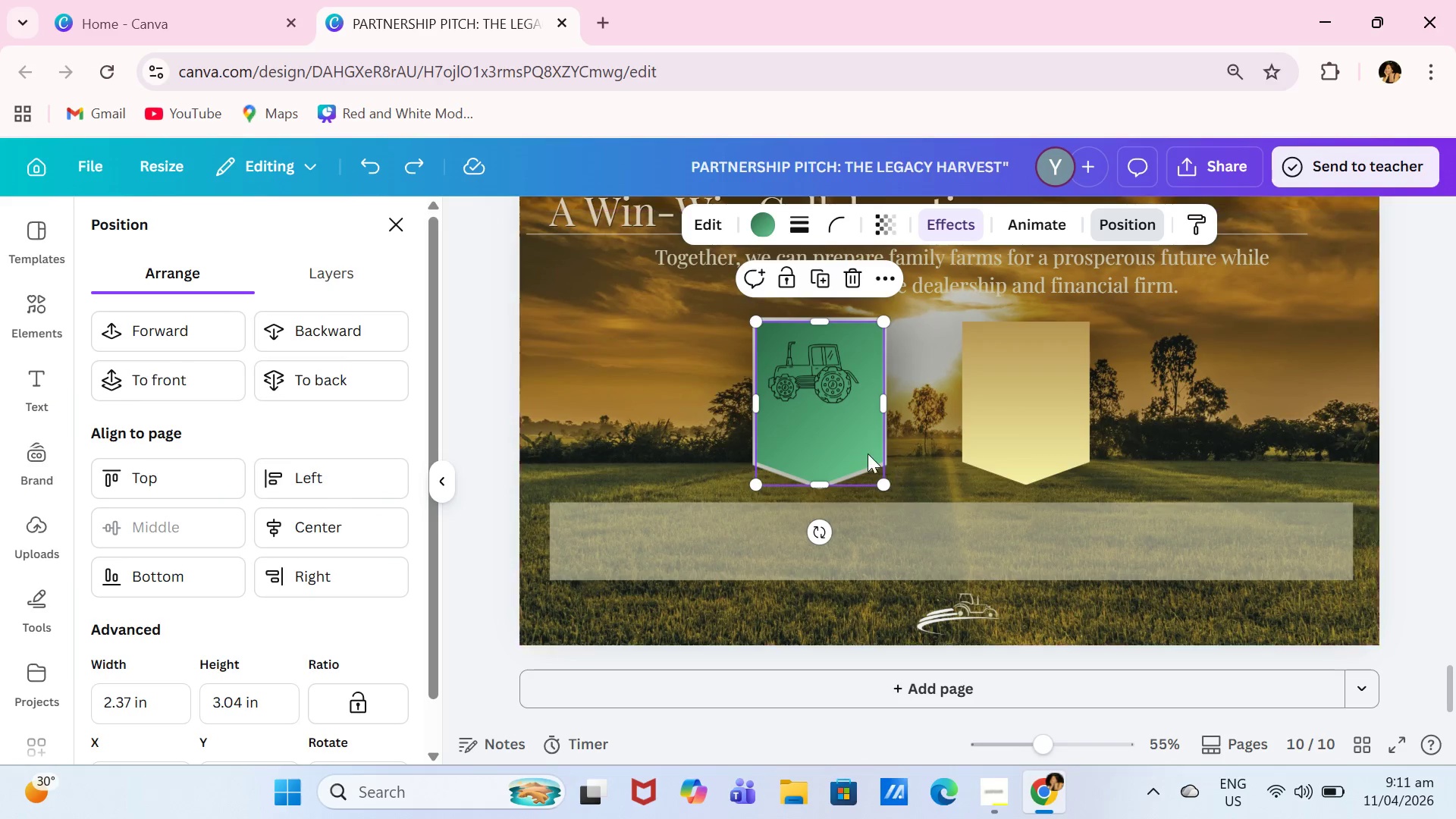 
left_click_drag(start_coordinate=[845, 440], to_coordinate=[777, 425])
 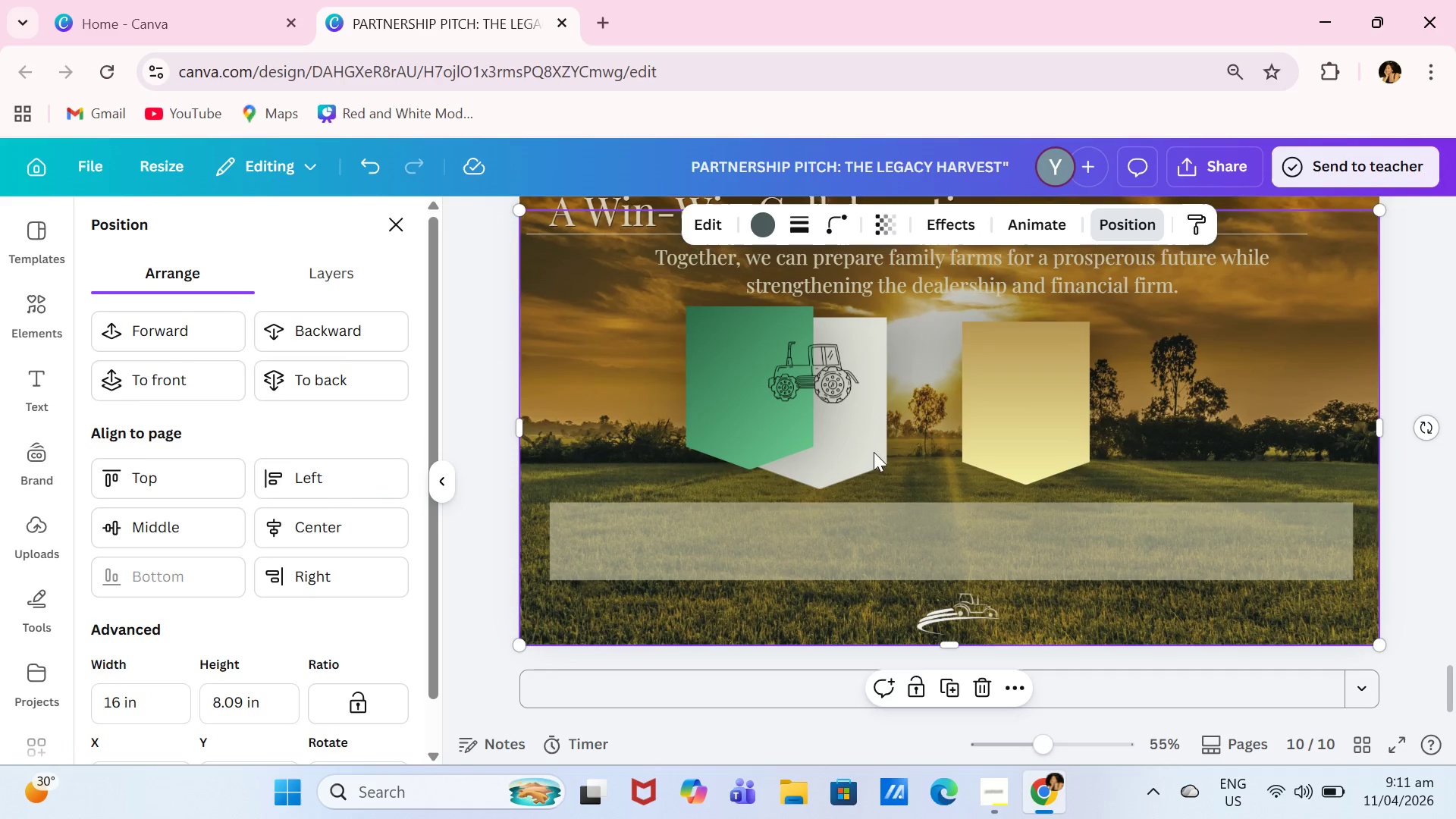 
double_click([877, 459])
 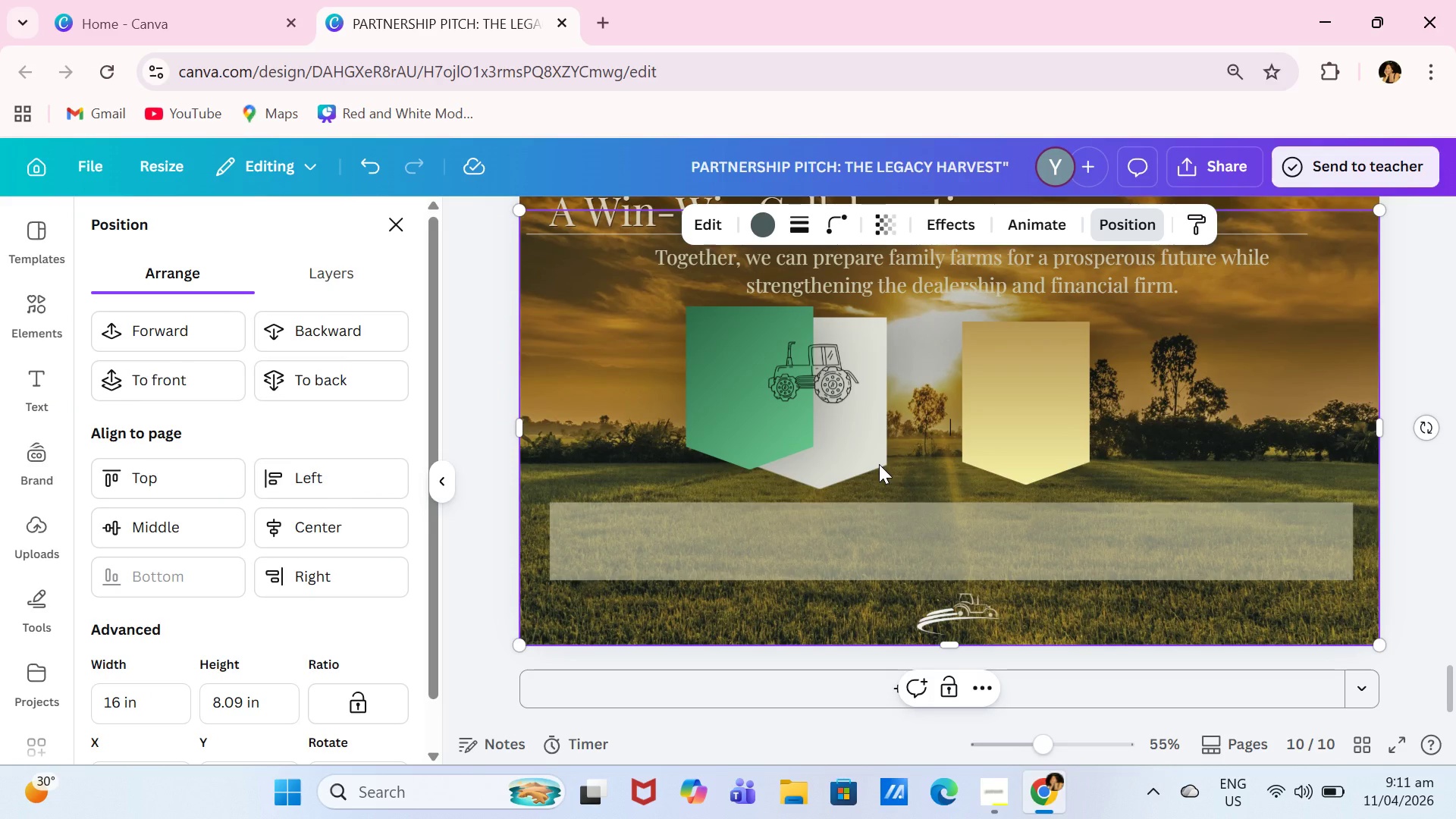 
left_click([879, 464])
 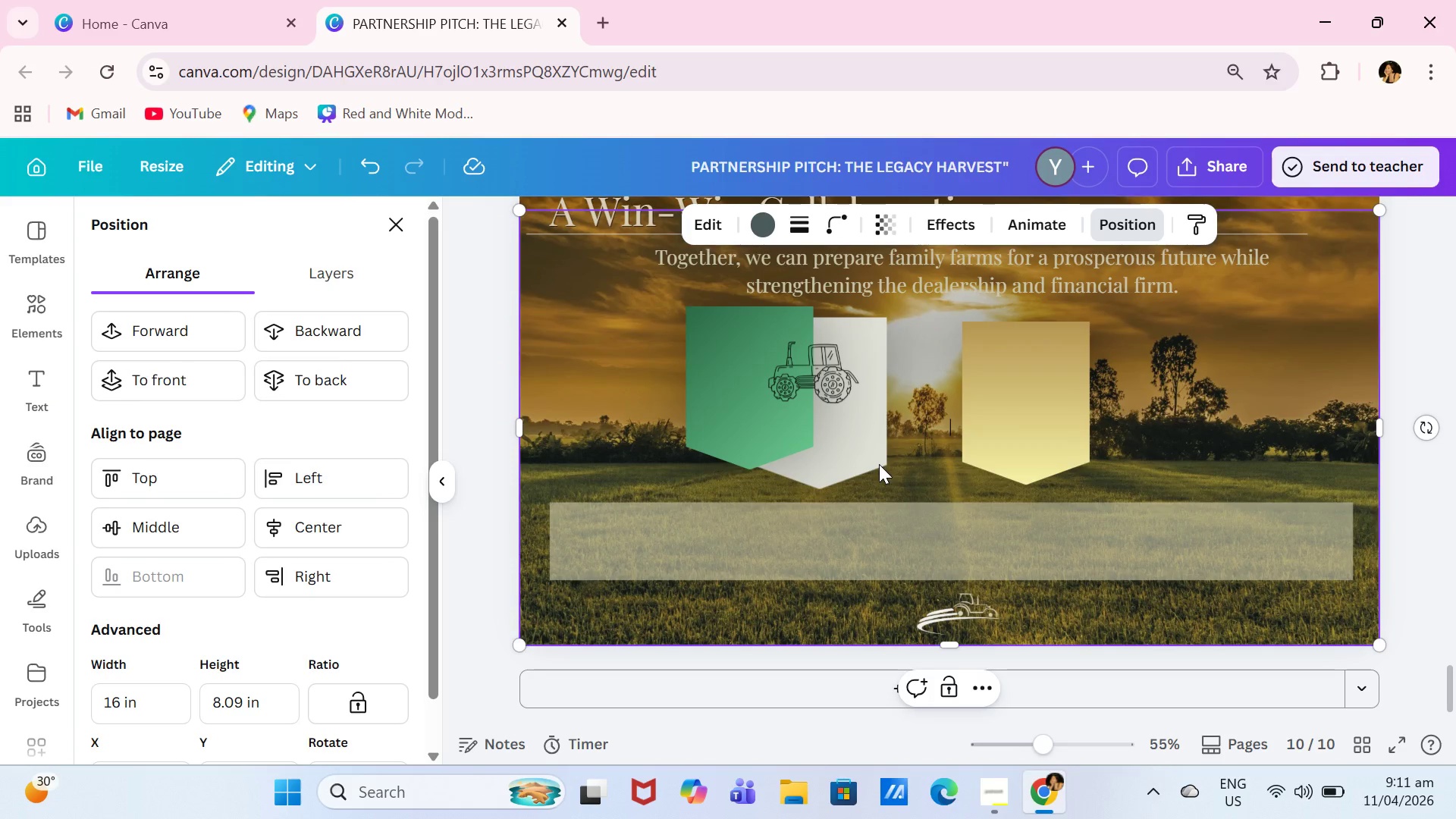 
key(Control+Z)
 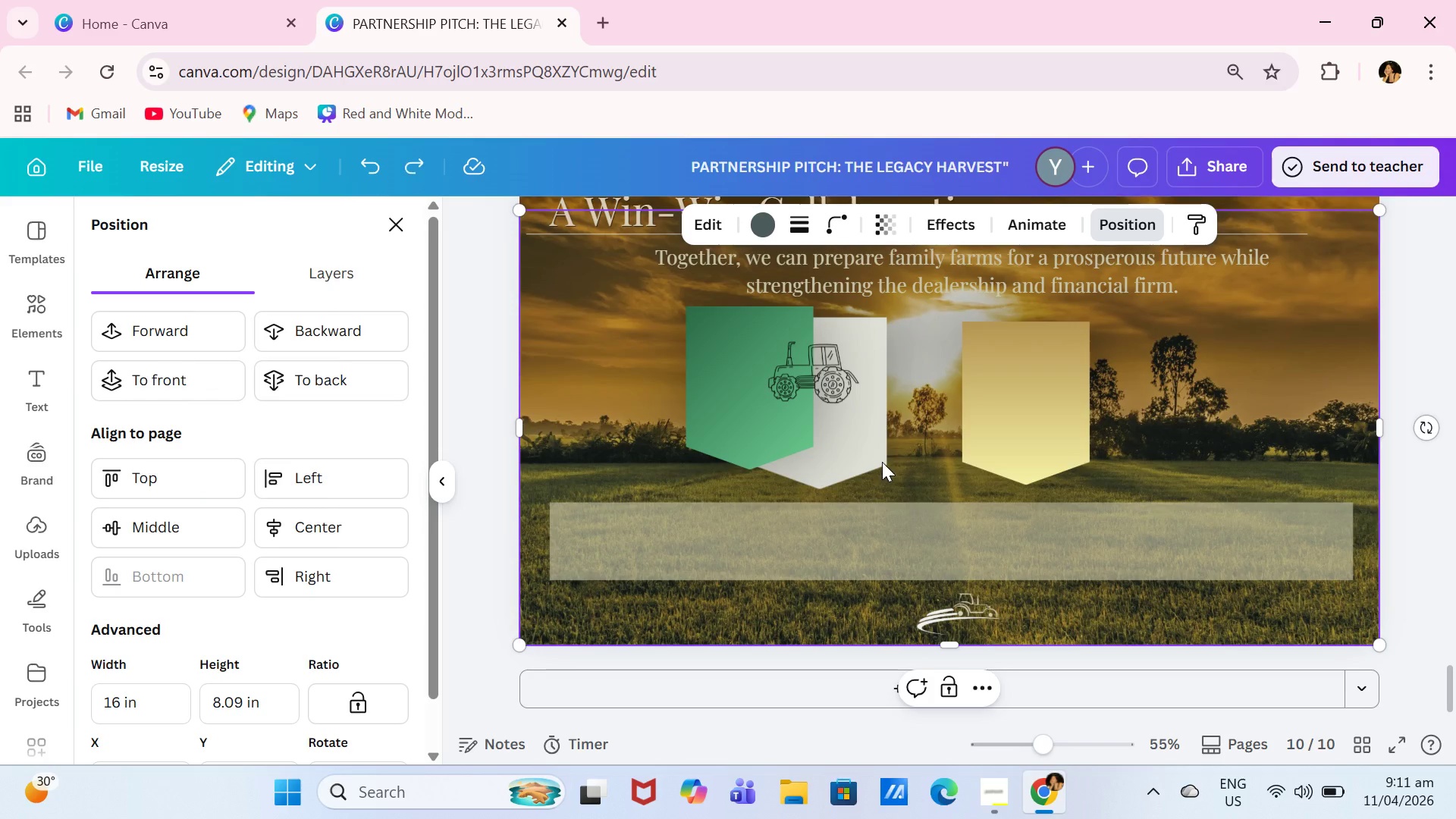 
key(Control+ControlLeft)
 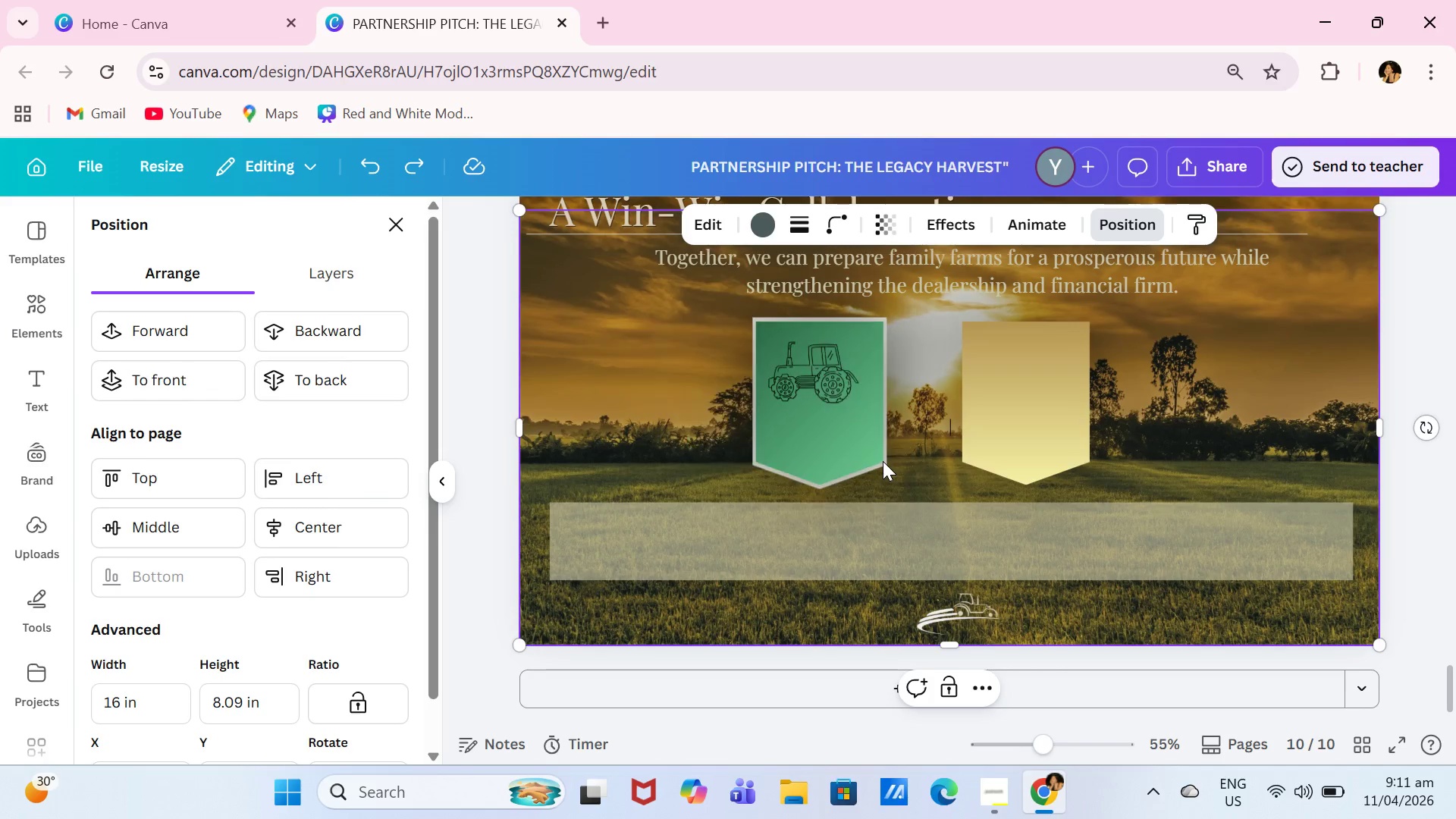 
key(Control+Z)
 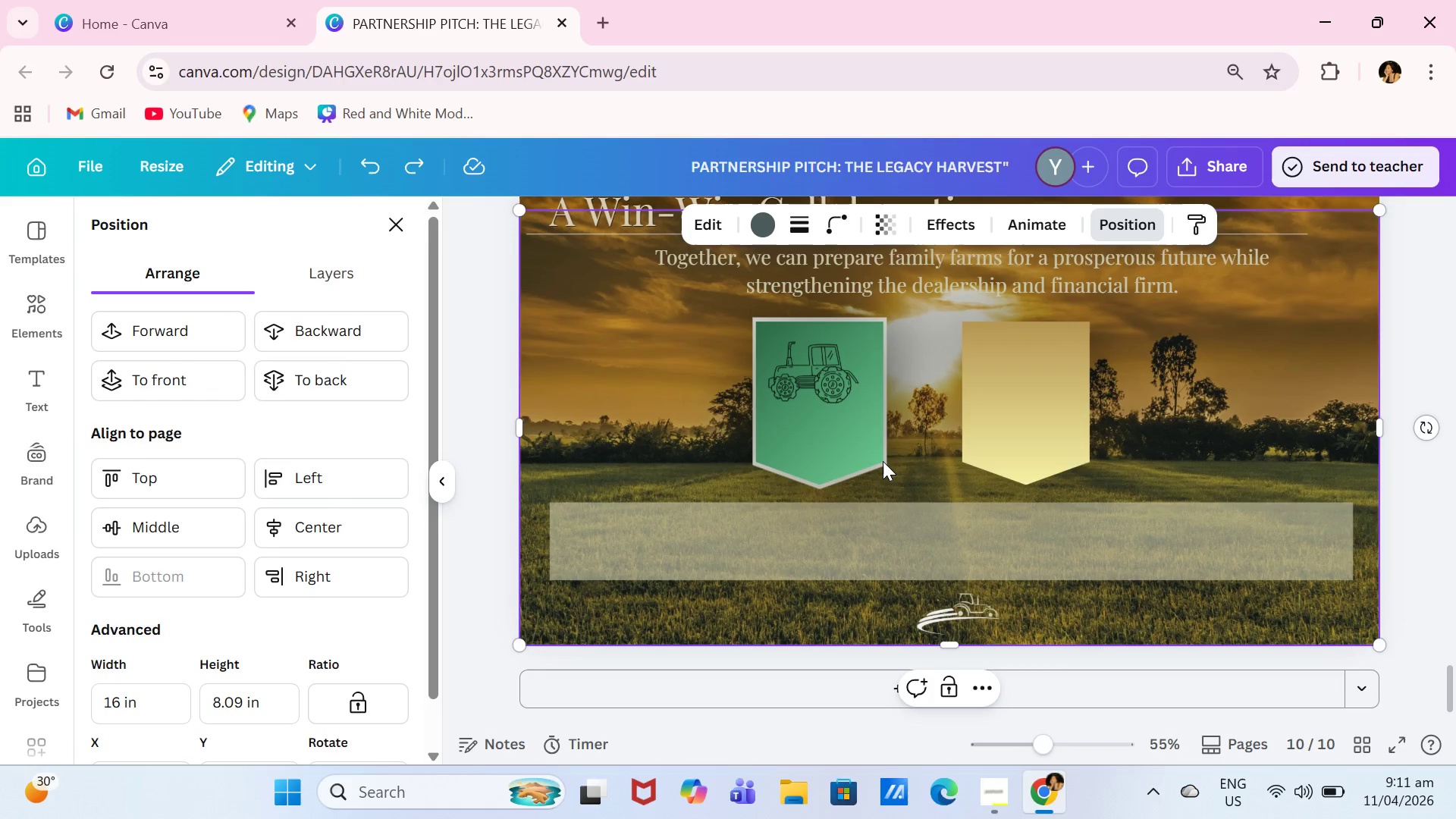 
key(Control+Z)
 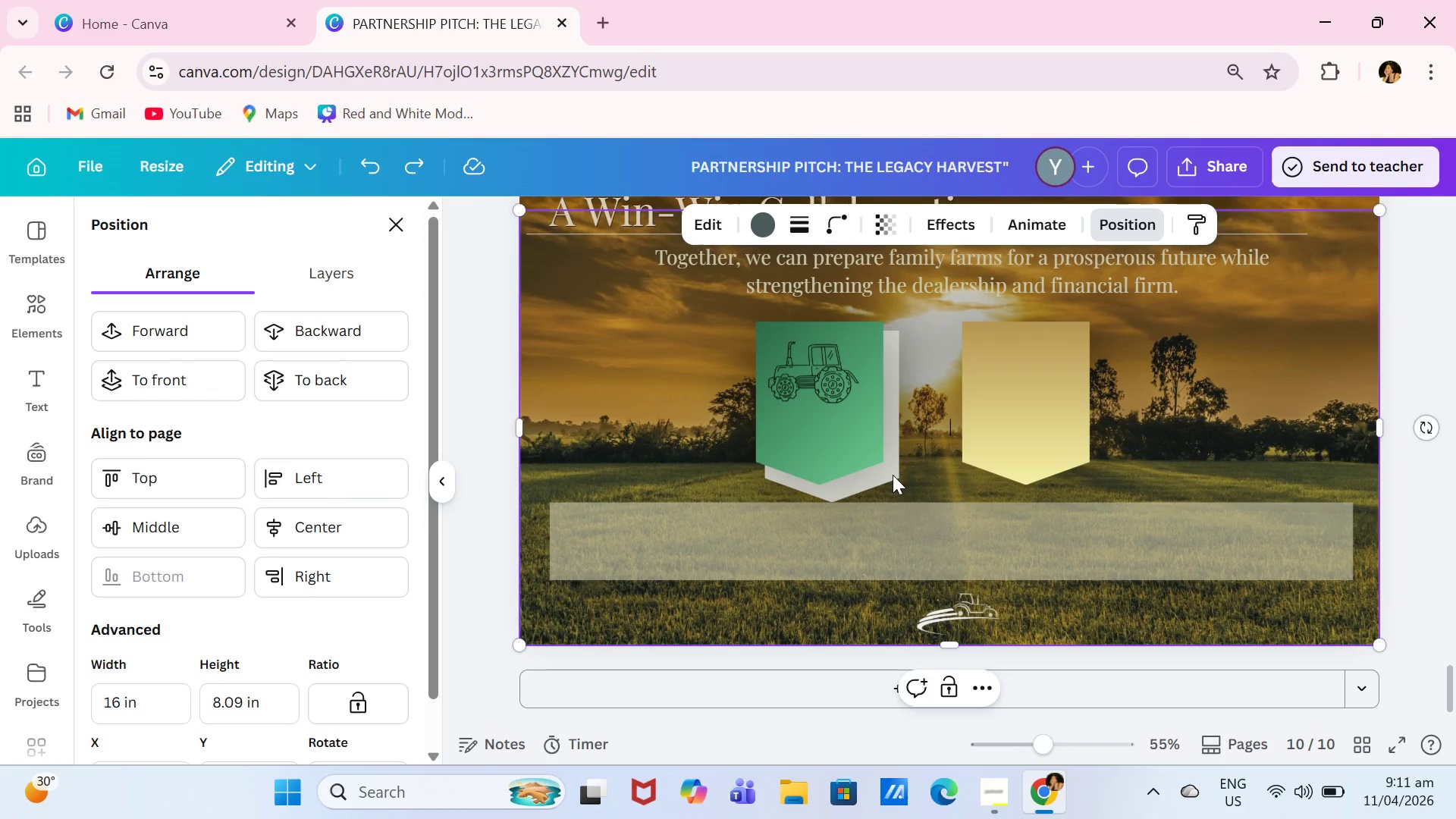 
key(Control+ControlLeft)
 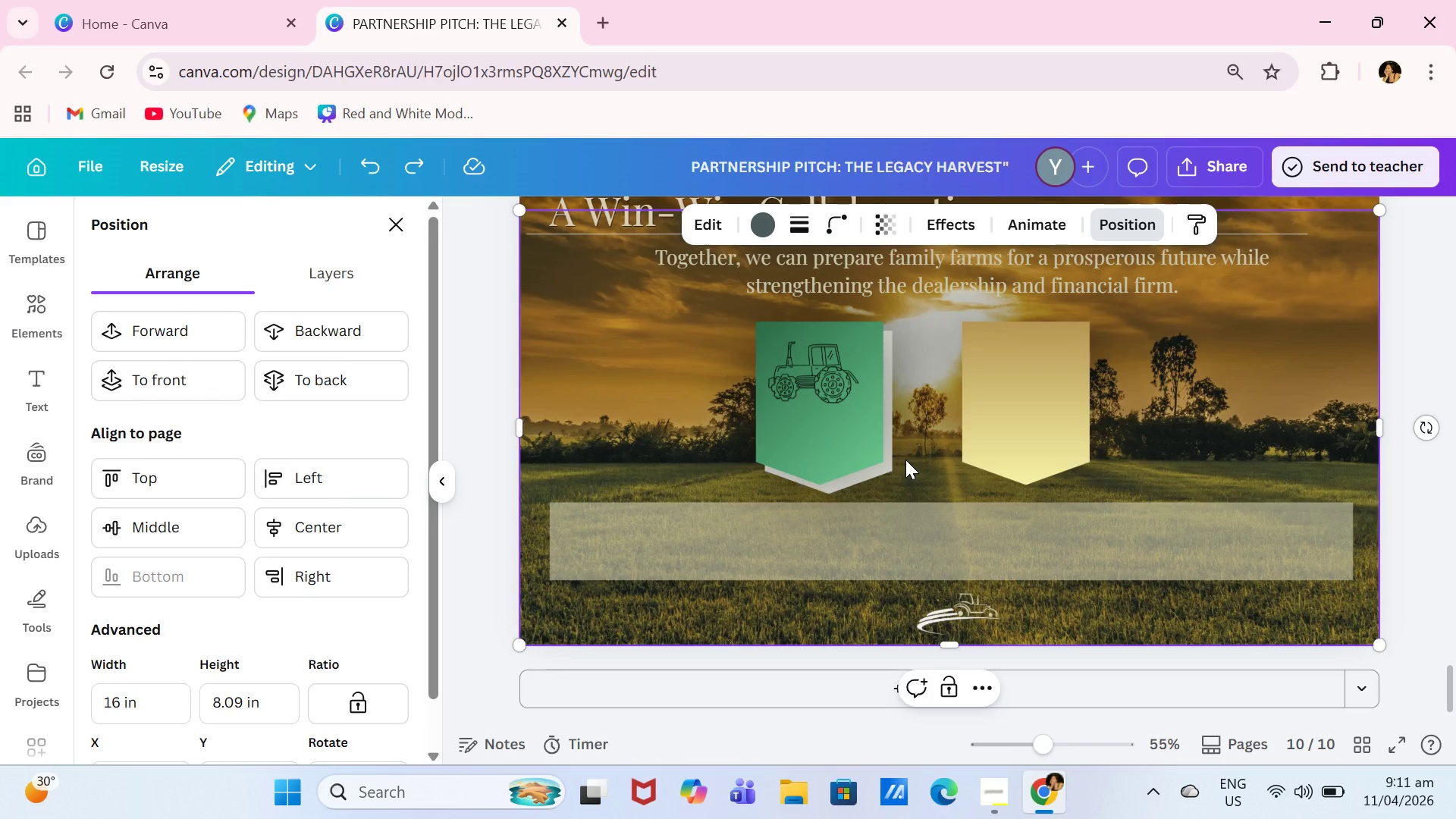 
key(Control+Z)
 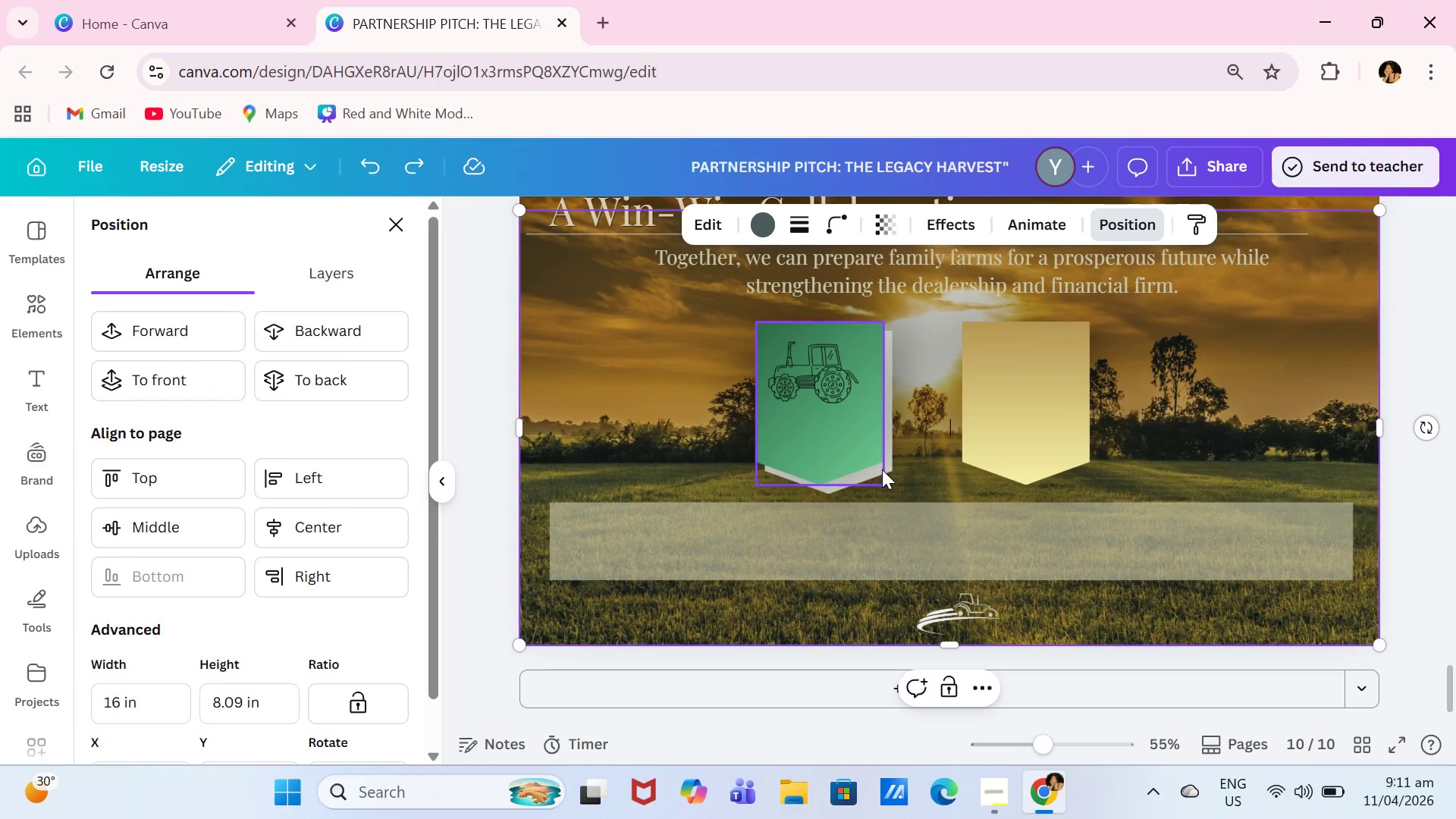 
left_click([882, 469])
 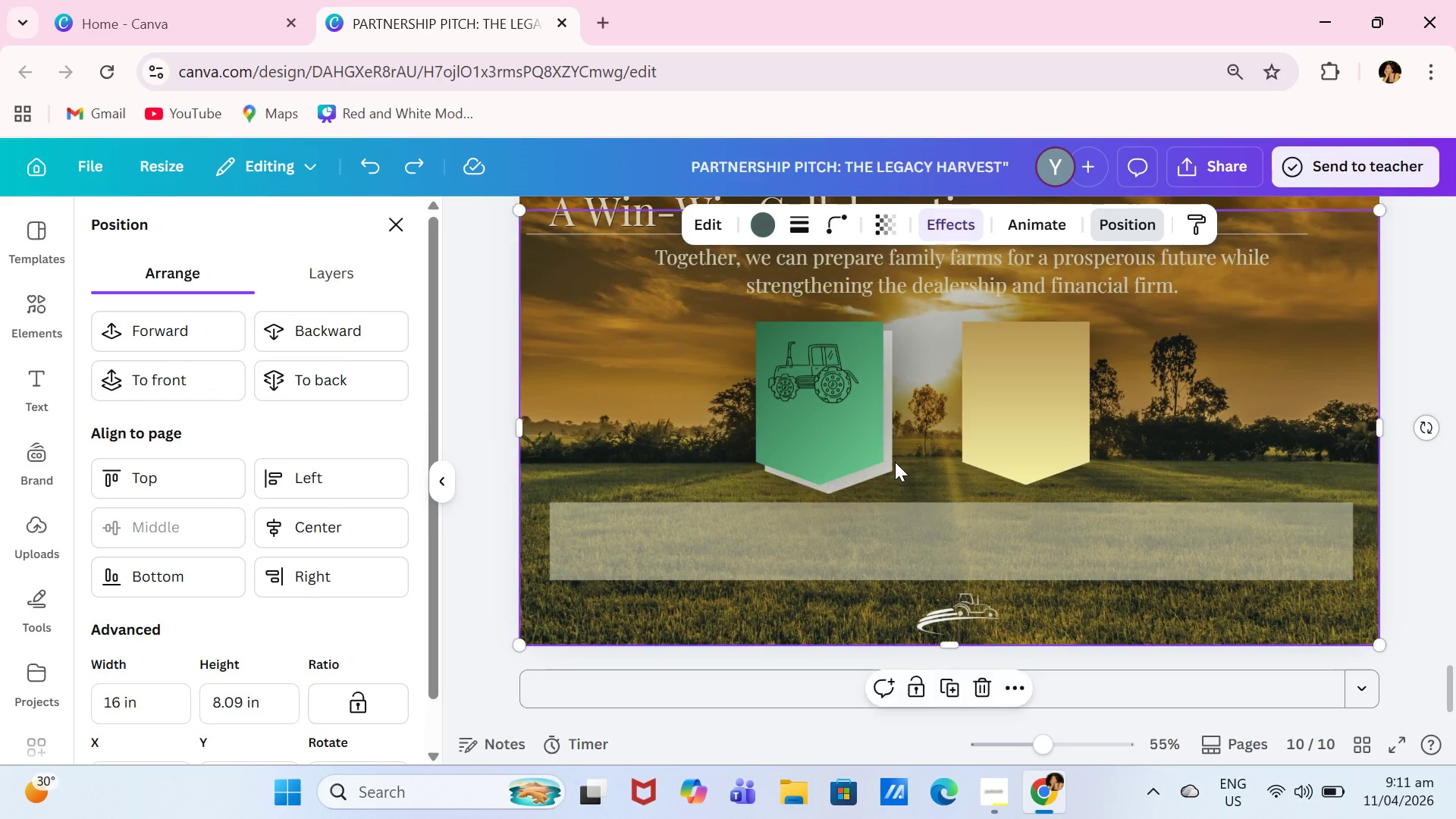 
double_click([892, 464])
 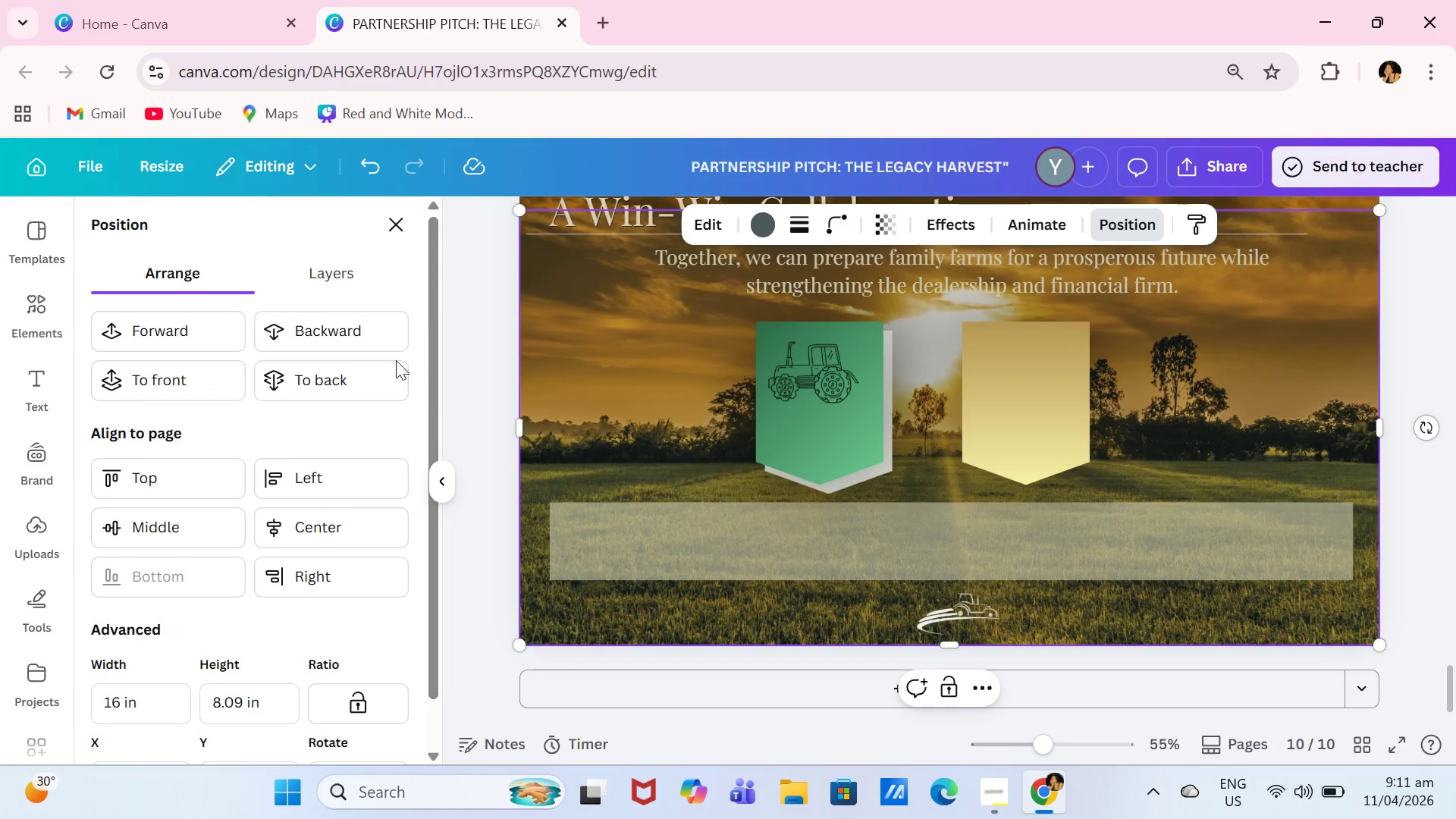 
left_click([335, 375])
 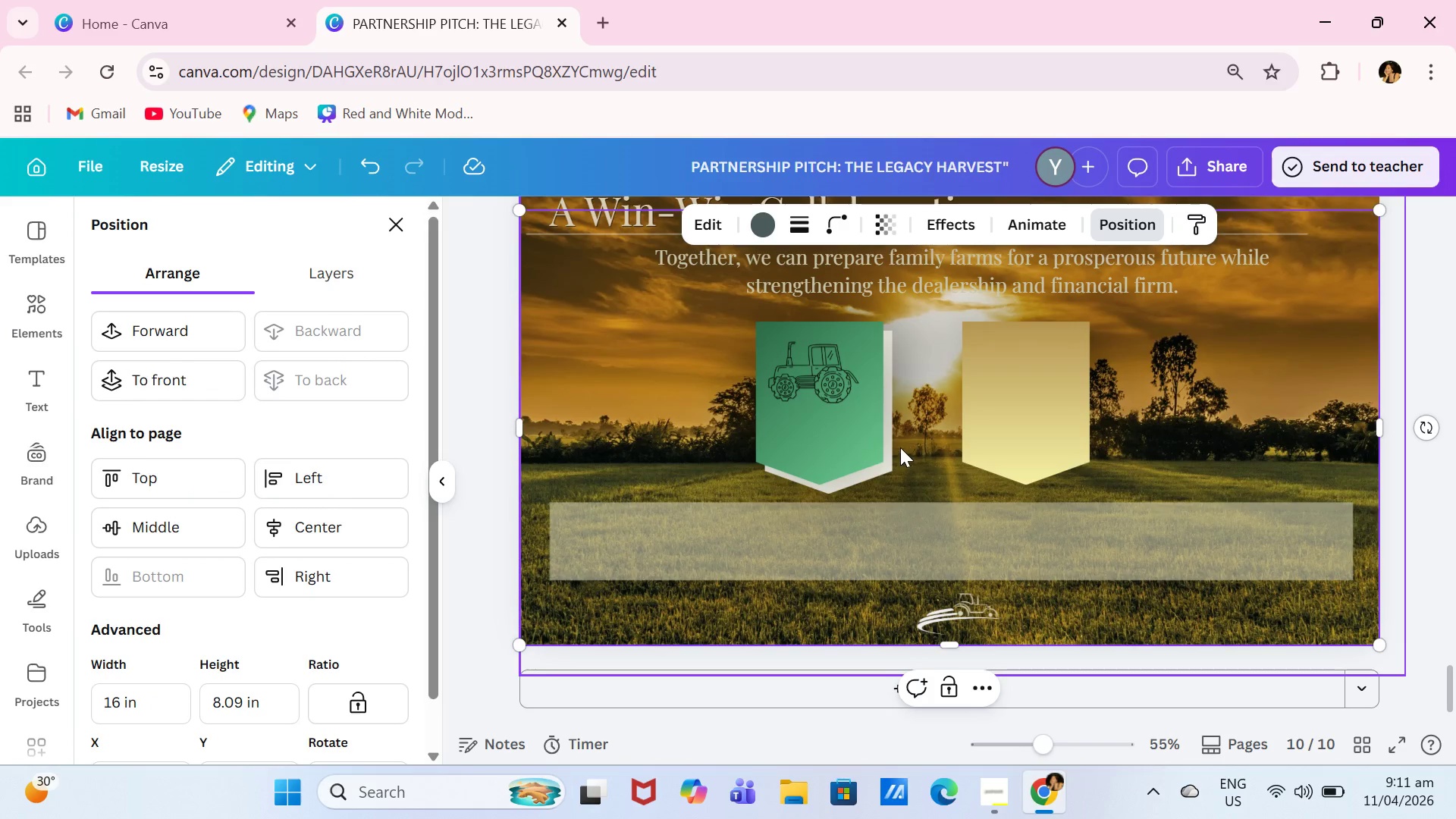 
left_click([892, 443])
 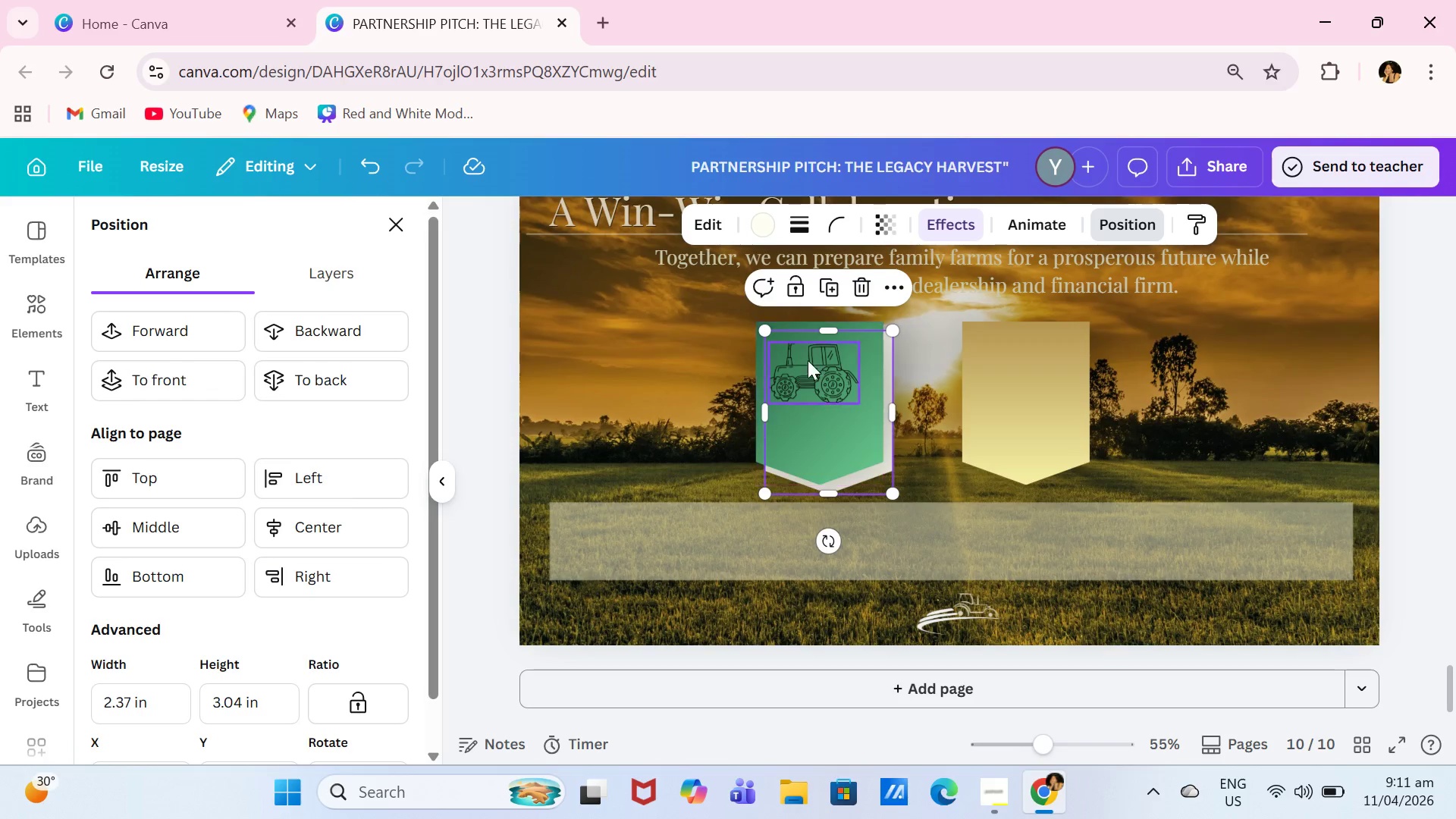 
left_click_drag(start_coordinate=[763, 329], to_coordinate=[736, 307])
 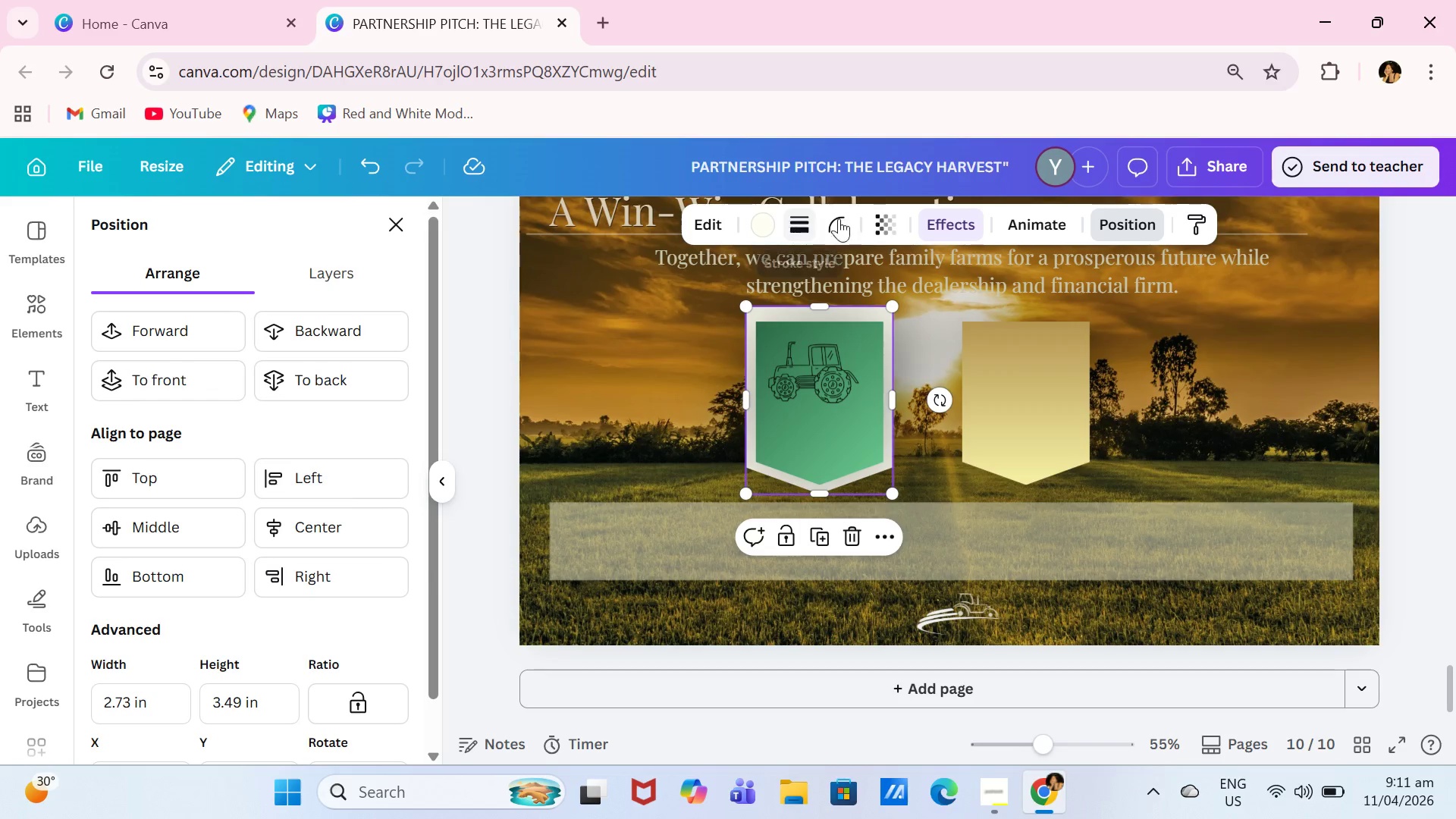 
left_click([758, 223])
 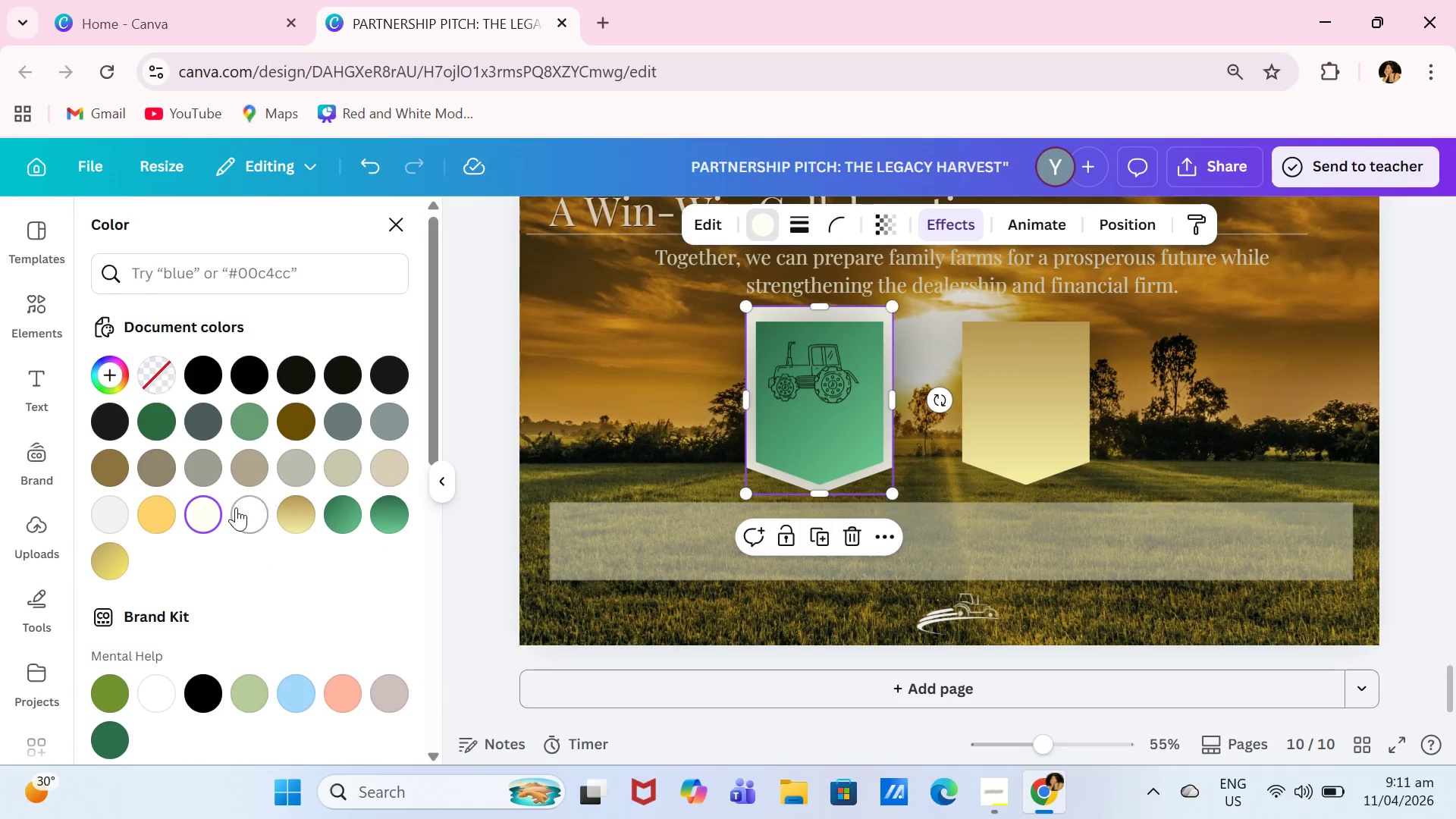 
left_click([258, 520])
 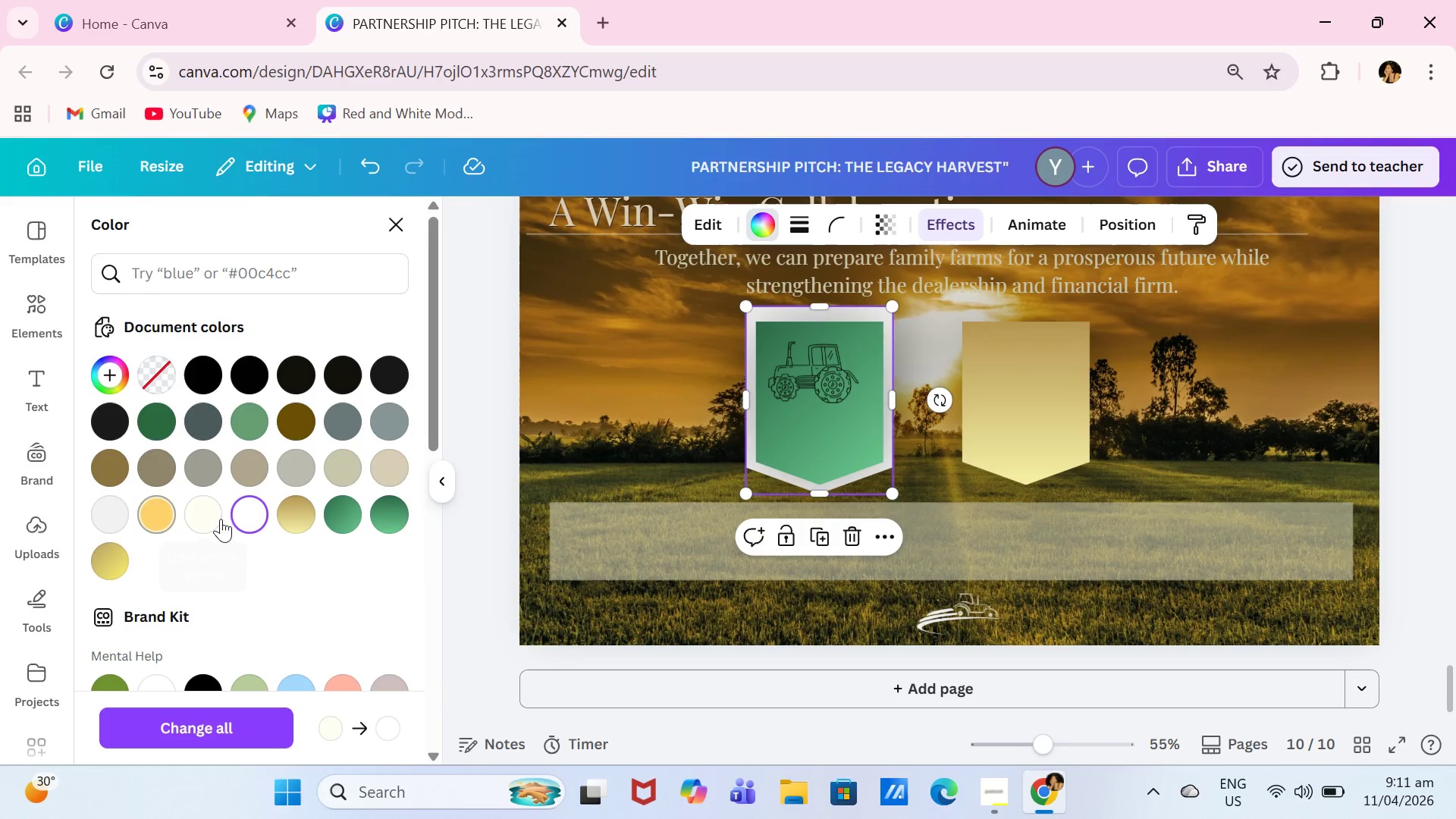 
left_click([230, 517])
 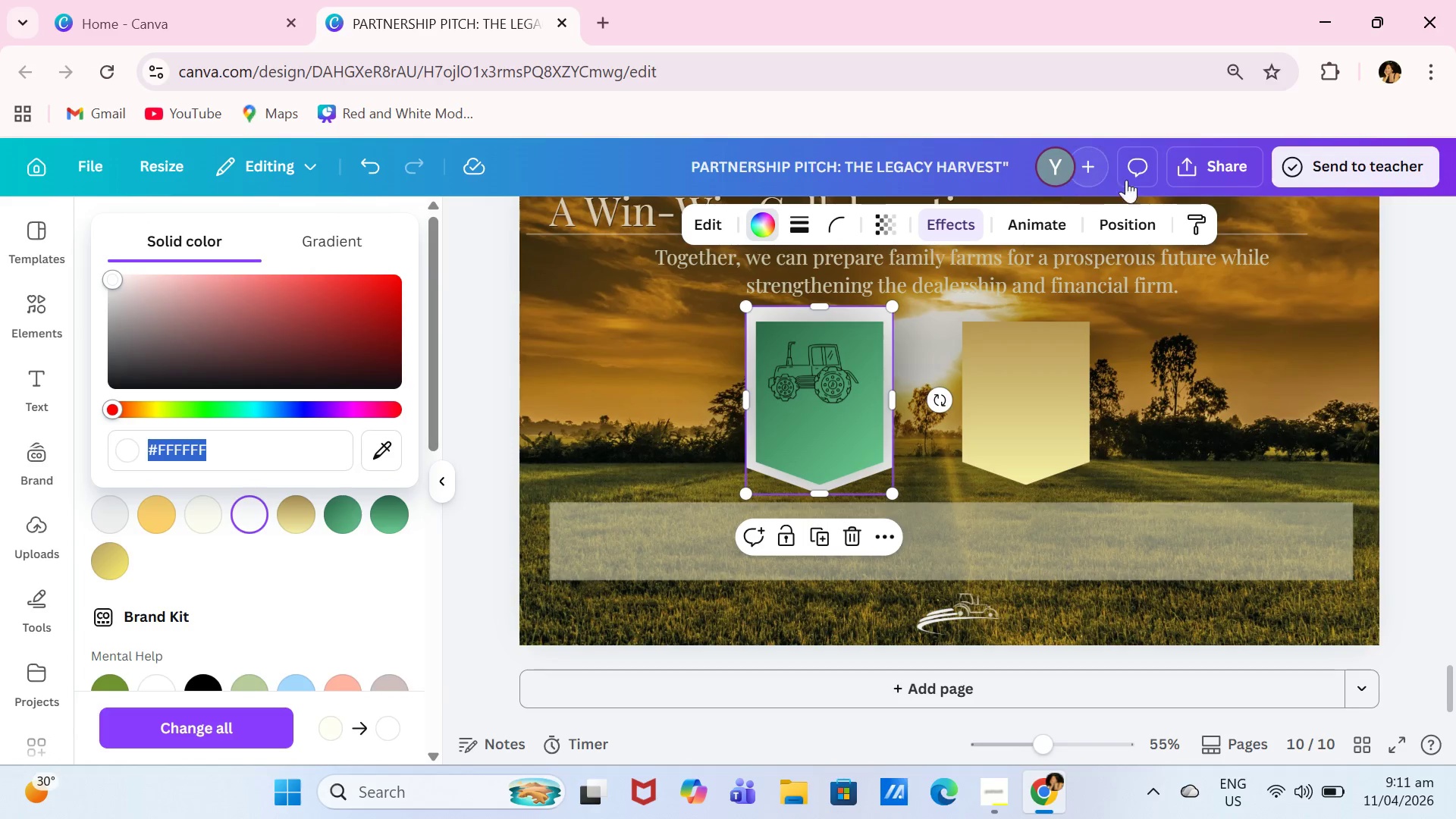 
left_click([1119, 231])
 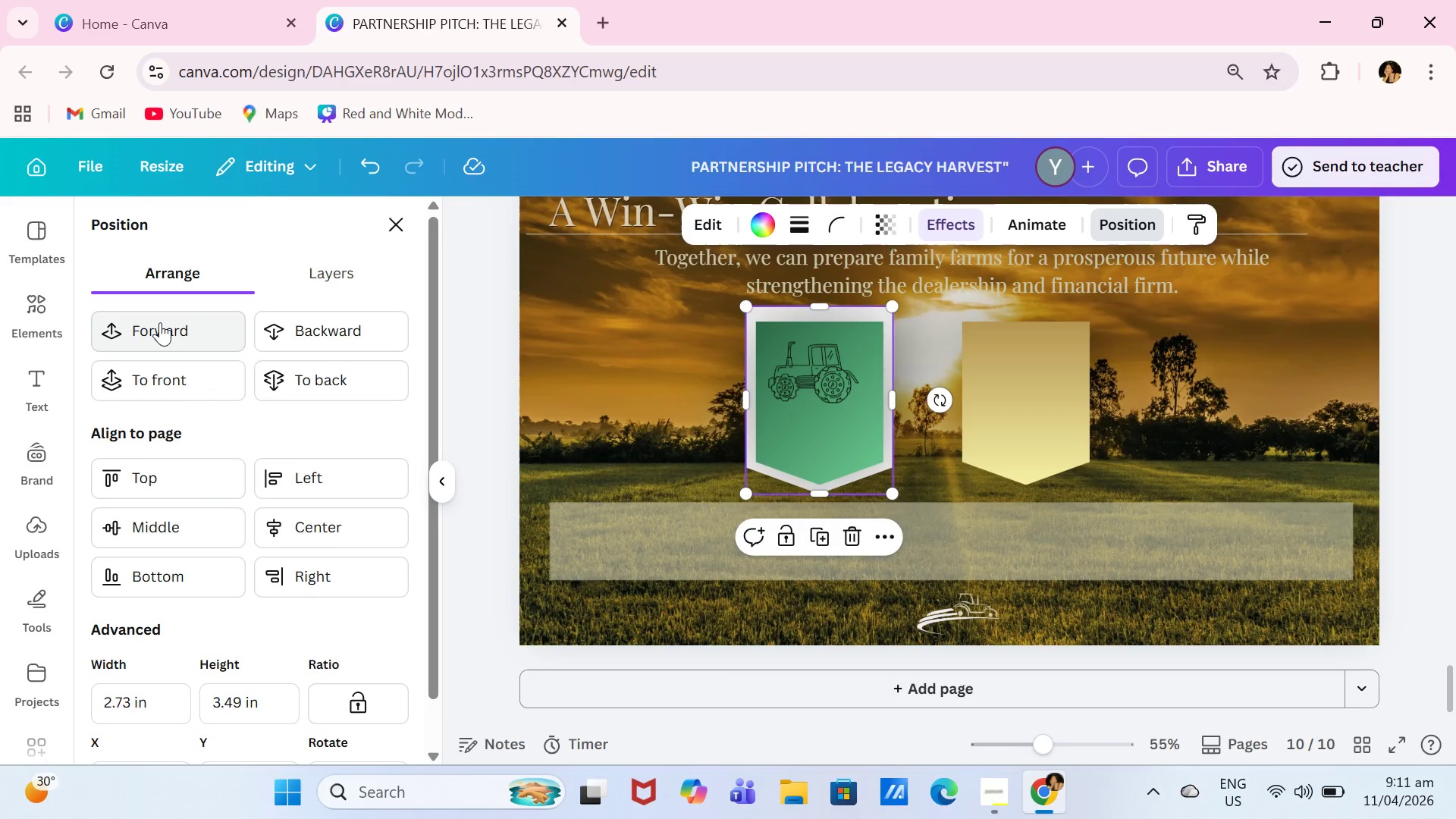 
double_click([160, 322])
 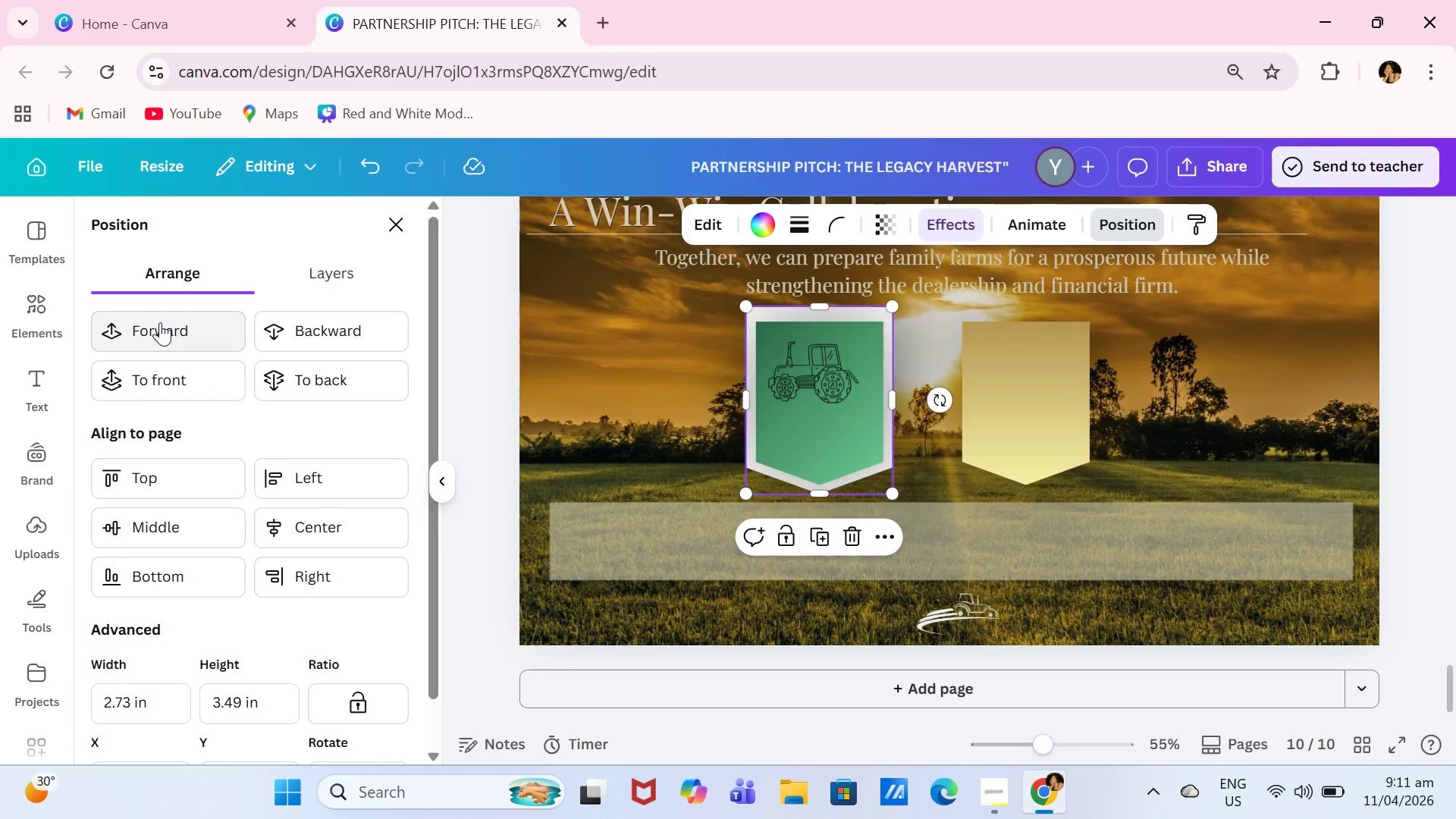 
triple_click([160, 322])
 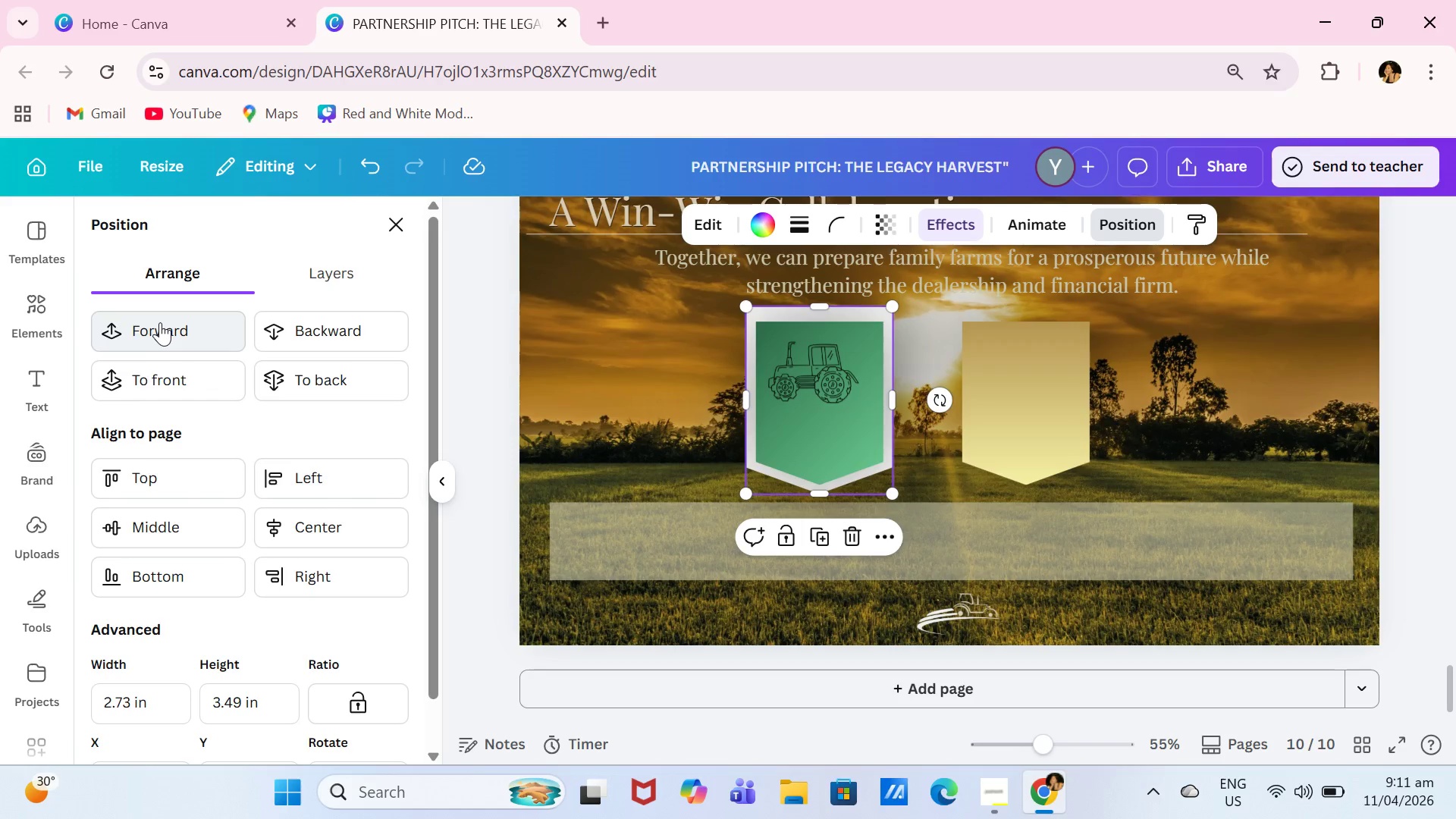 
double_click([160, 322])
 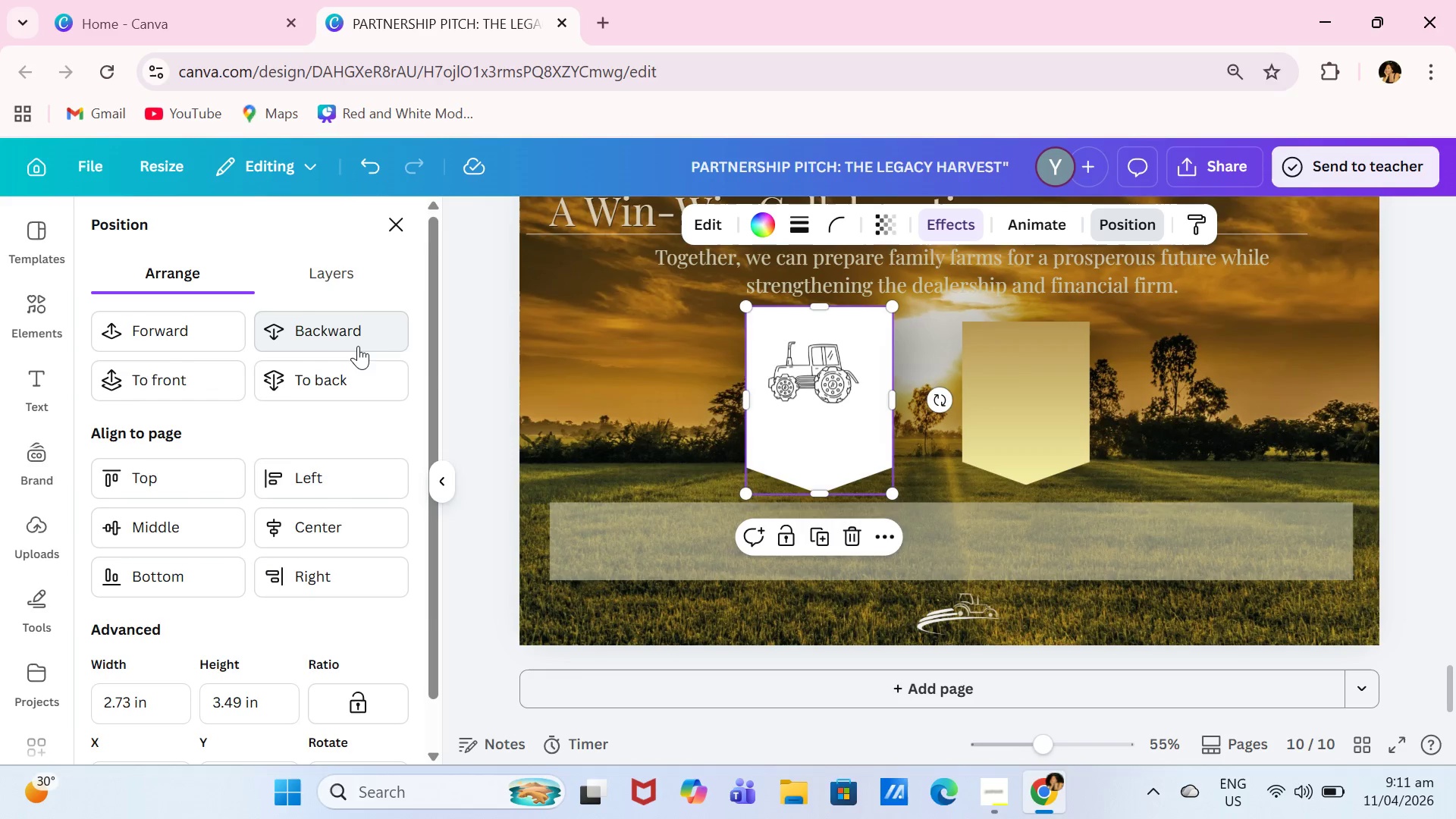 
double_click([358, 346])
 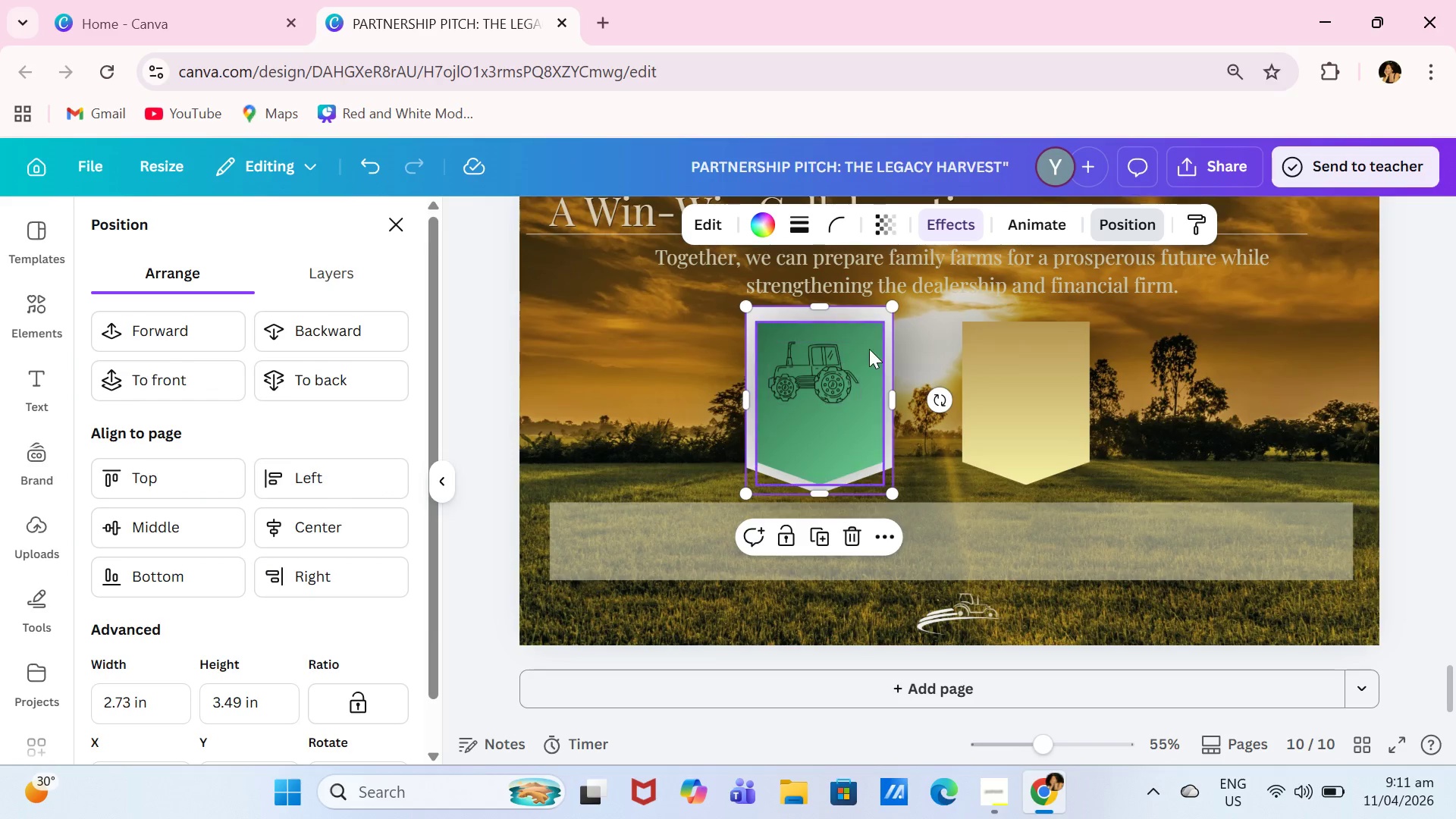 
left_click_drag(start_coordinate=[864, 348], to_coordinate=[869, 339])
 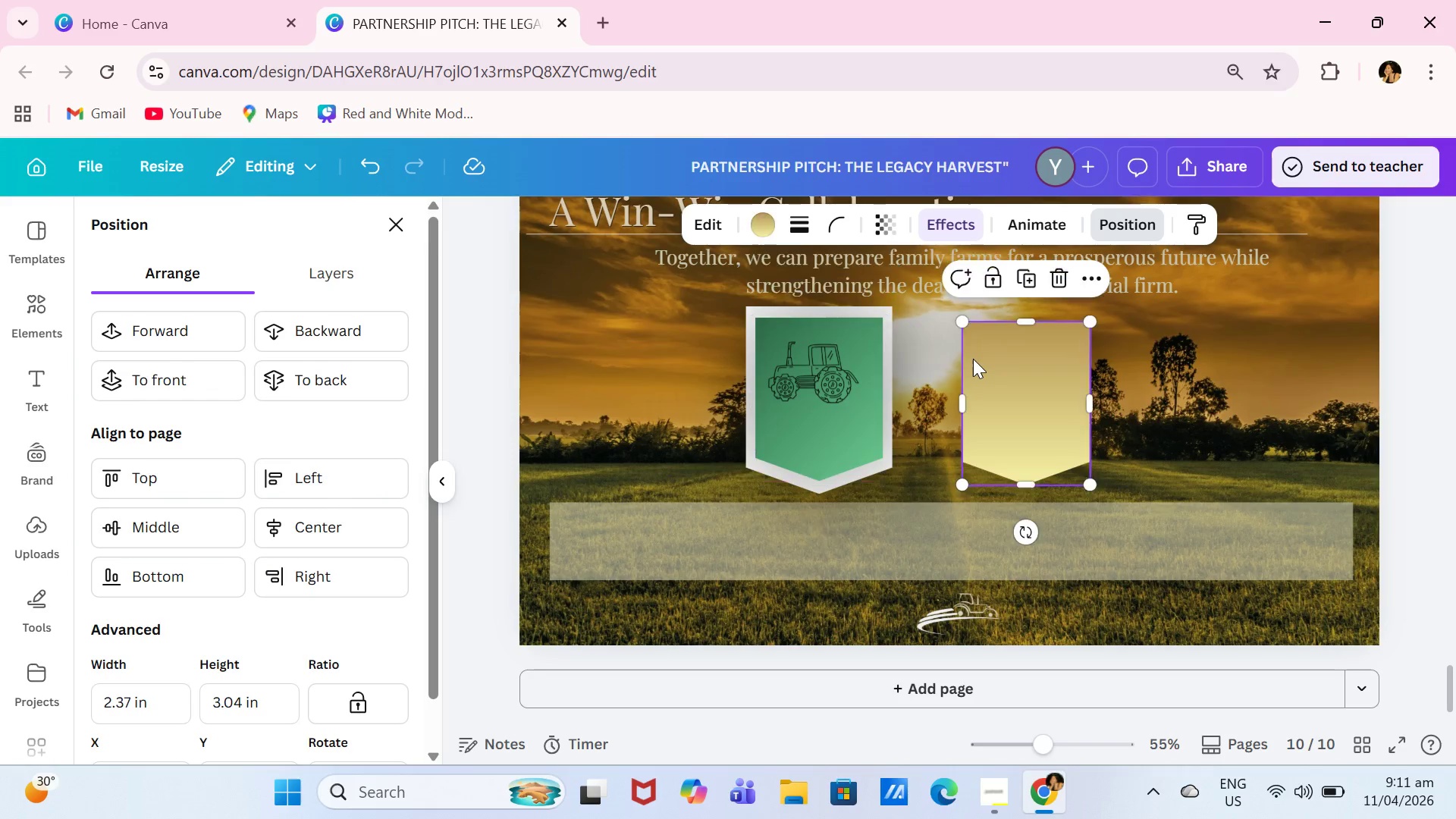 
left_click([973, 359])
 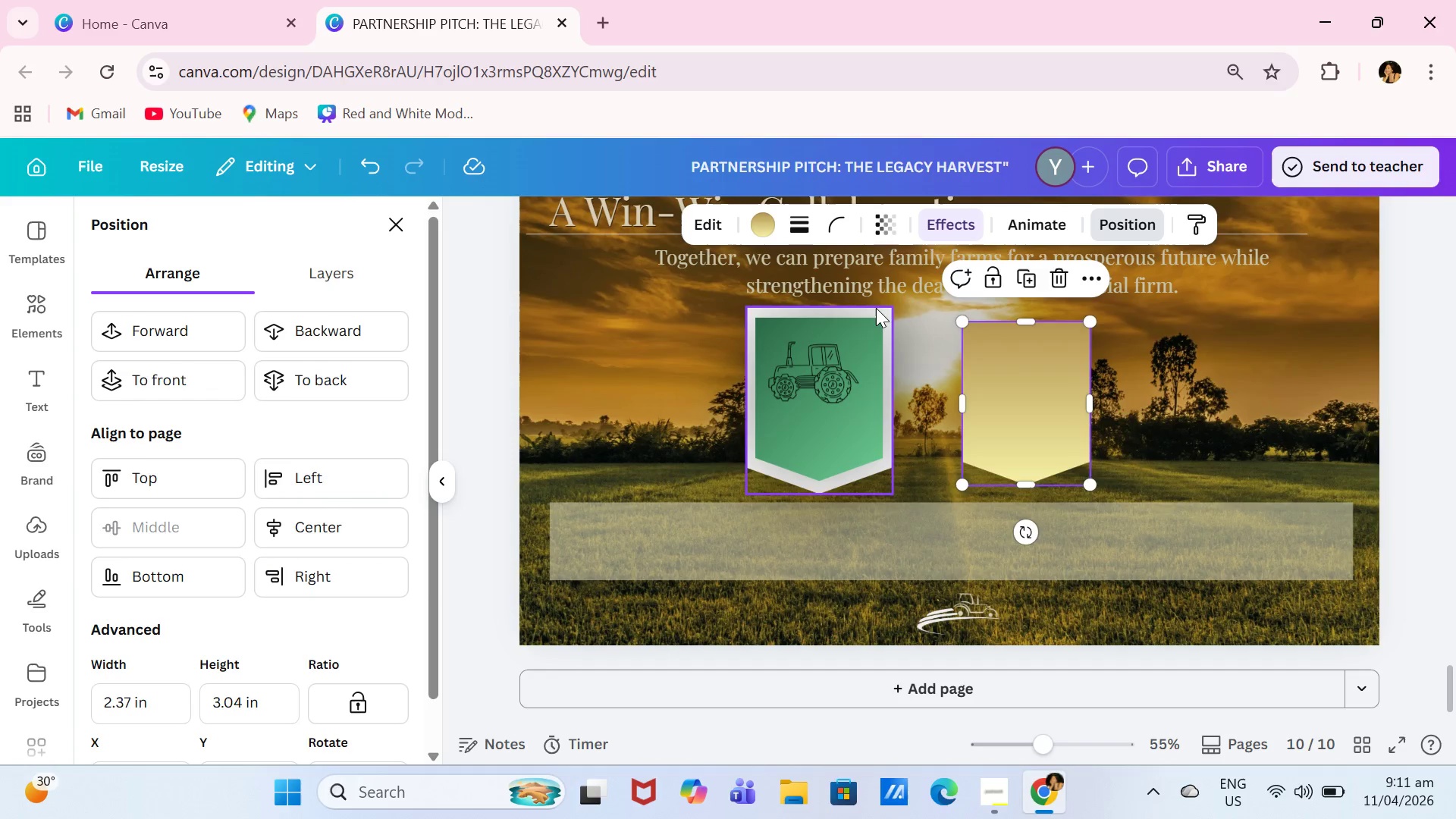 
left_click([876, 309])
 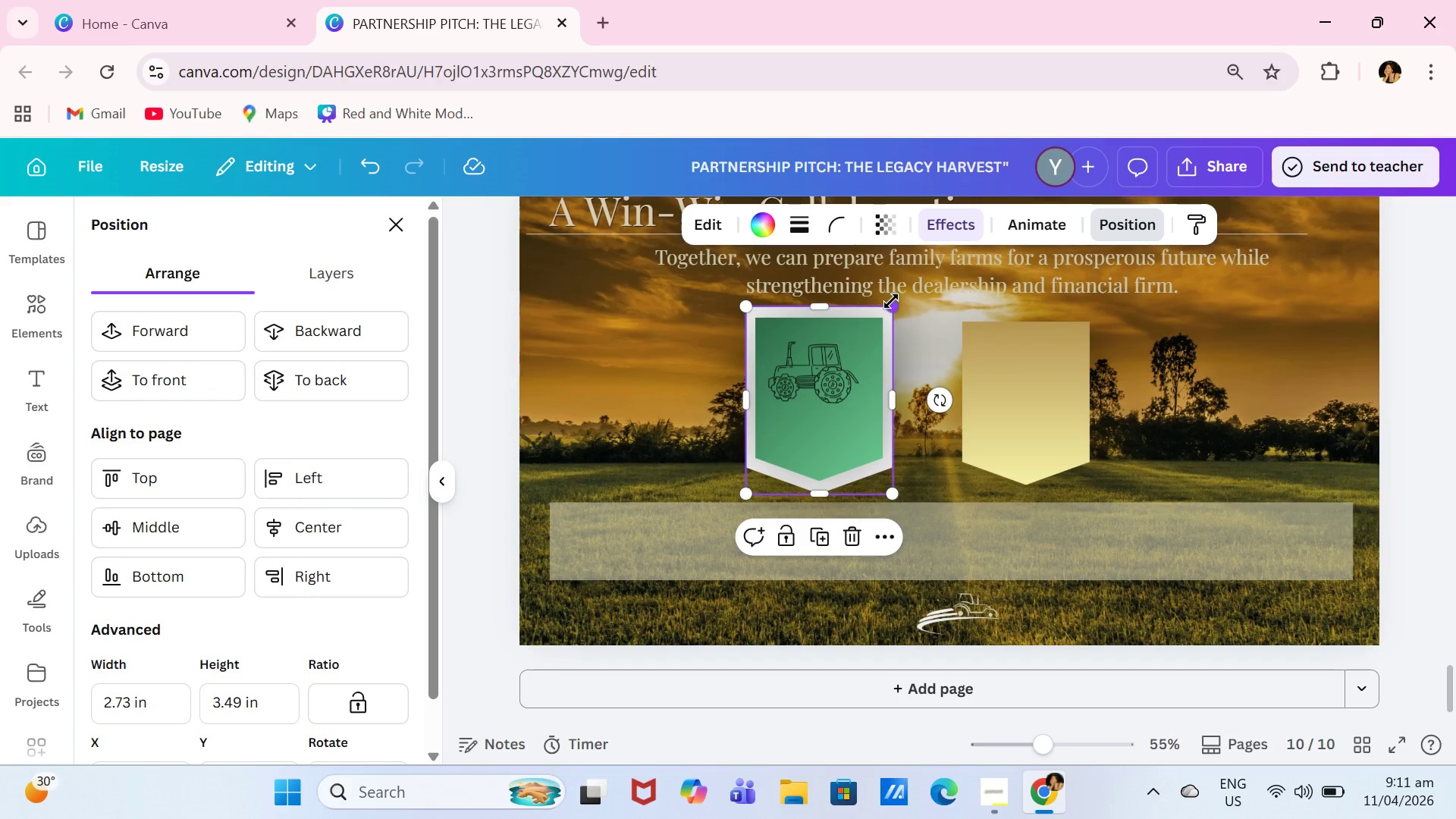 
left_click_drag(start_coordinate=[891, 301], to_coordinate=[886, 309])
 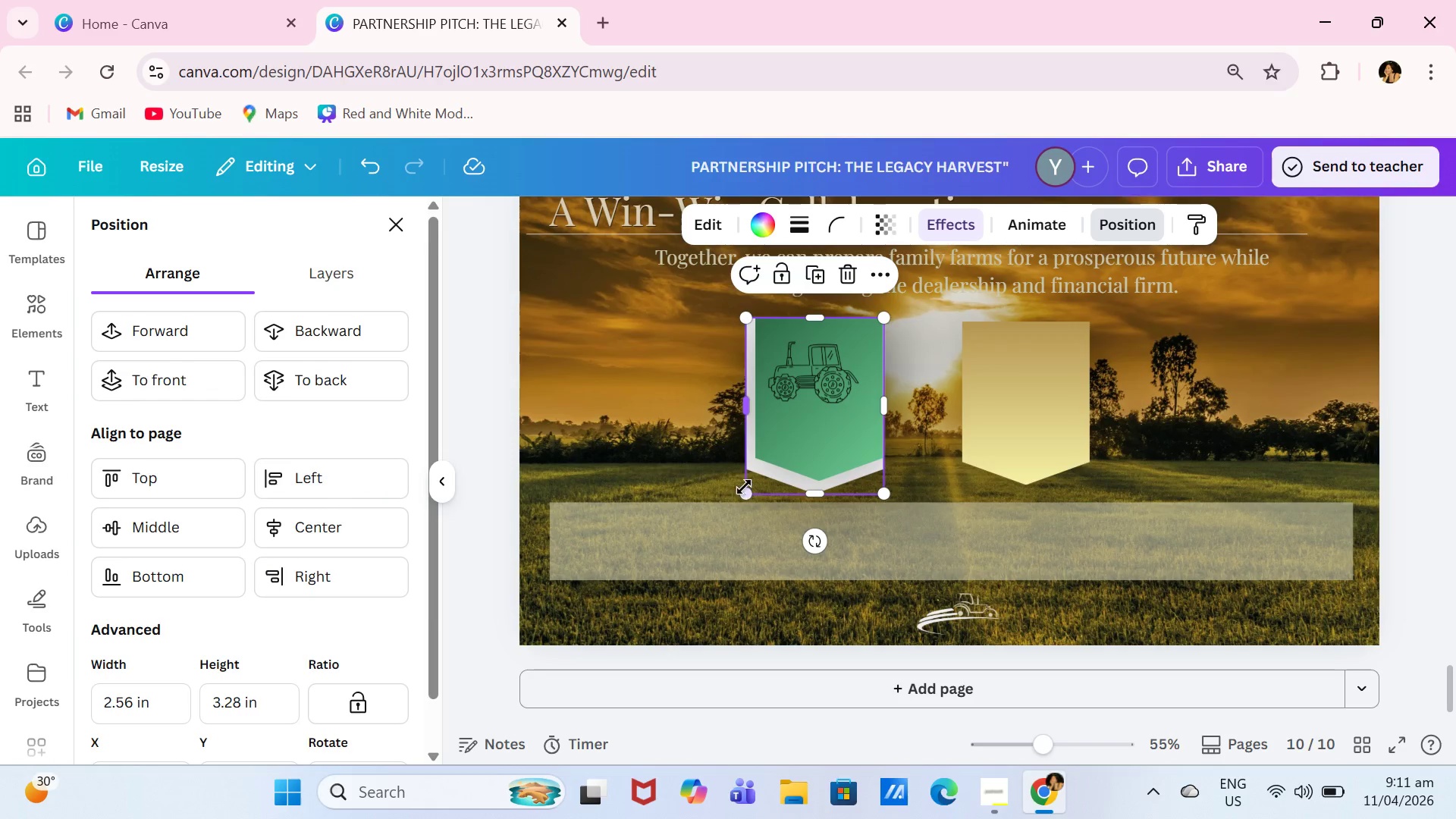 
left_click_drag(start_coordinate=[756, 483], to_coordinate=[761, 478])
 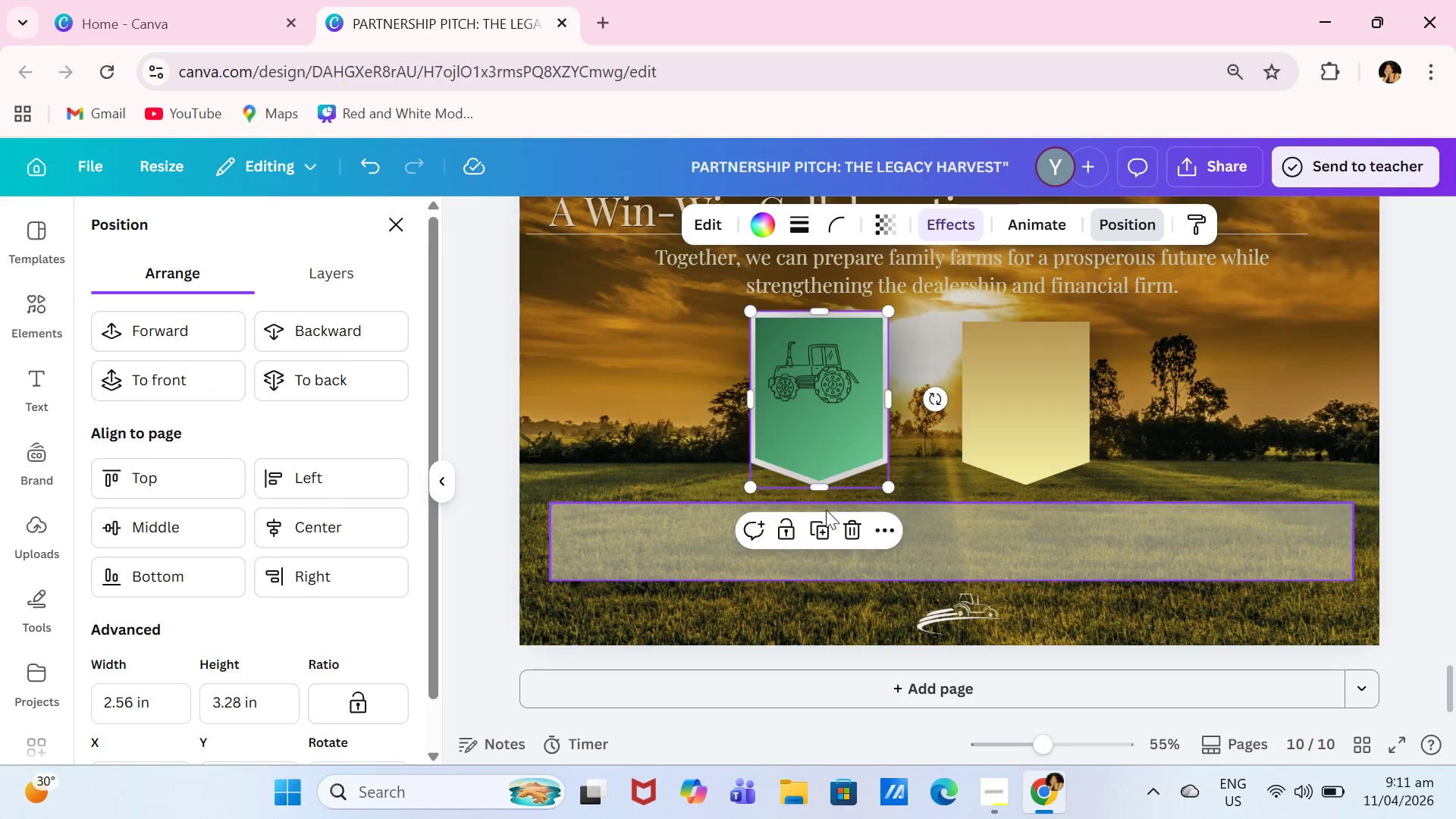 
left_click([814, 544])
 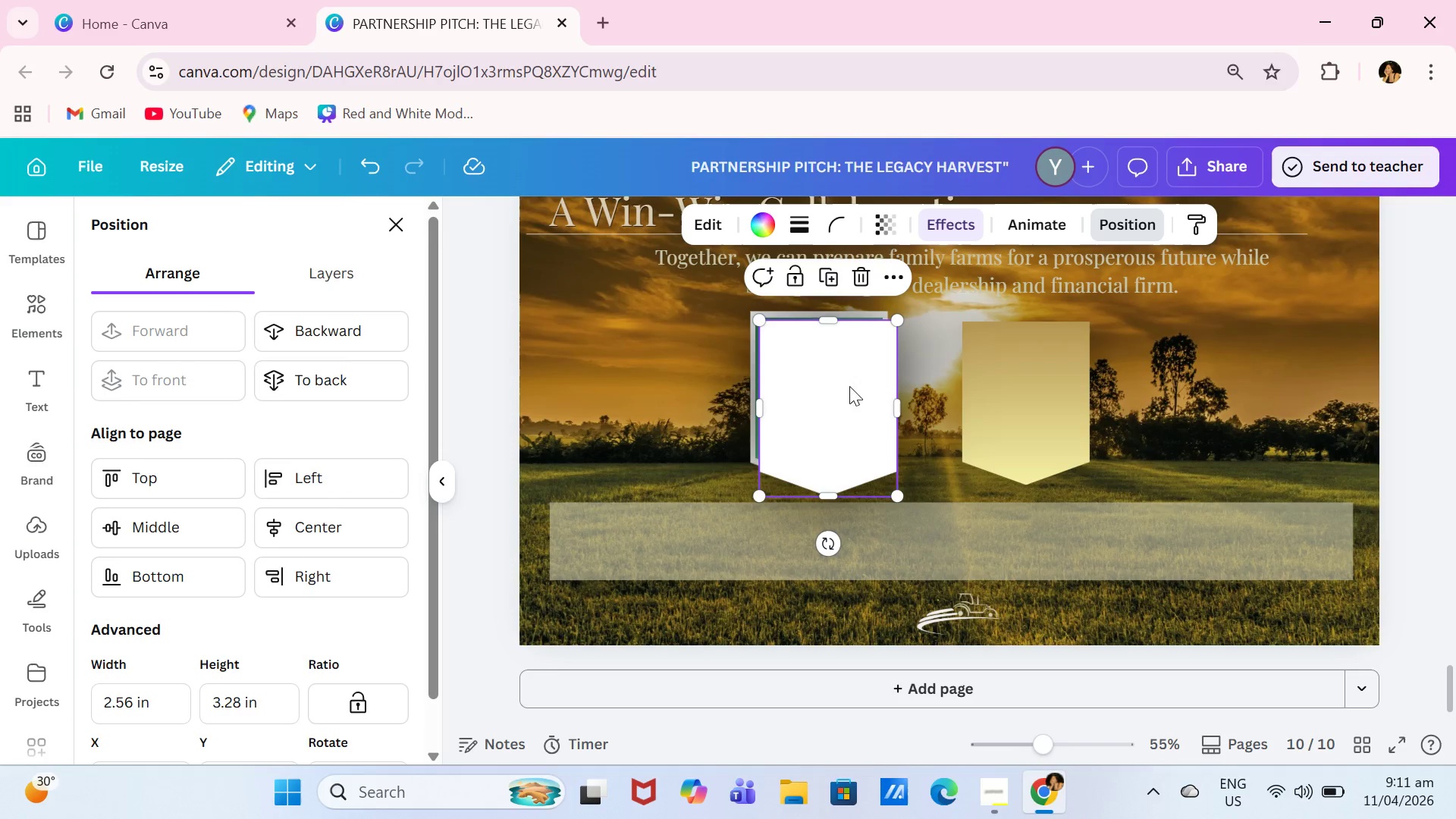 
left_click_drag(start_coordinate=[838, 392], to_coordinate=[1084, 384])
 